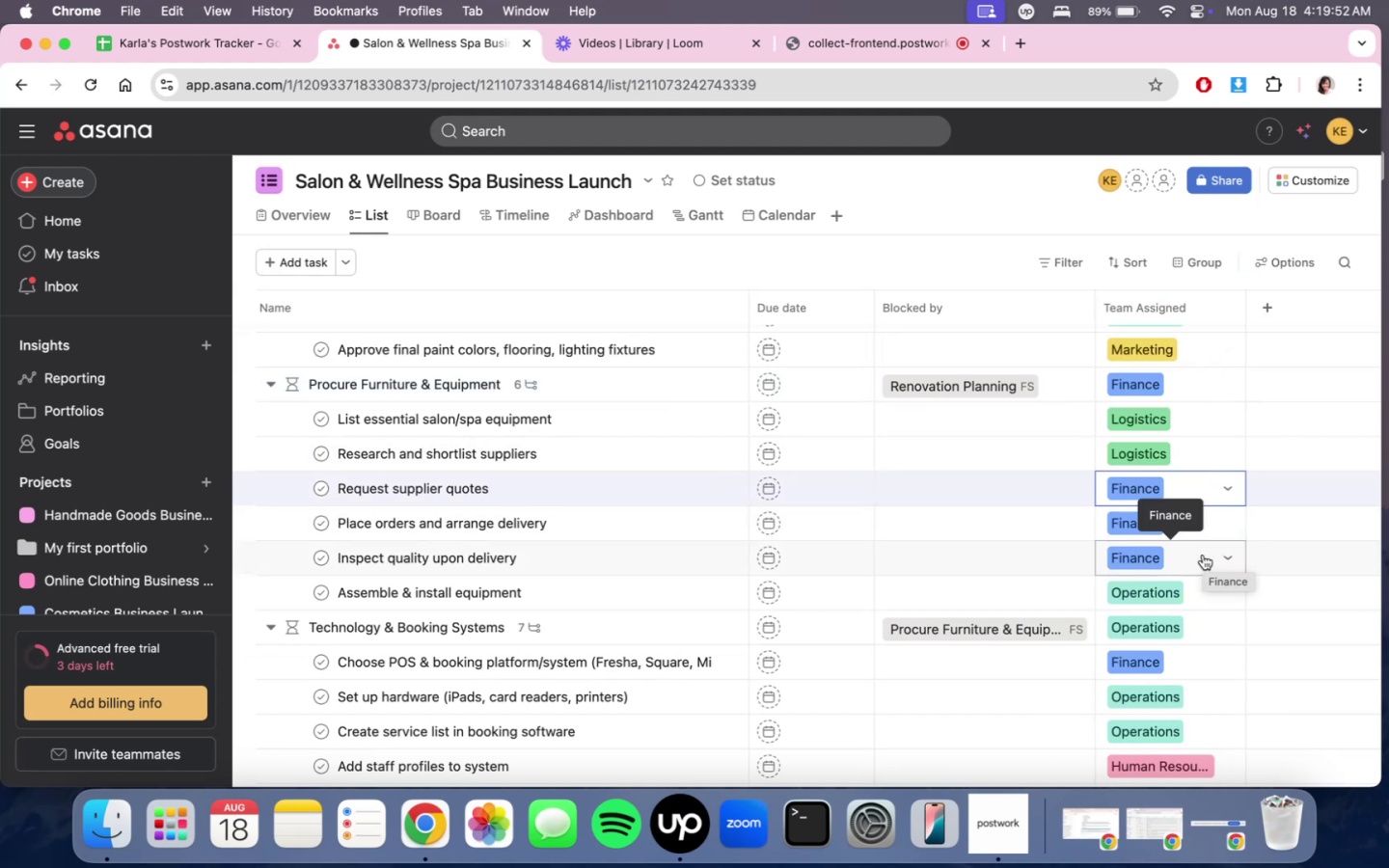 
left_click([1203, 555])
 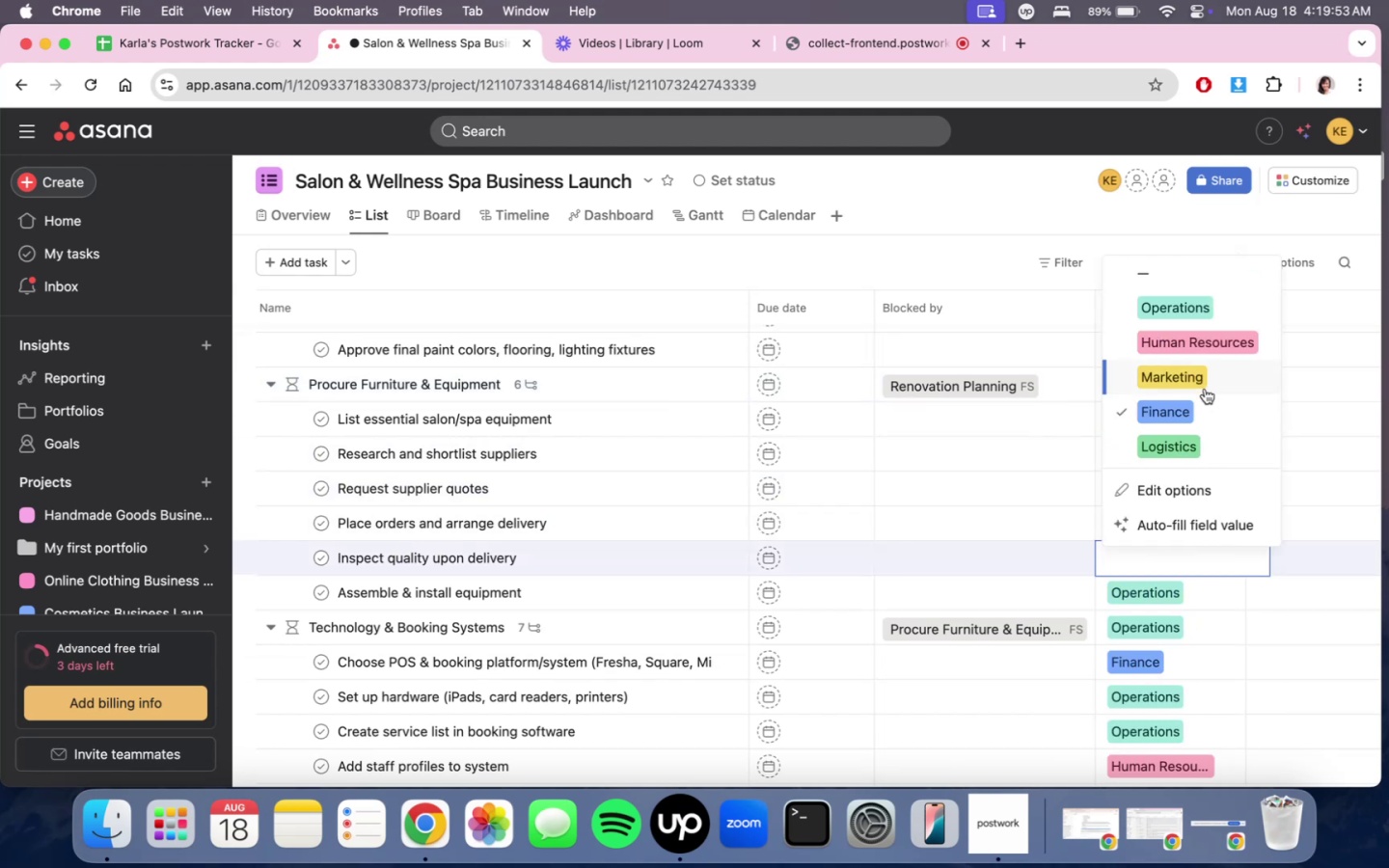 
left_click([1192, 433])
 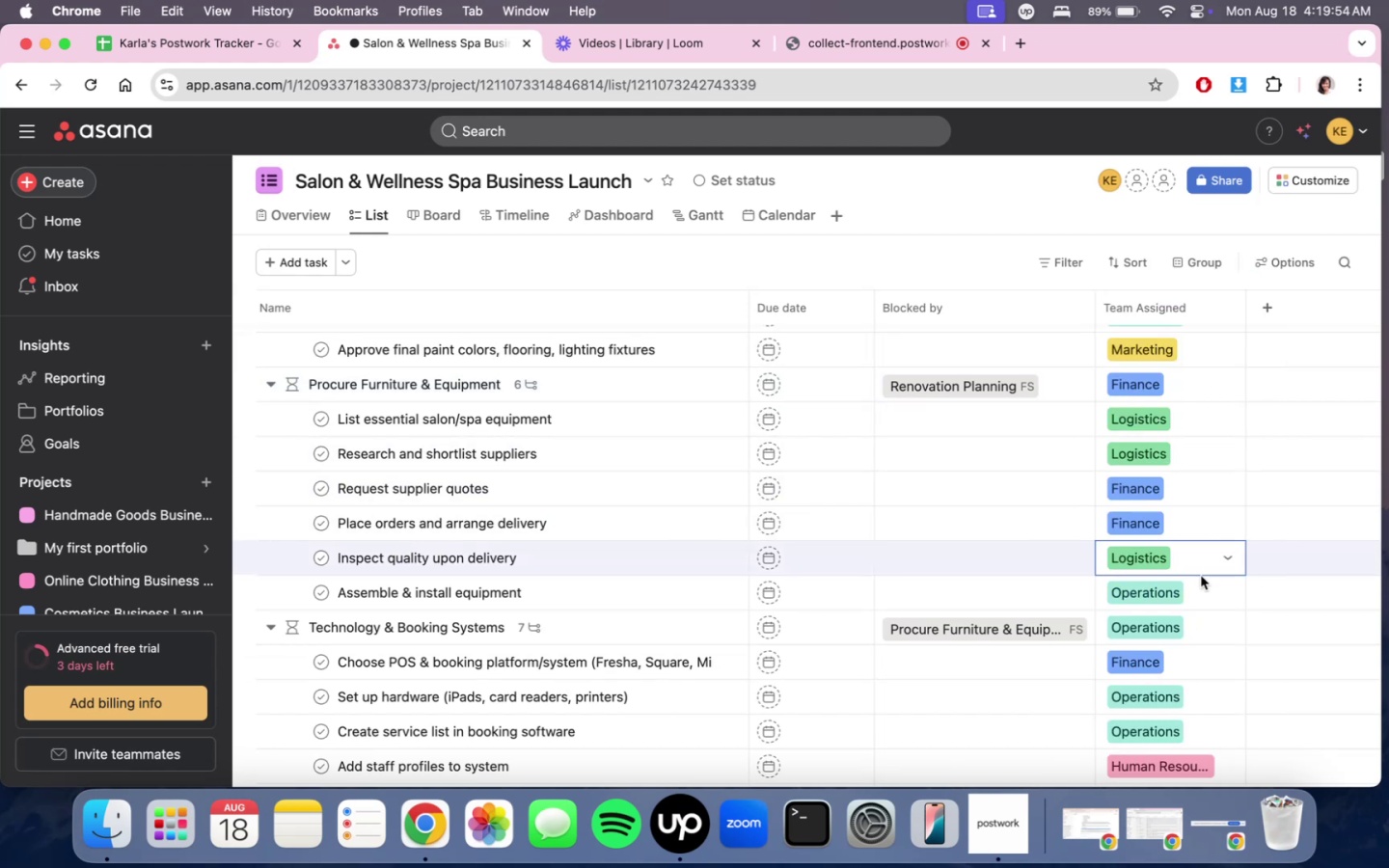 
left_click([1200, 587])
 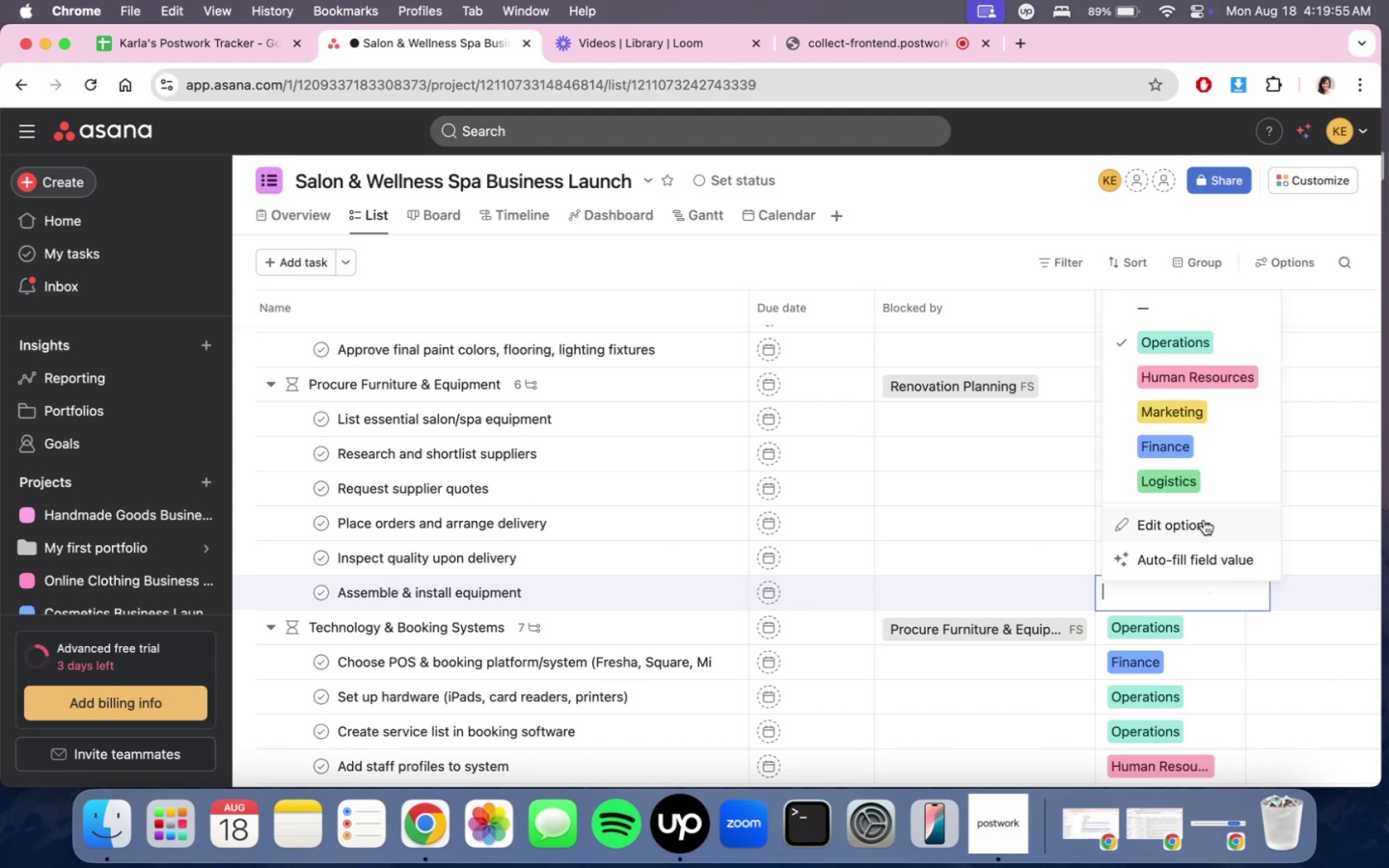 
double_click([1201, 475])
 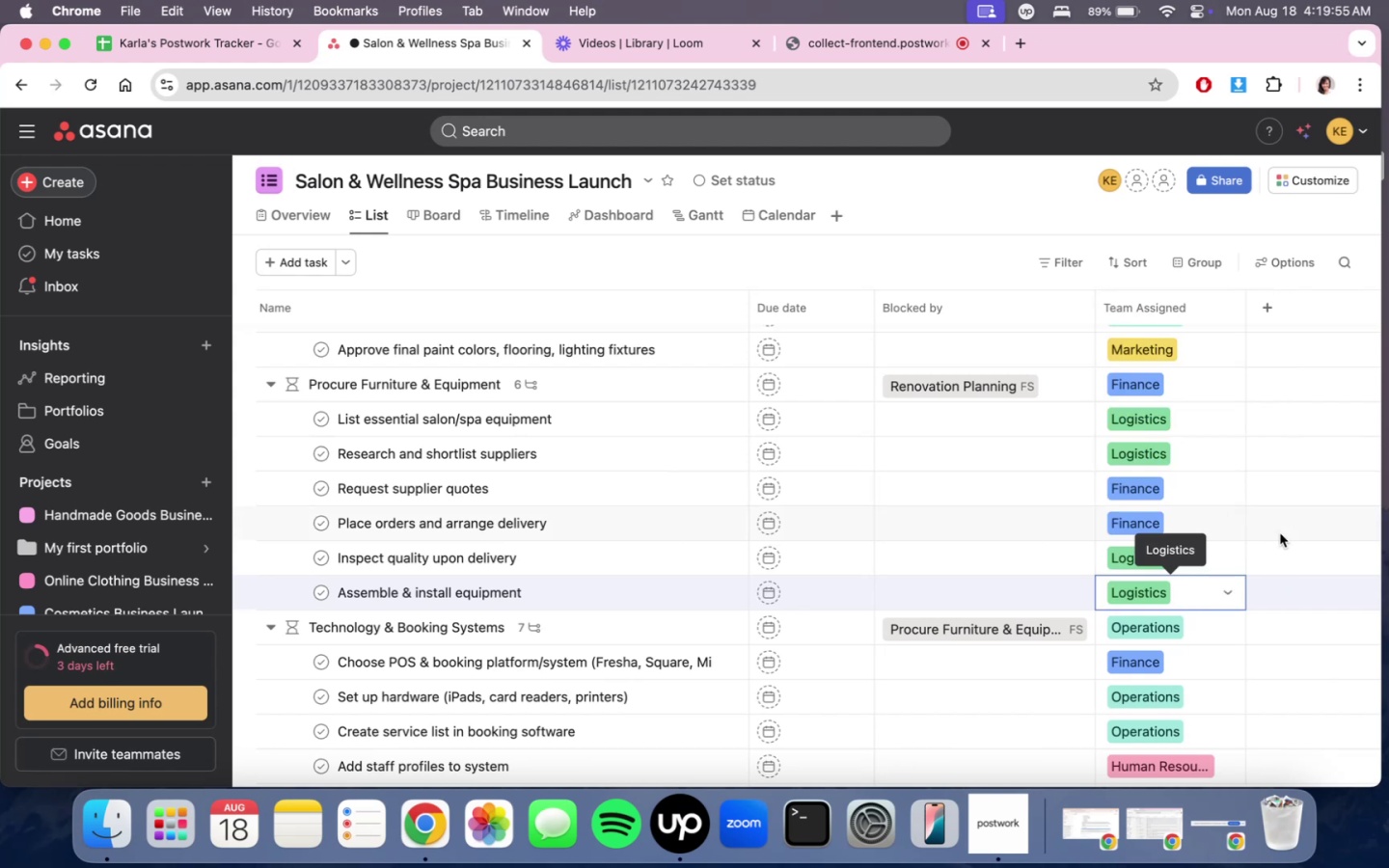 
scroll: coordinate [1220, 647], scroll_direction: down, amount: 7.0
 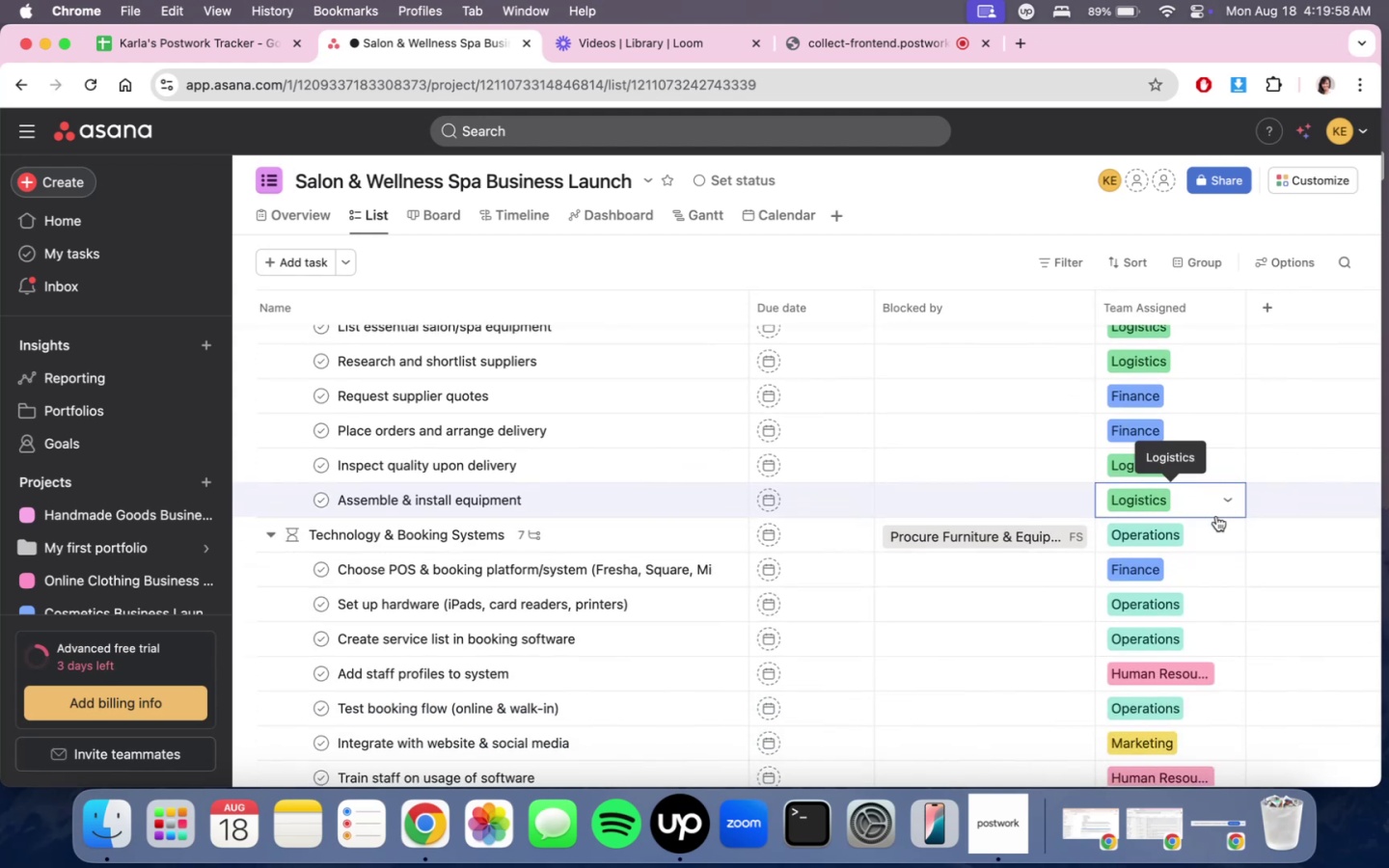 
double_click([1214, 529])
 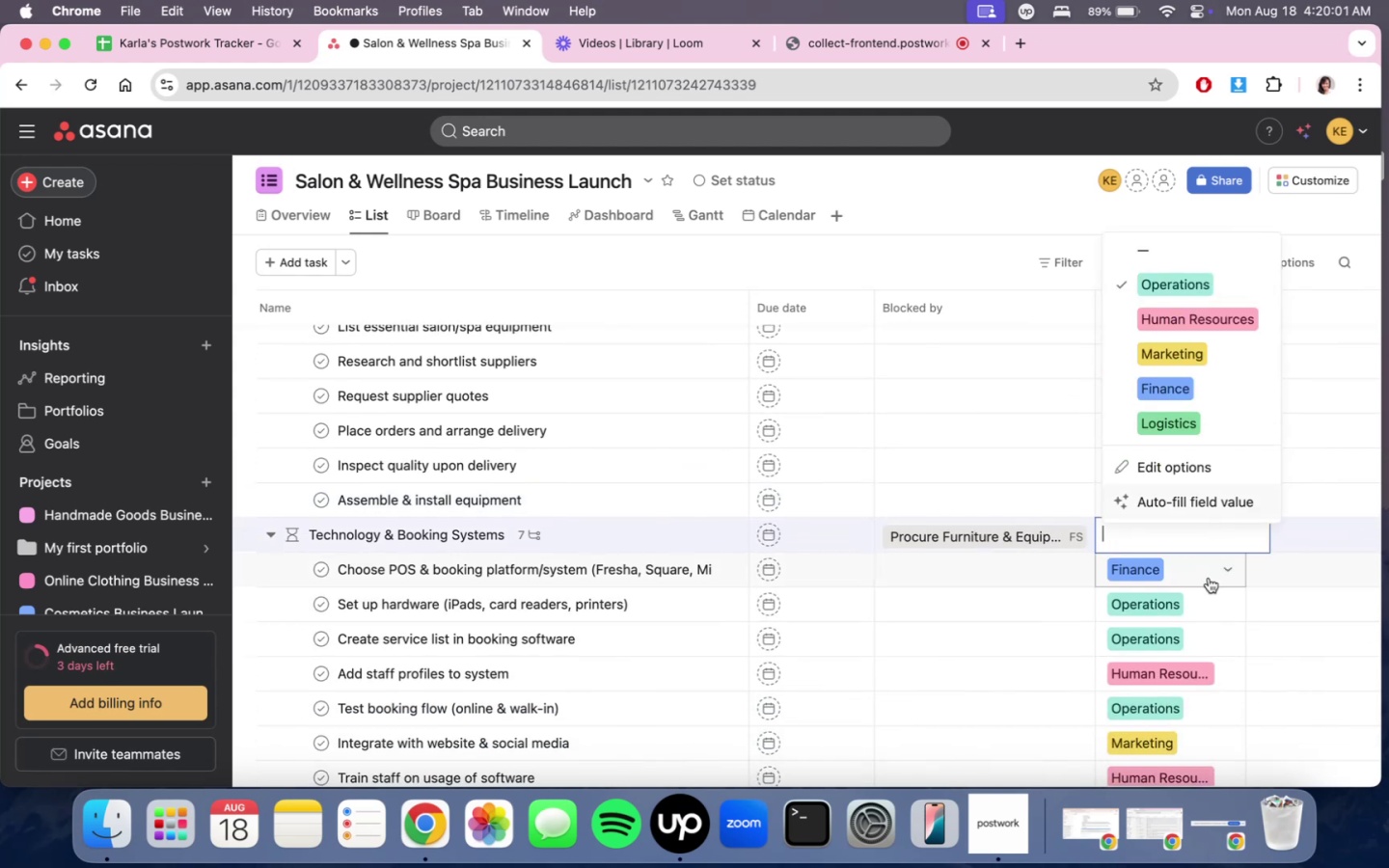 
left_click([1210, 569])
 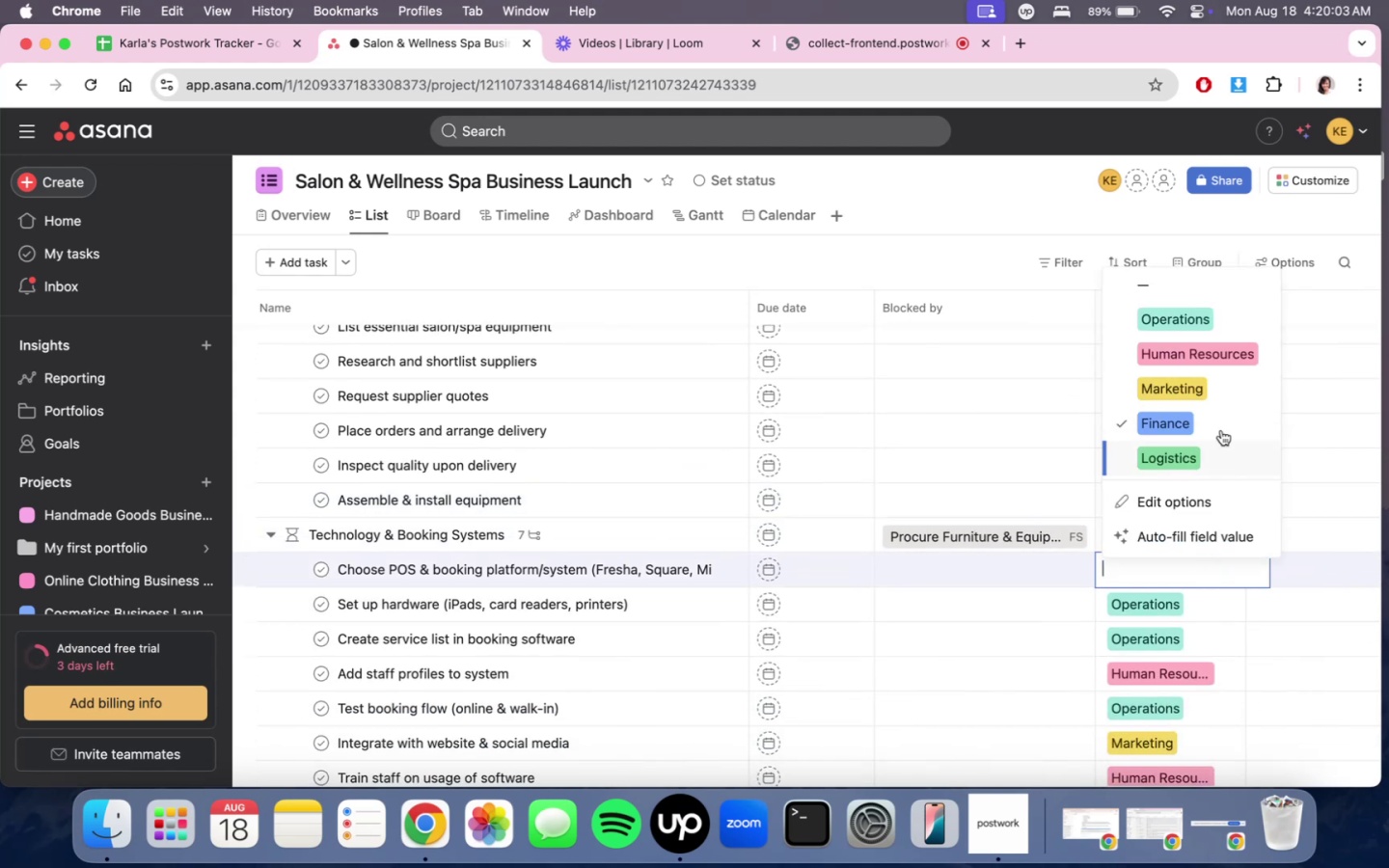 
left_click([1208, 309])
 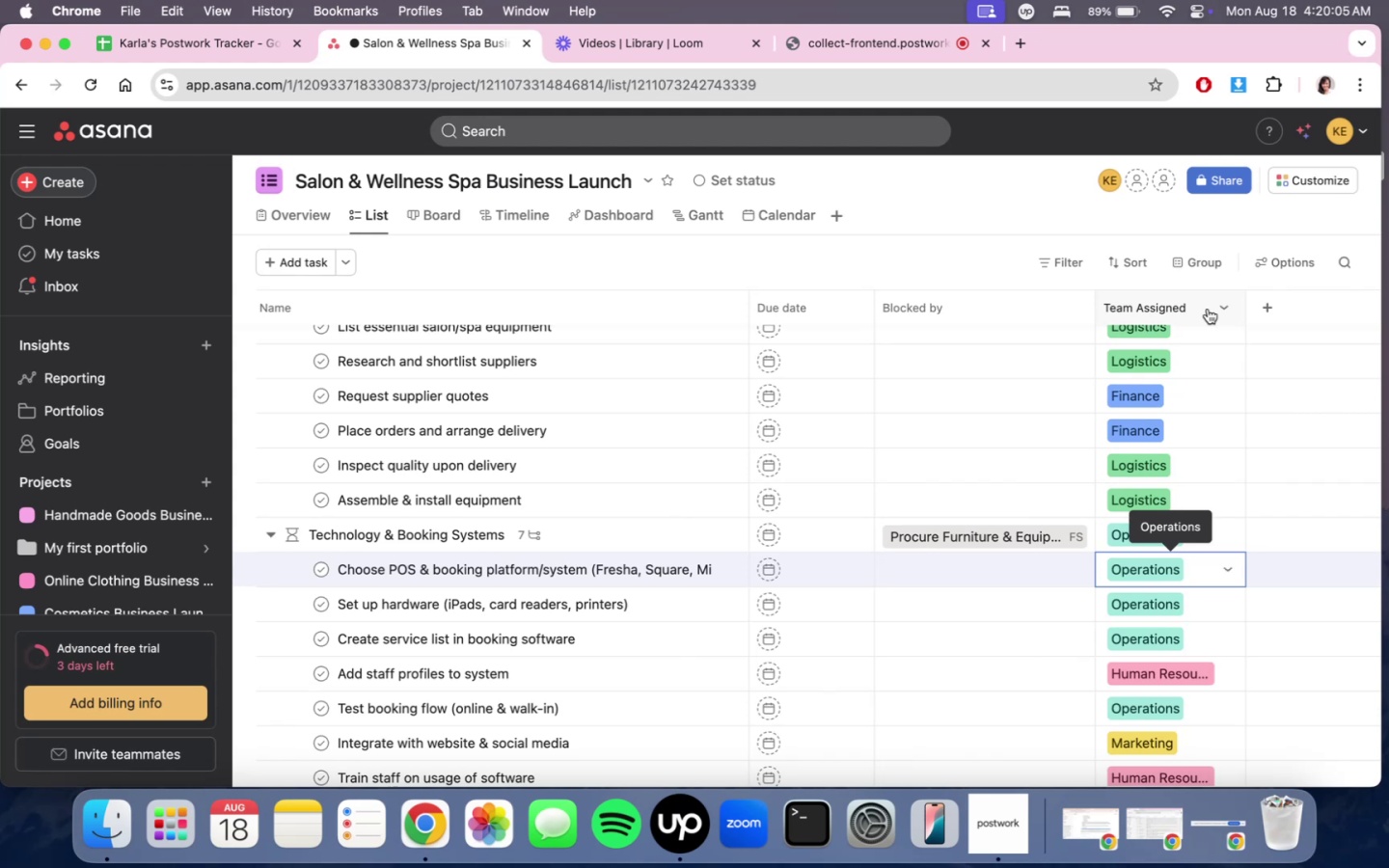 
scroll: coordinate [1203, 605], scroll_direction: down, amount: 3.0
 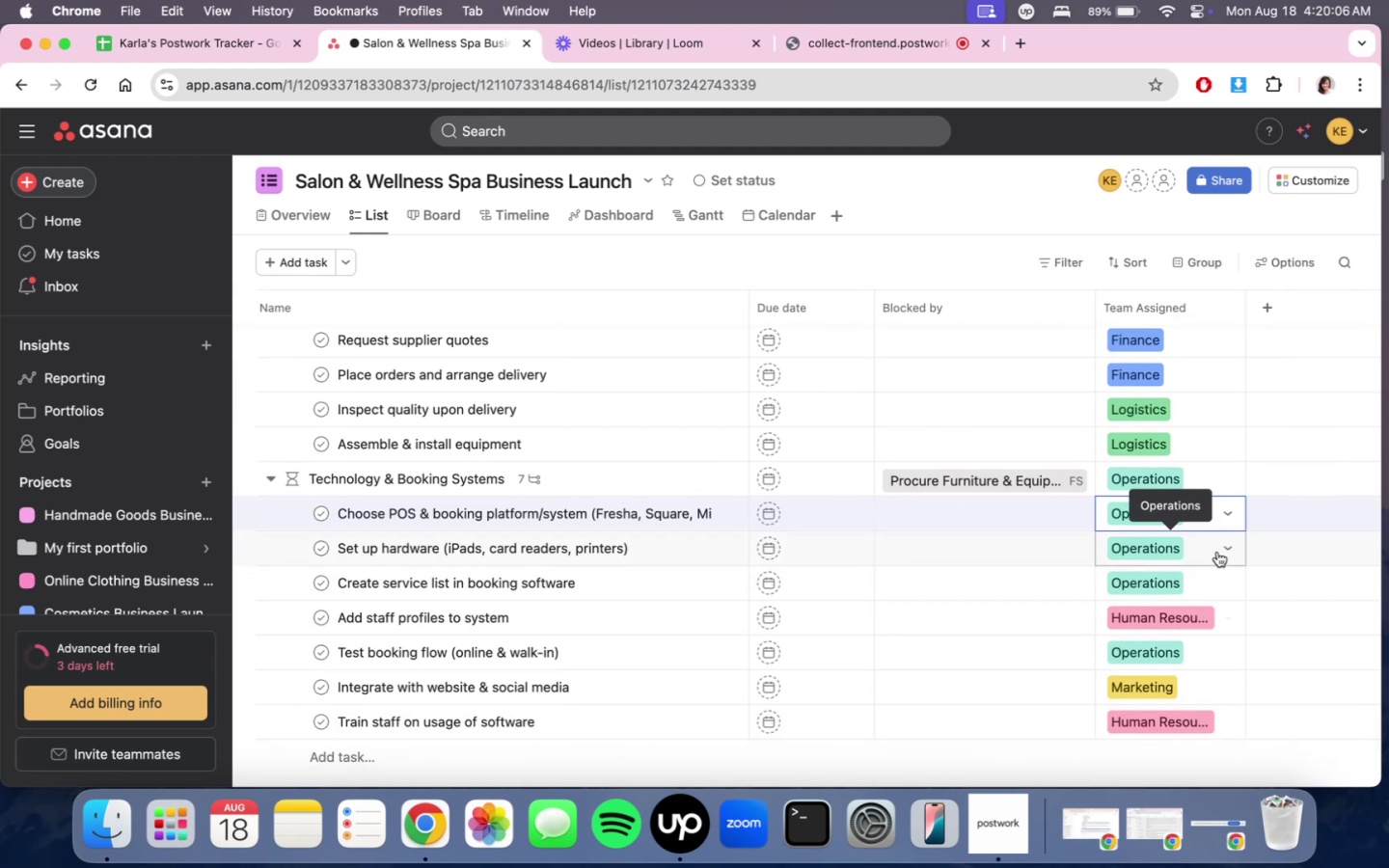 
left_click([1217, 552])
 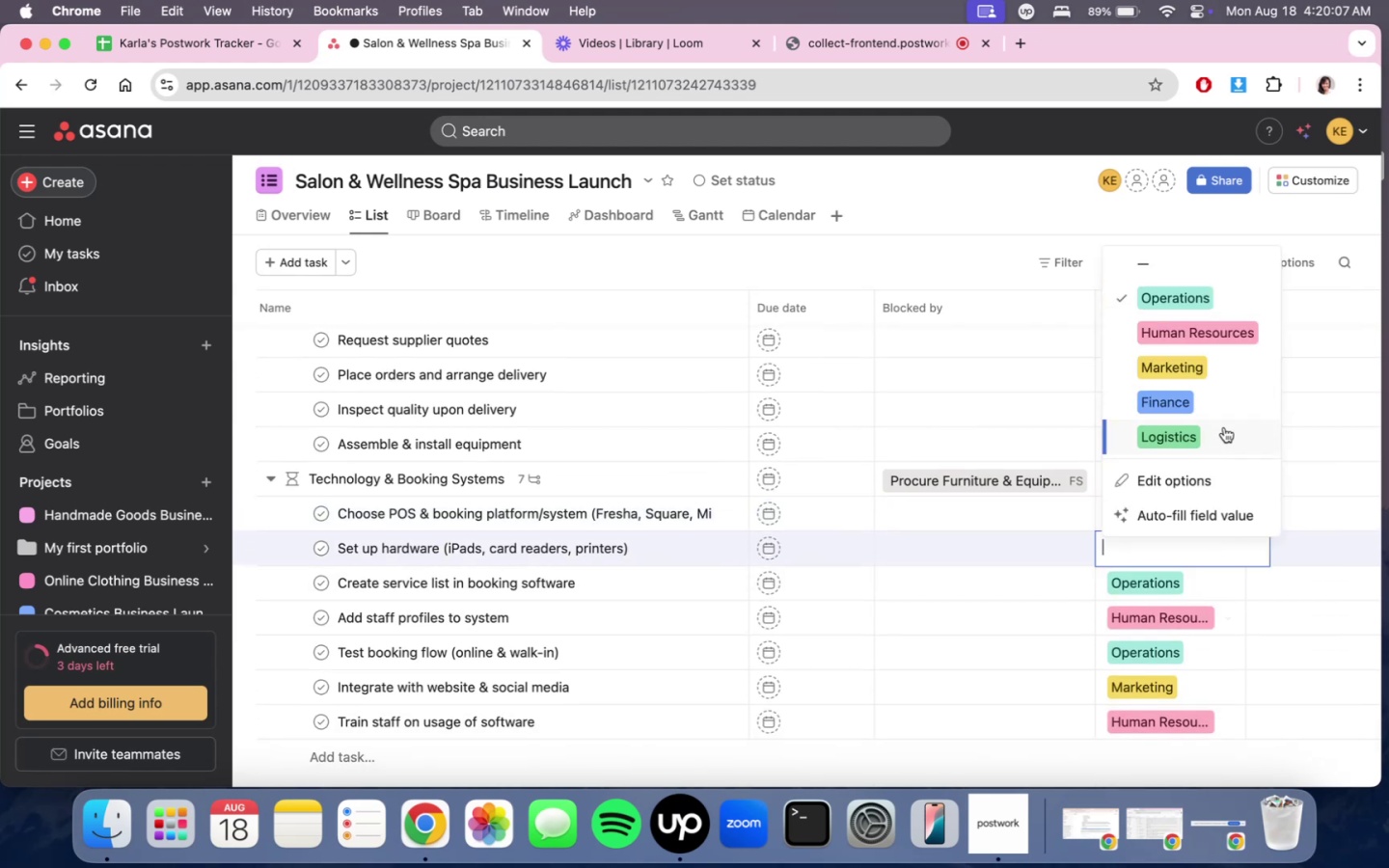 
left_click([1223, 425])
 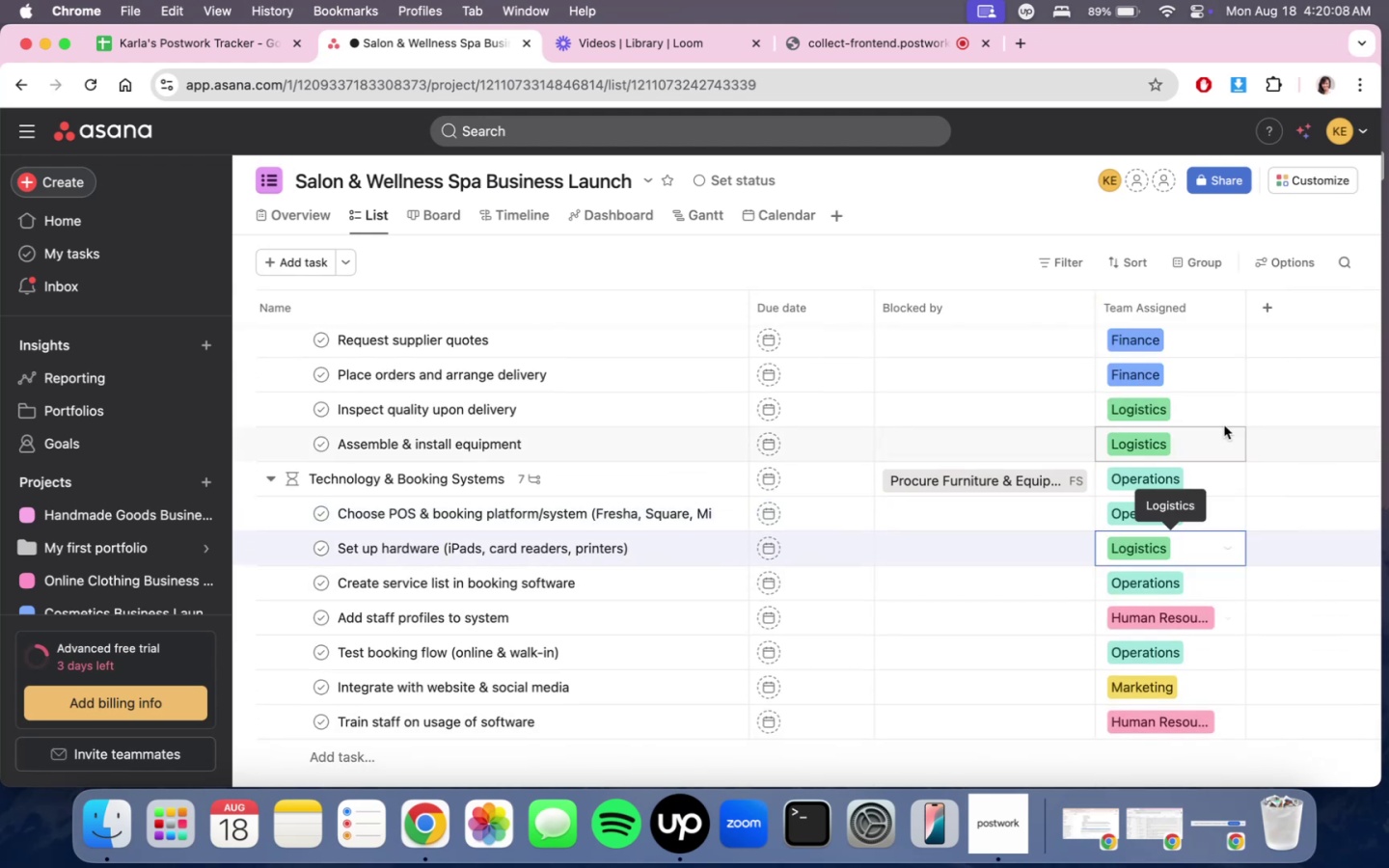 
mouse_move([1239, 597])
 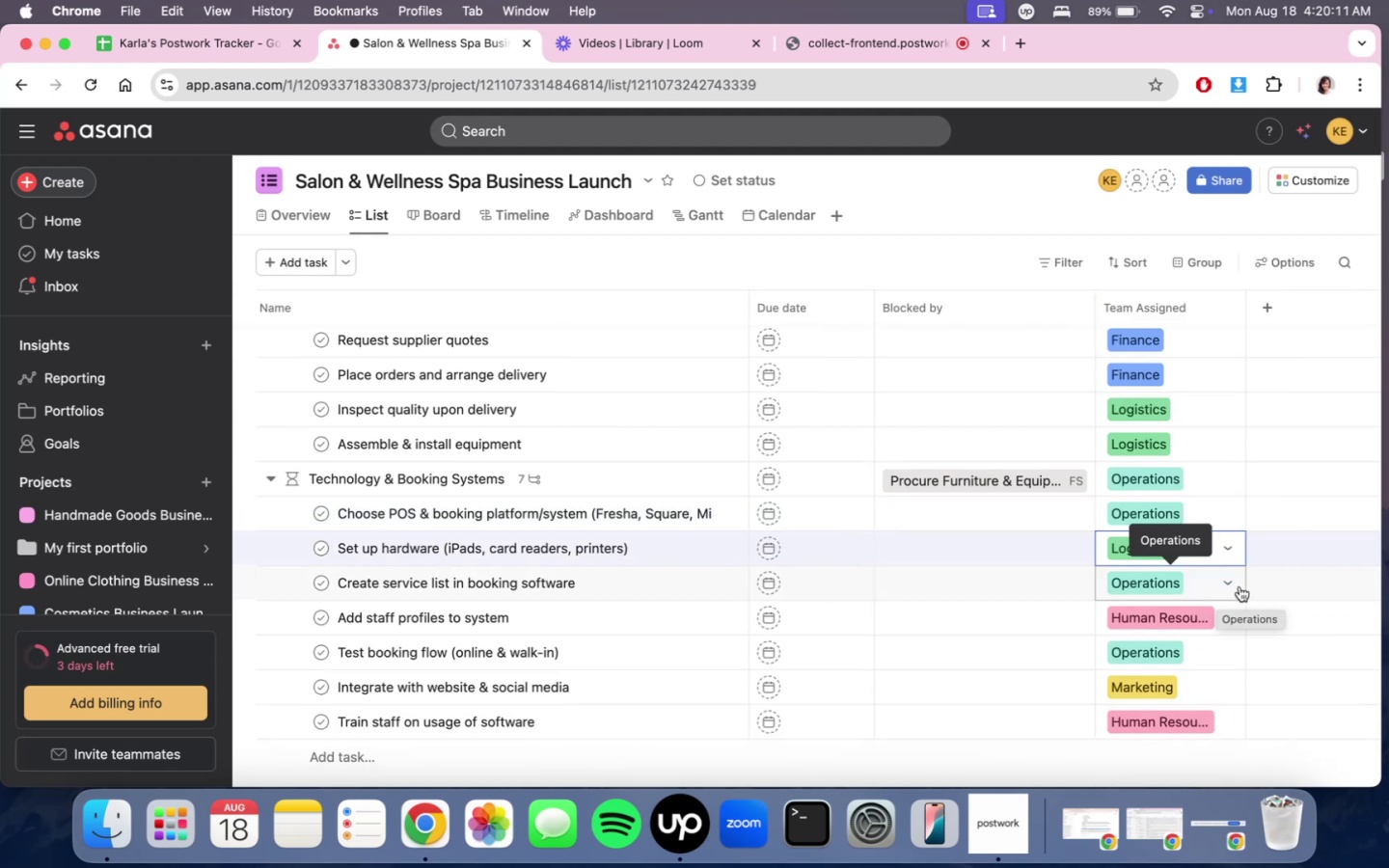 
scroll: coordinate [1290, 706], scroll_direction: down, amount: 13.0
 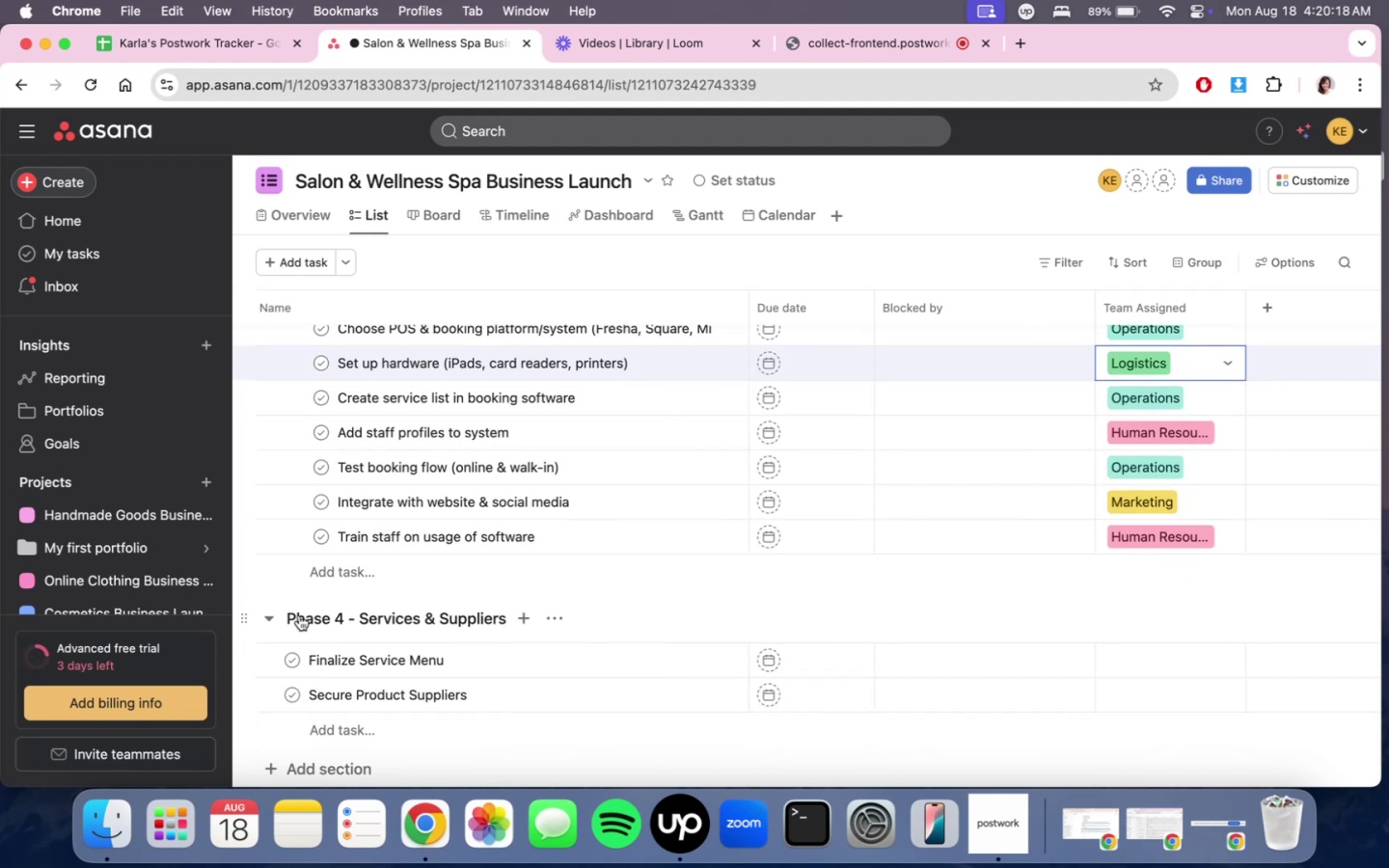 
left_click([275, 620])
 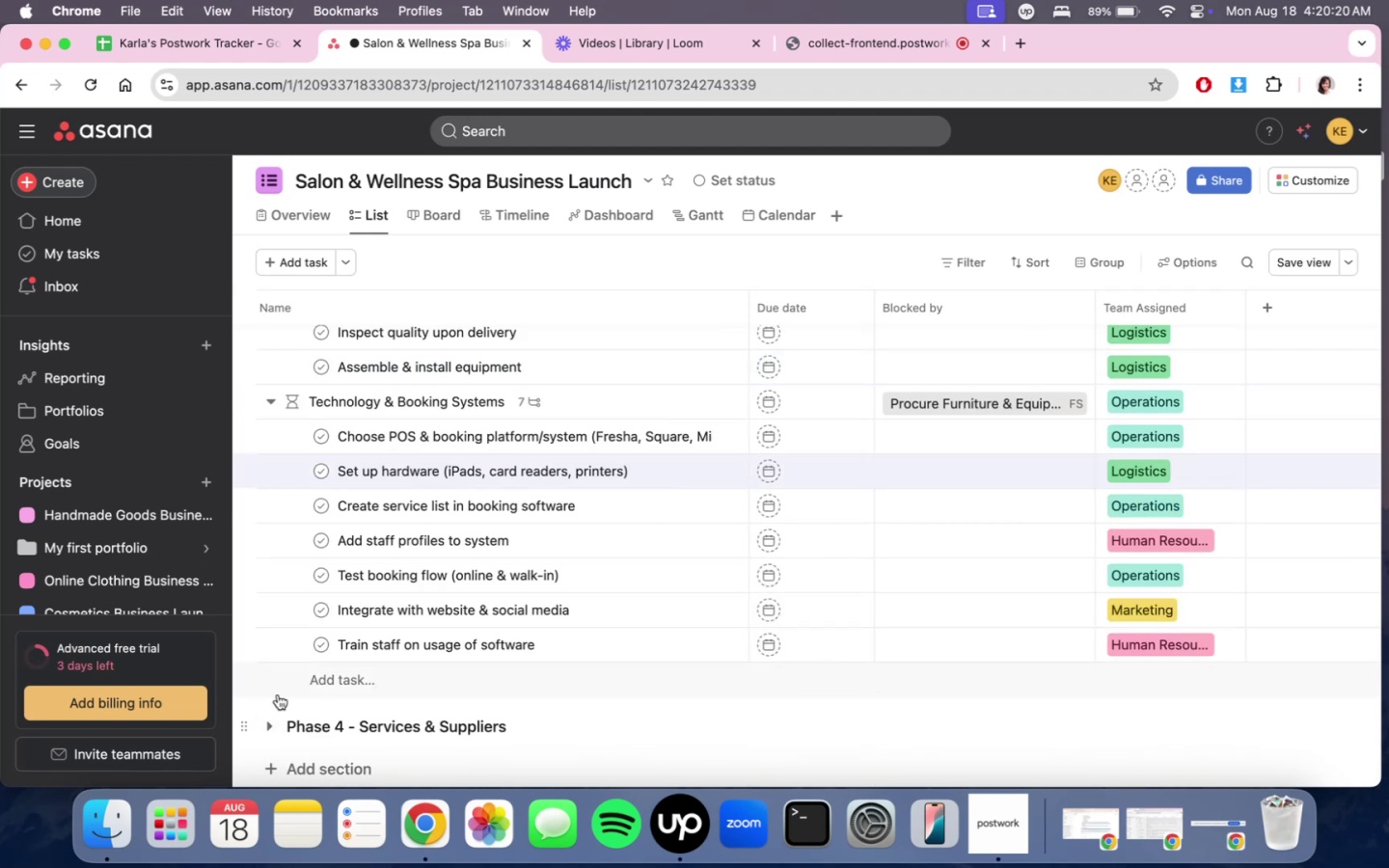 
left_click([267, 719])
 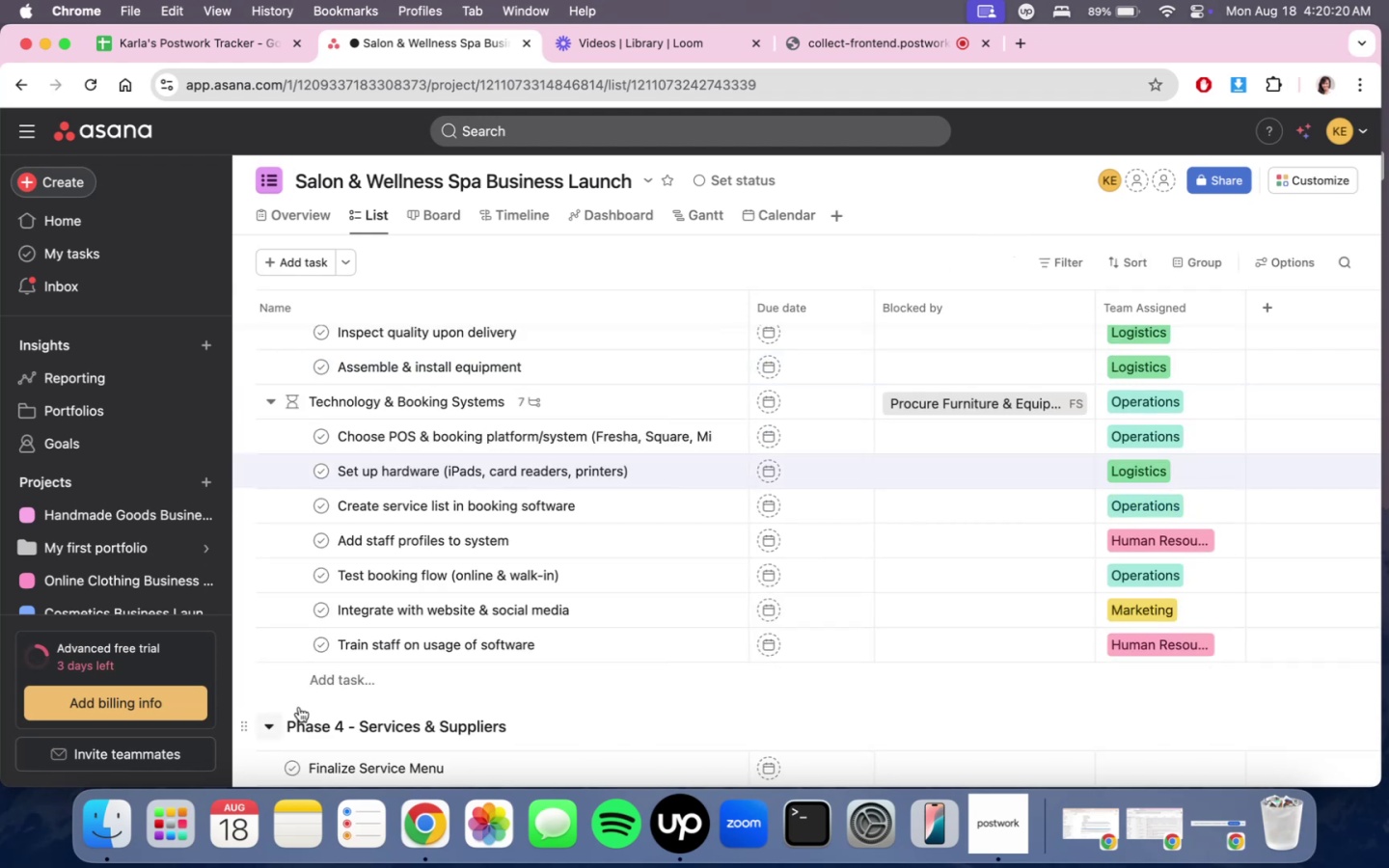 
scroll: coordinate [1075, 548], scroll_direction: up, amount: 32.0
 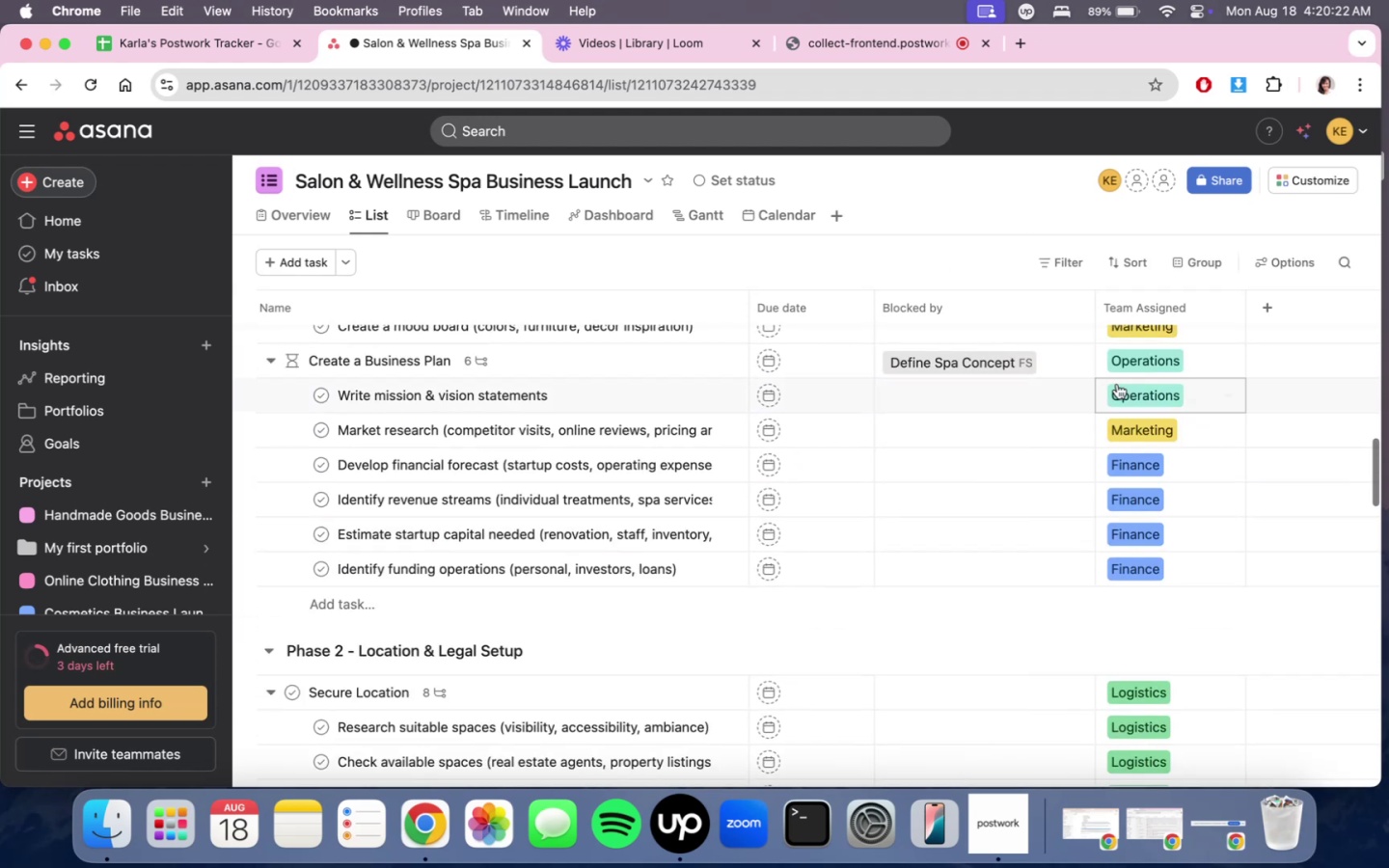 
scroll: coordinate [1090, 543], scroll_direction: down, amount: 10.0
 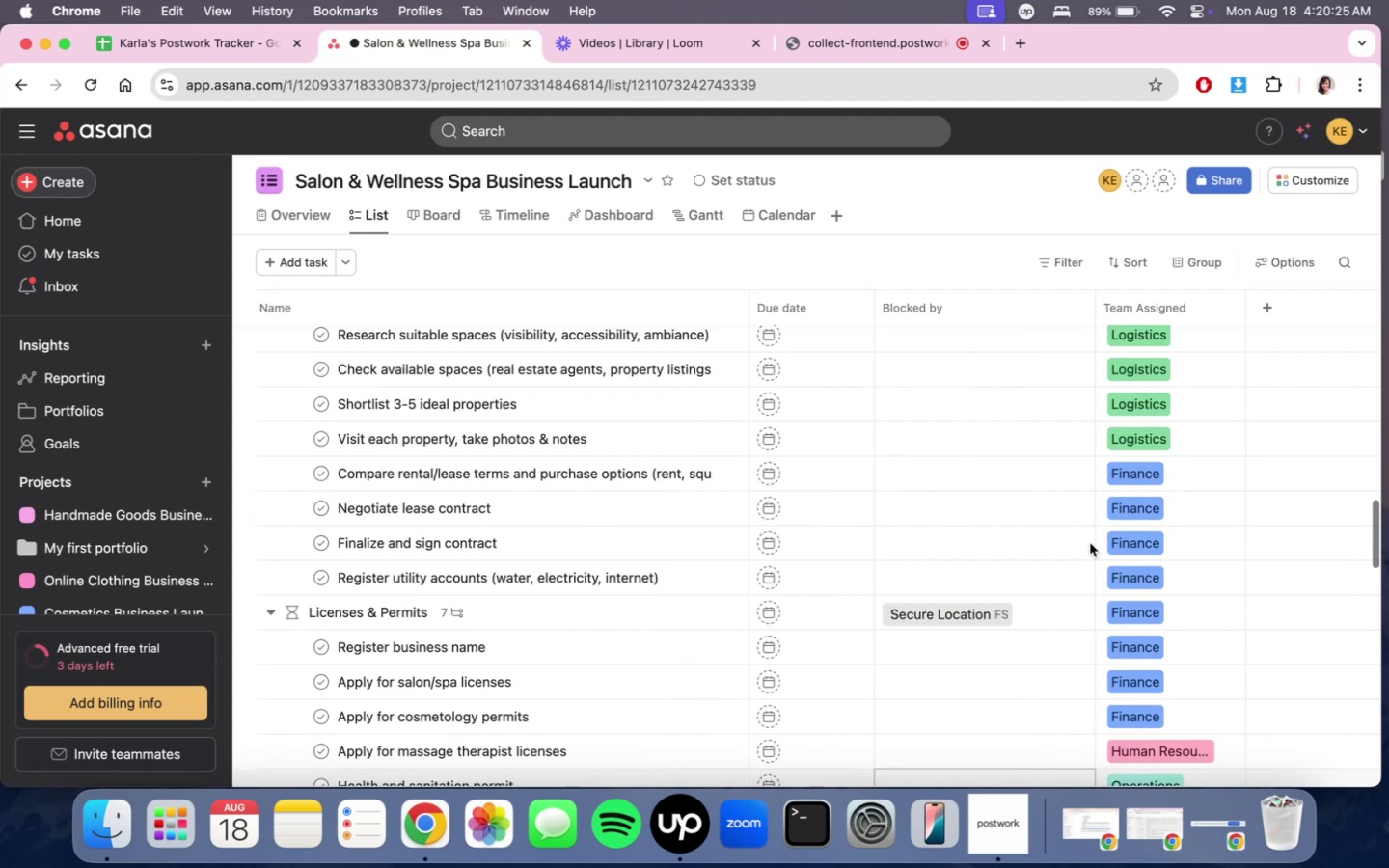 
scroll: coordinate [1088, 475], scroll_direction: up, amount: 5.0
 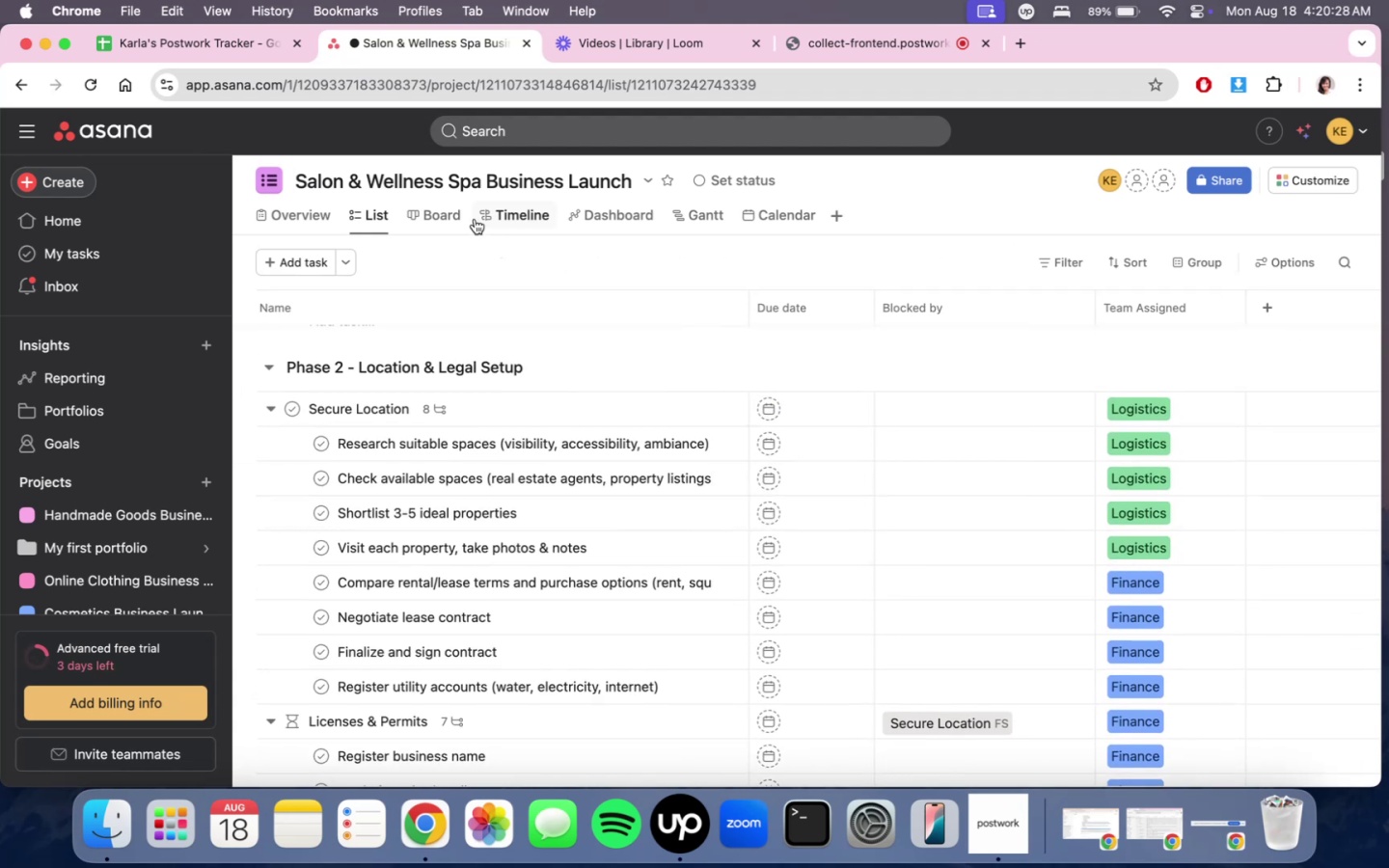 
left_click([597, 214])
 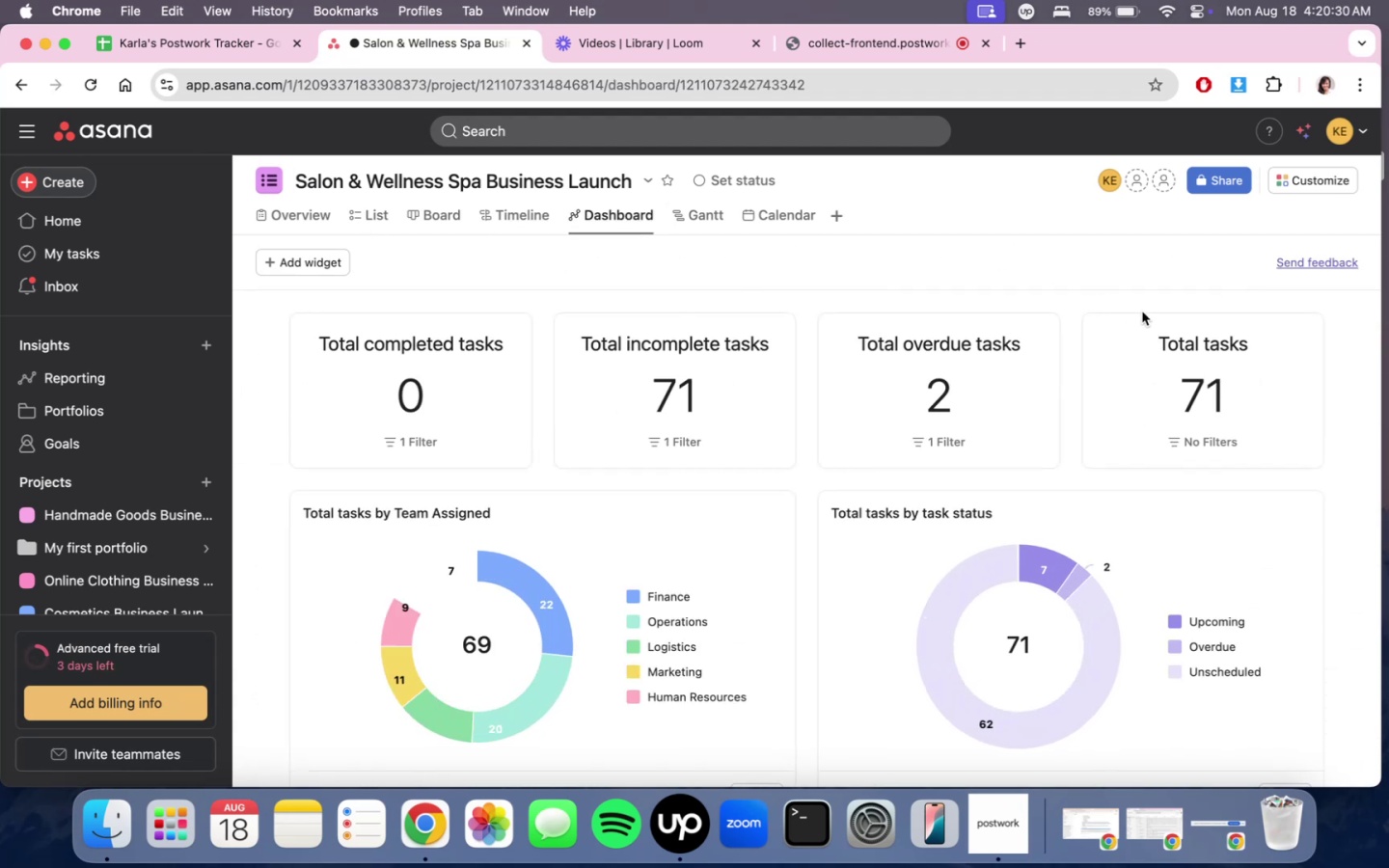 
scroll: coordinate [1078, 463], scroll_direction: down, amount: 4.0
 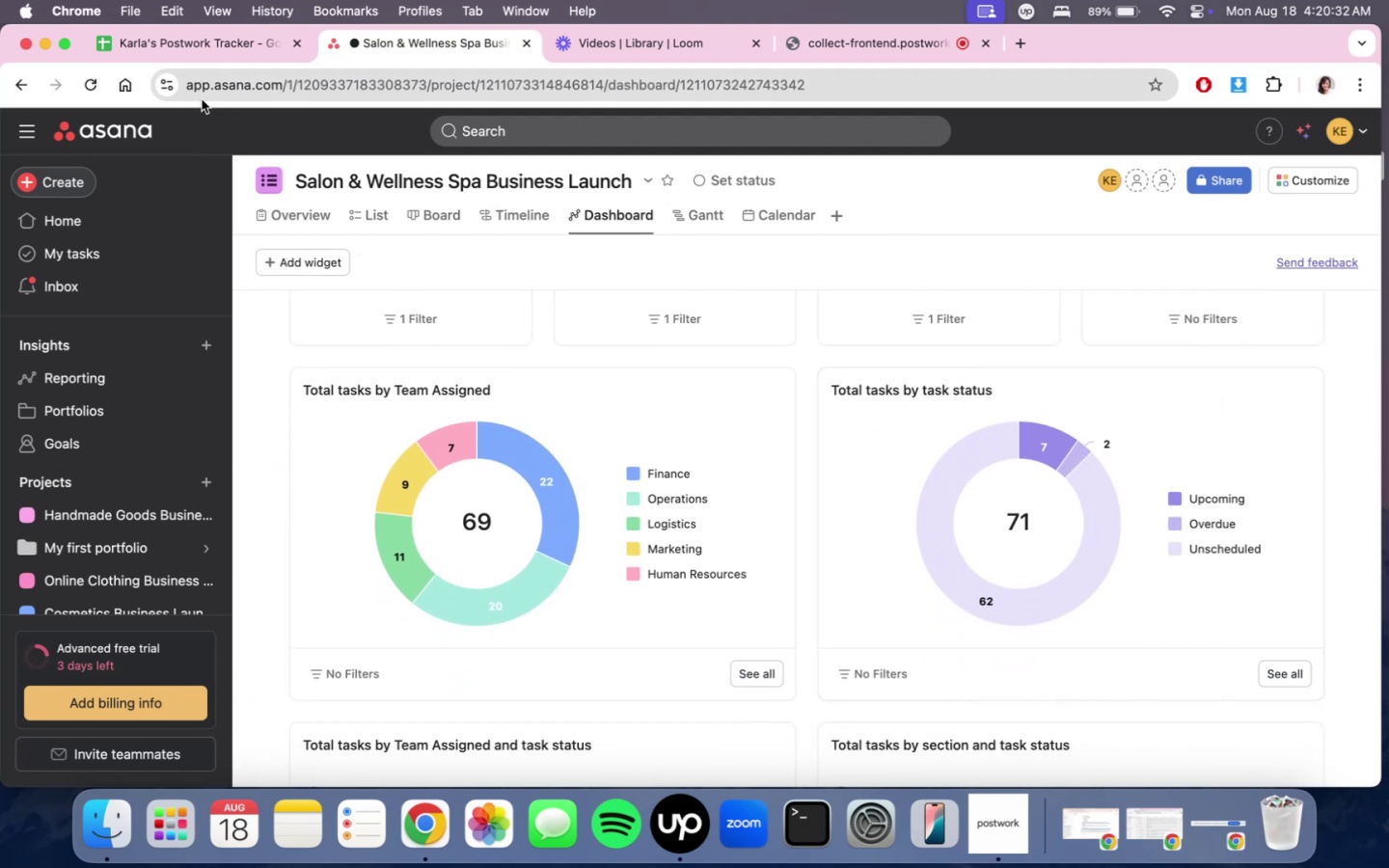 
left_click([93, 85])
 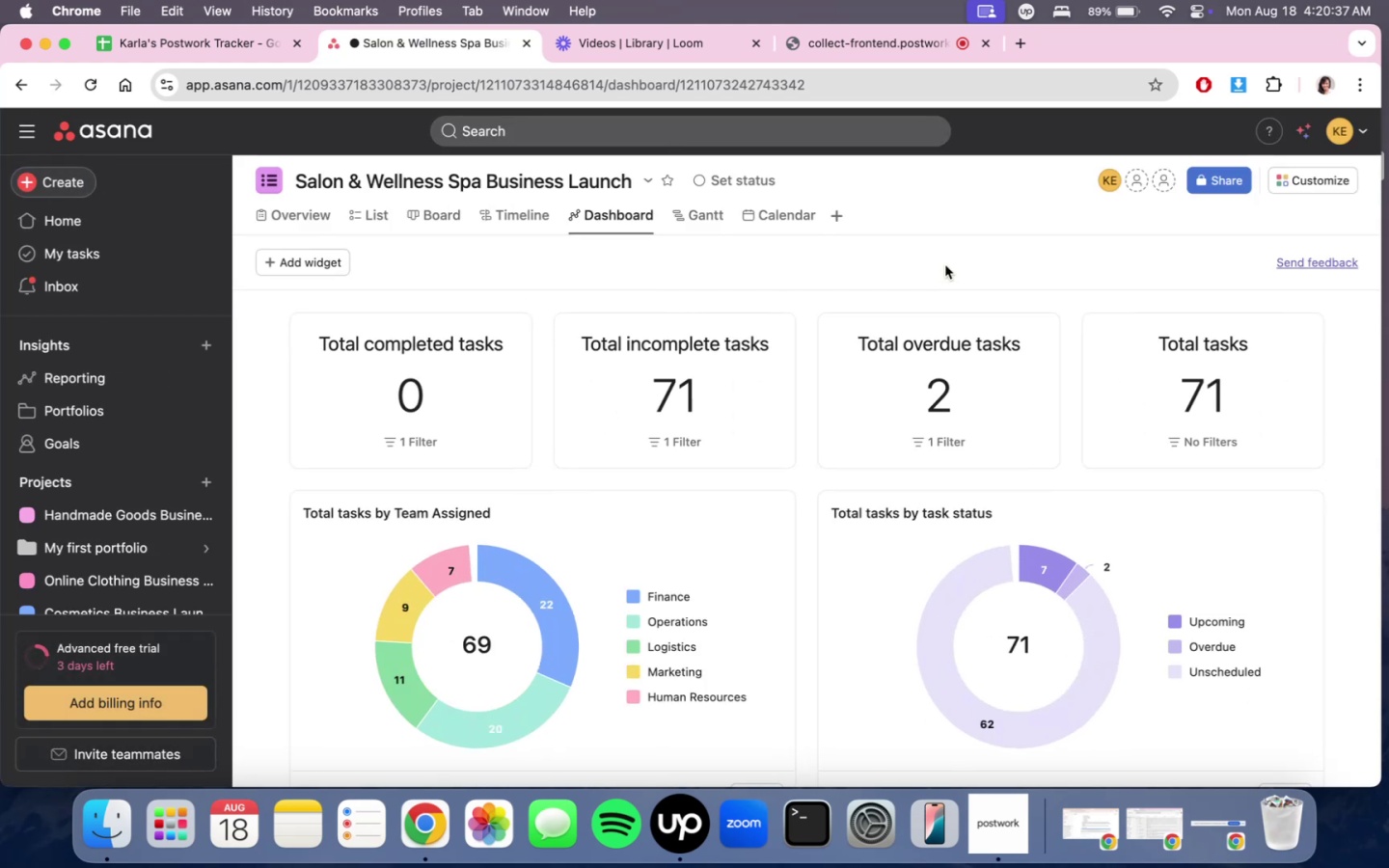 
wait(5.45)
 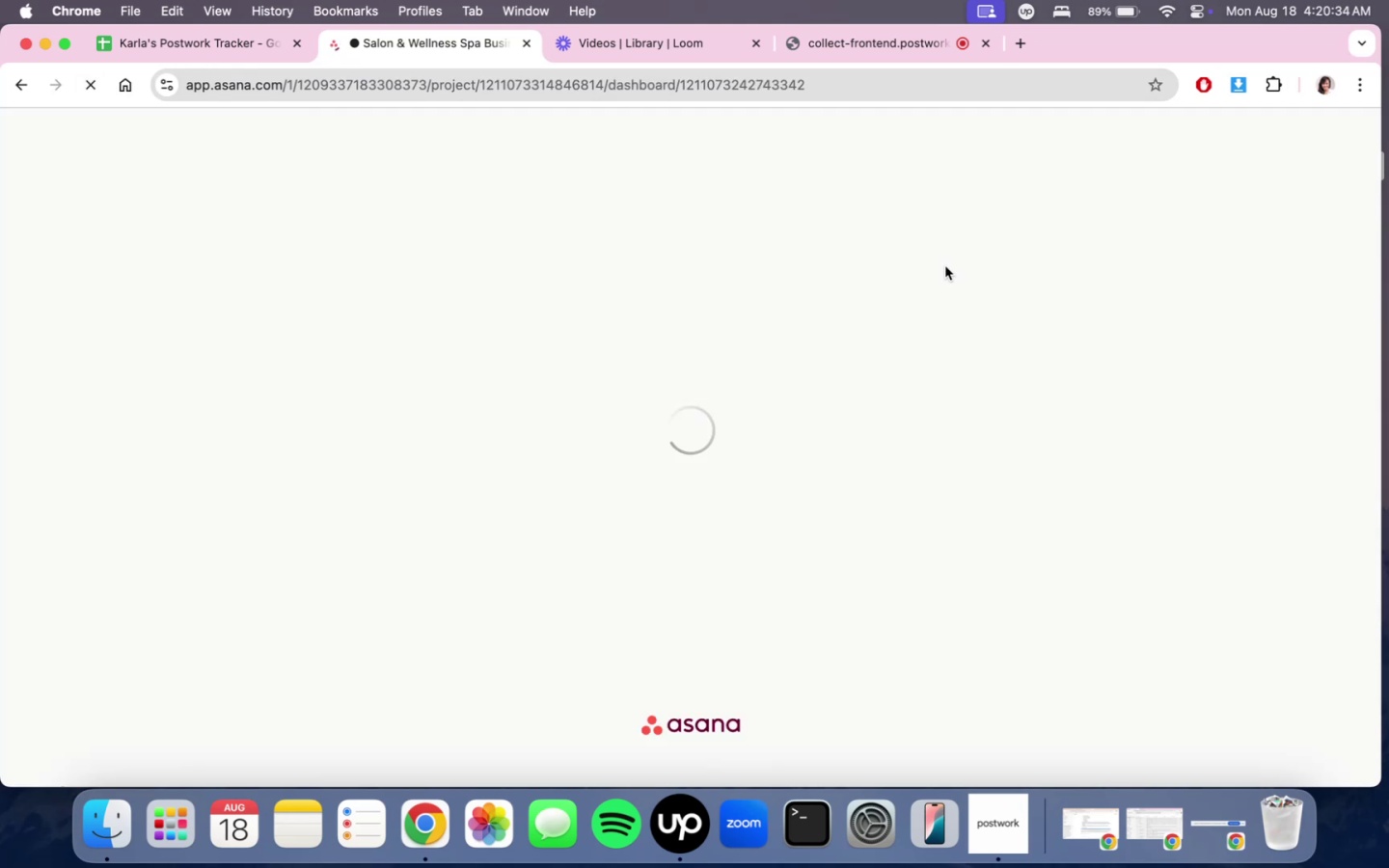 
left_click([386, 212])
 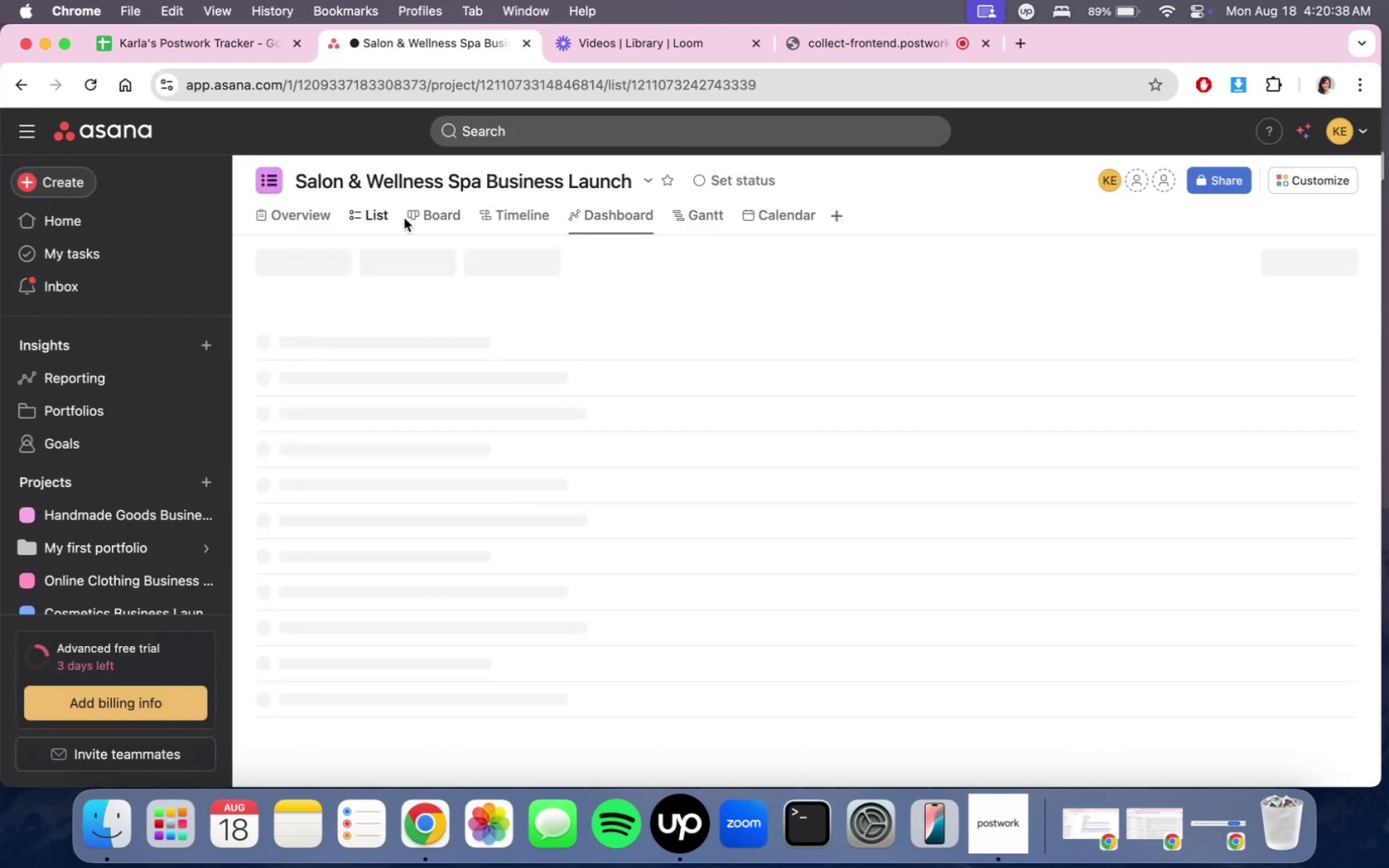 
scroll: coordinate [1194, 594], scroll_direction: down, amount: 68.0
 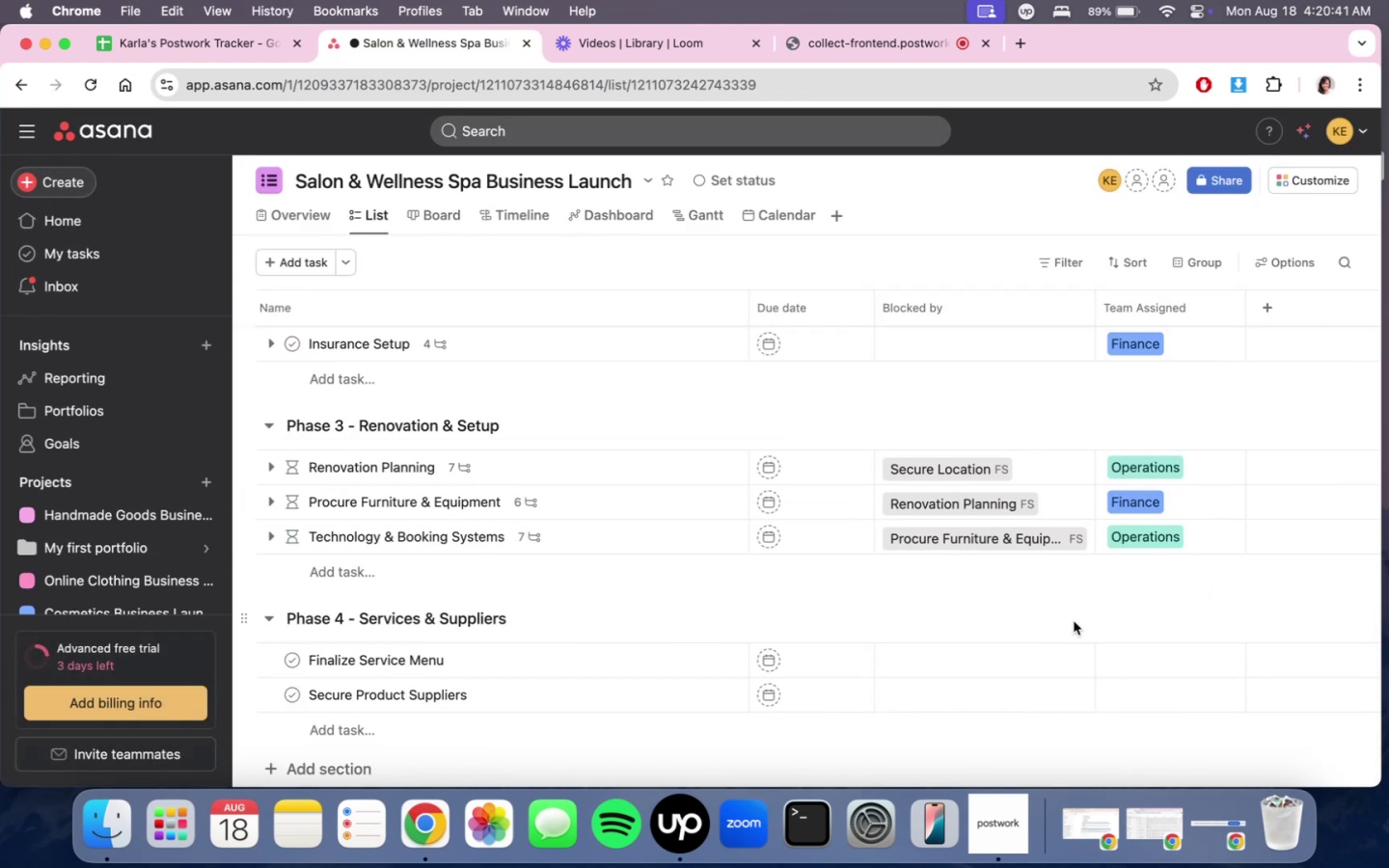 
left_click([1164, 653])
 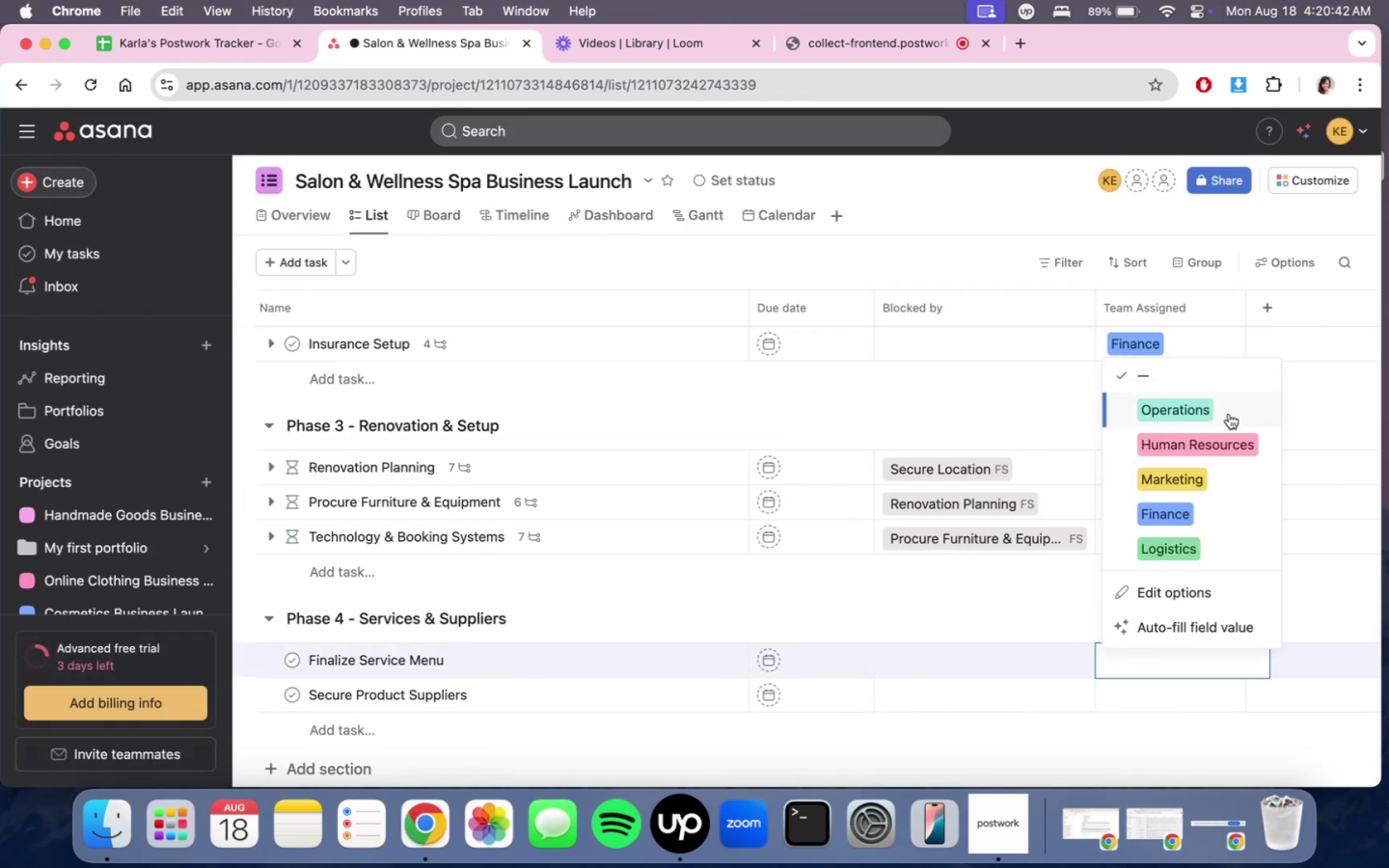 
left_click([1227, 403])
 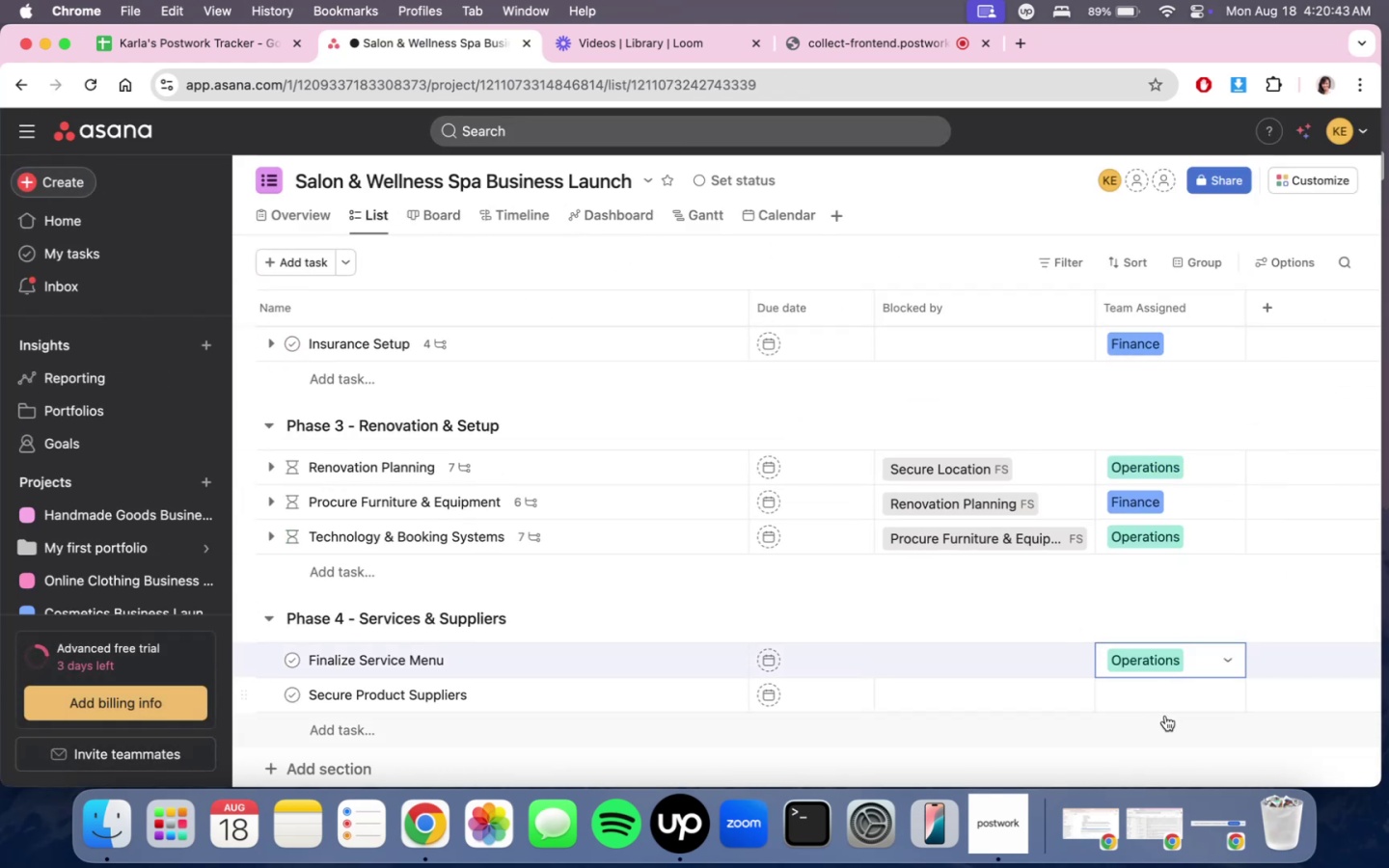 
left_click([1165, 716])
 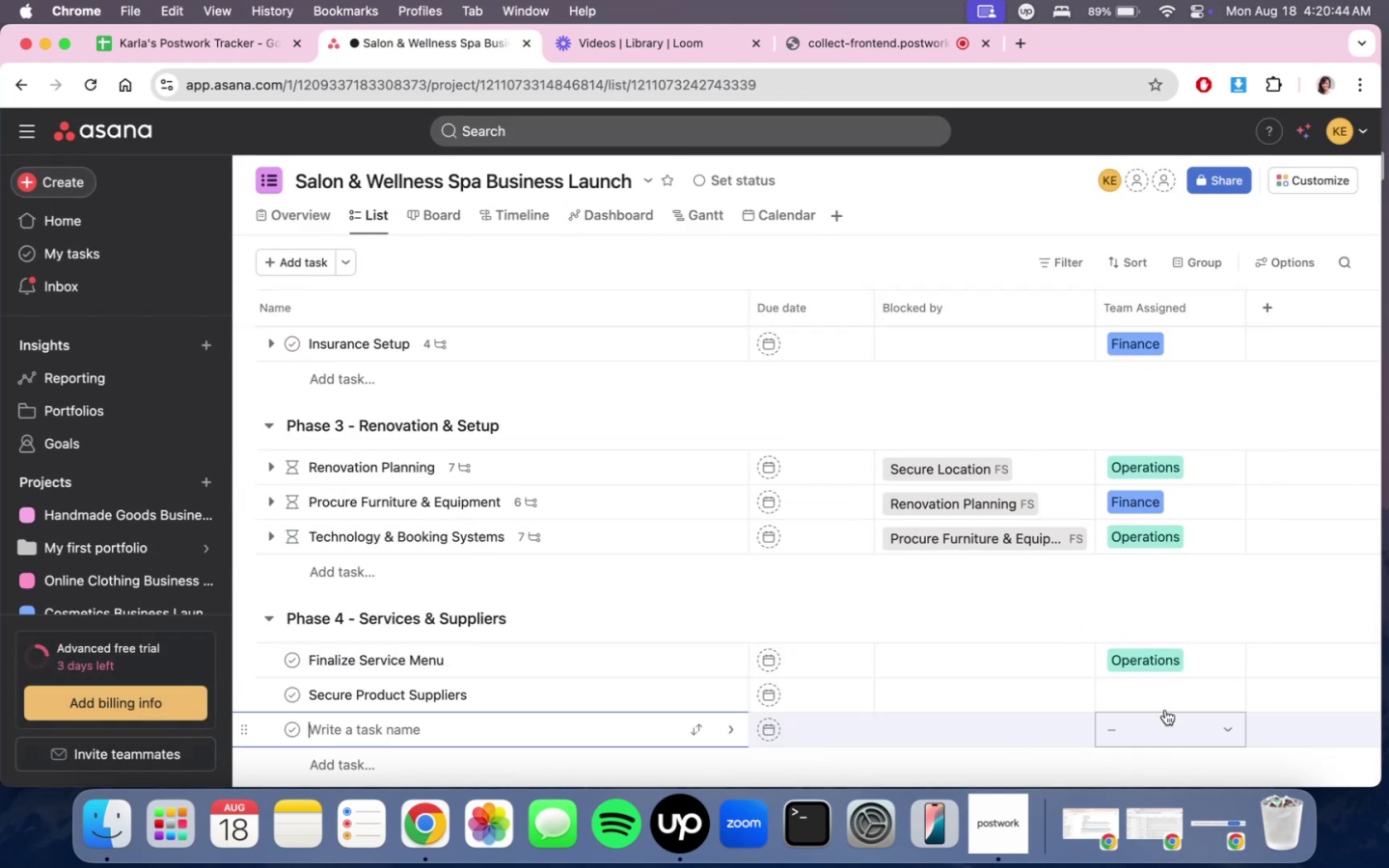 
double_click([1167, 696])
 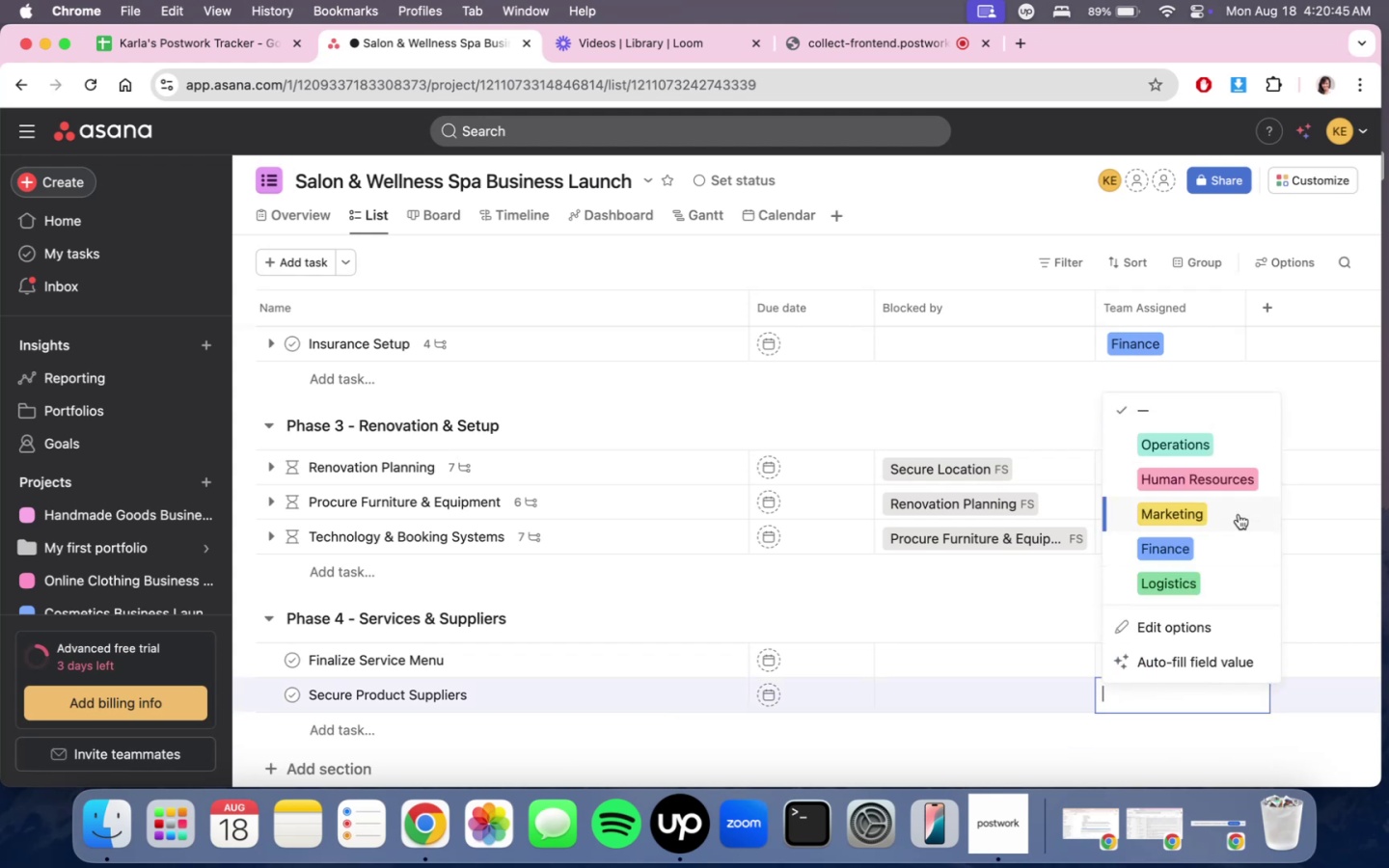 
left_click([1221, 579])
 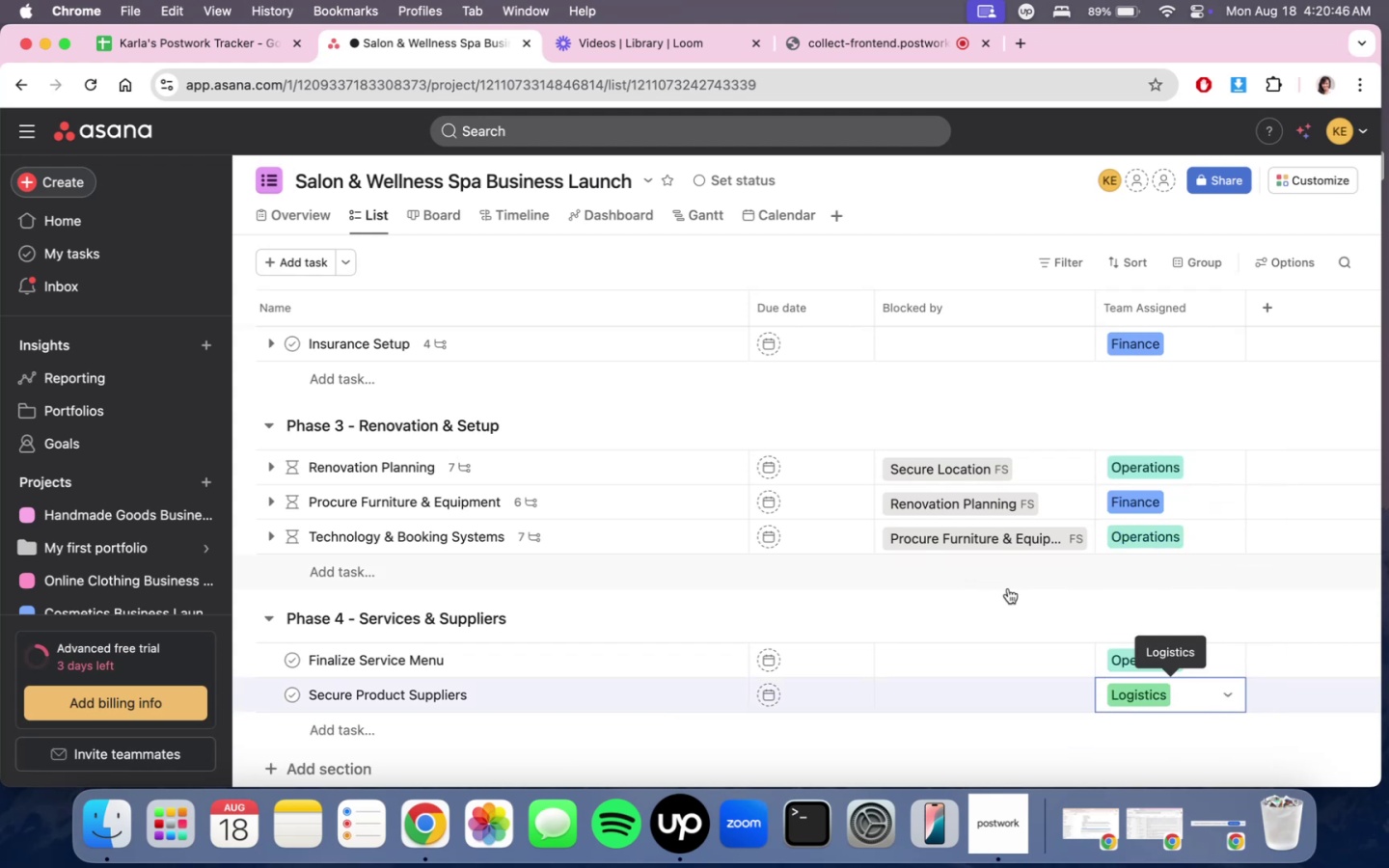 
left_click([1006, 591])
 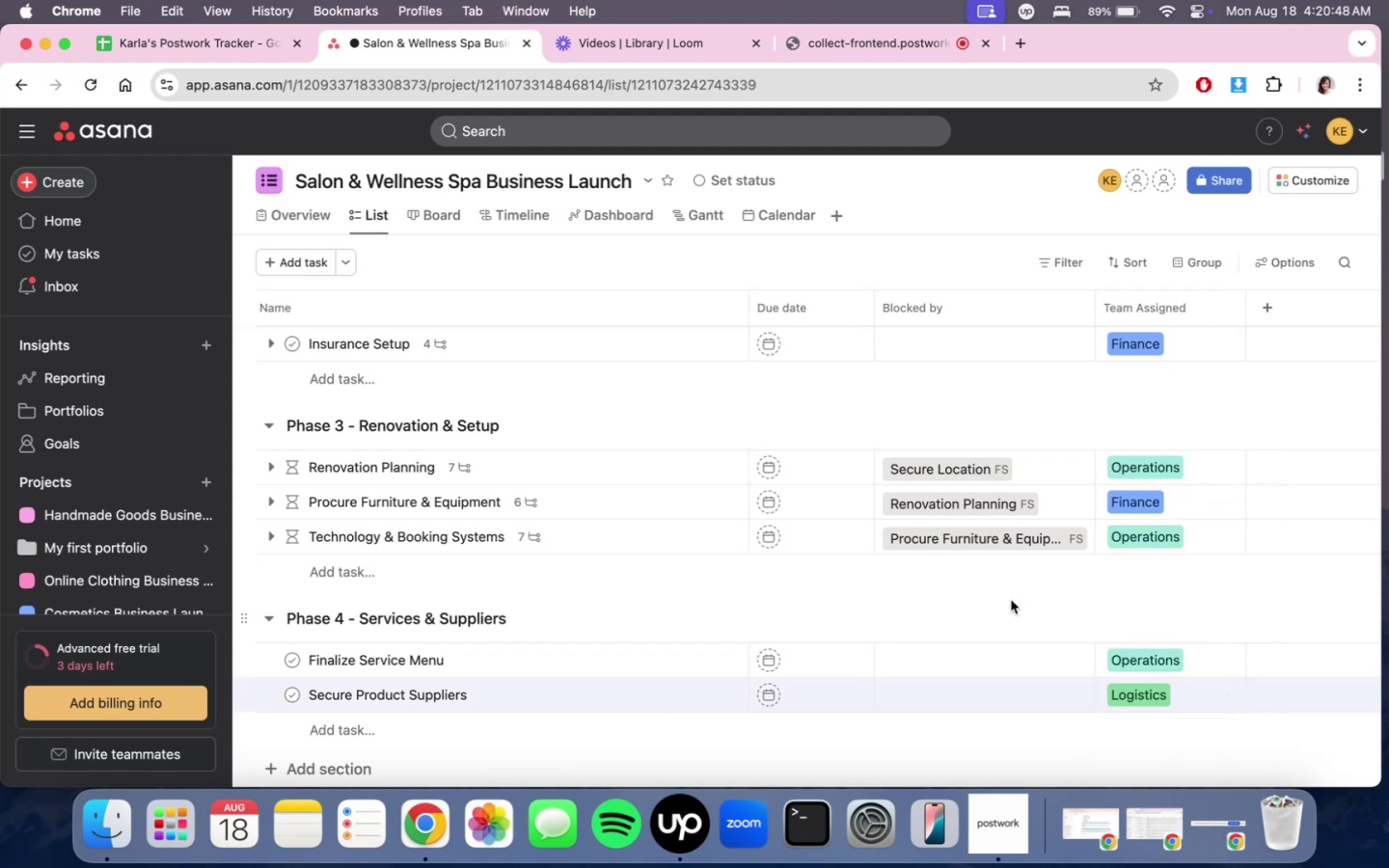 
scroll: coordinate [710, 732], scroll_direction: down, amount: 3.0
 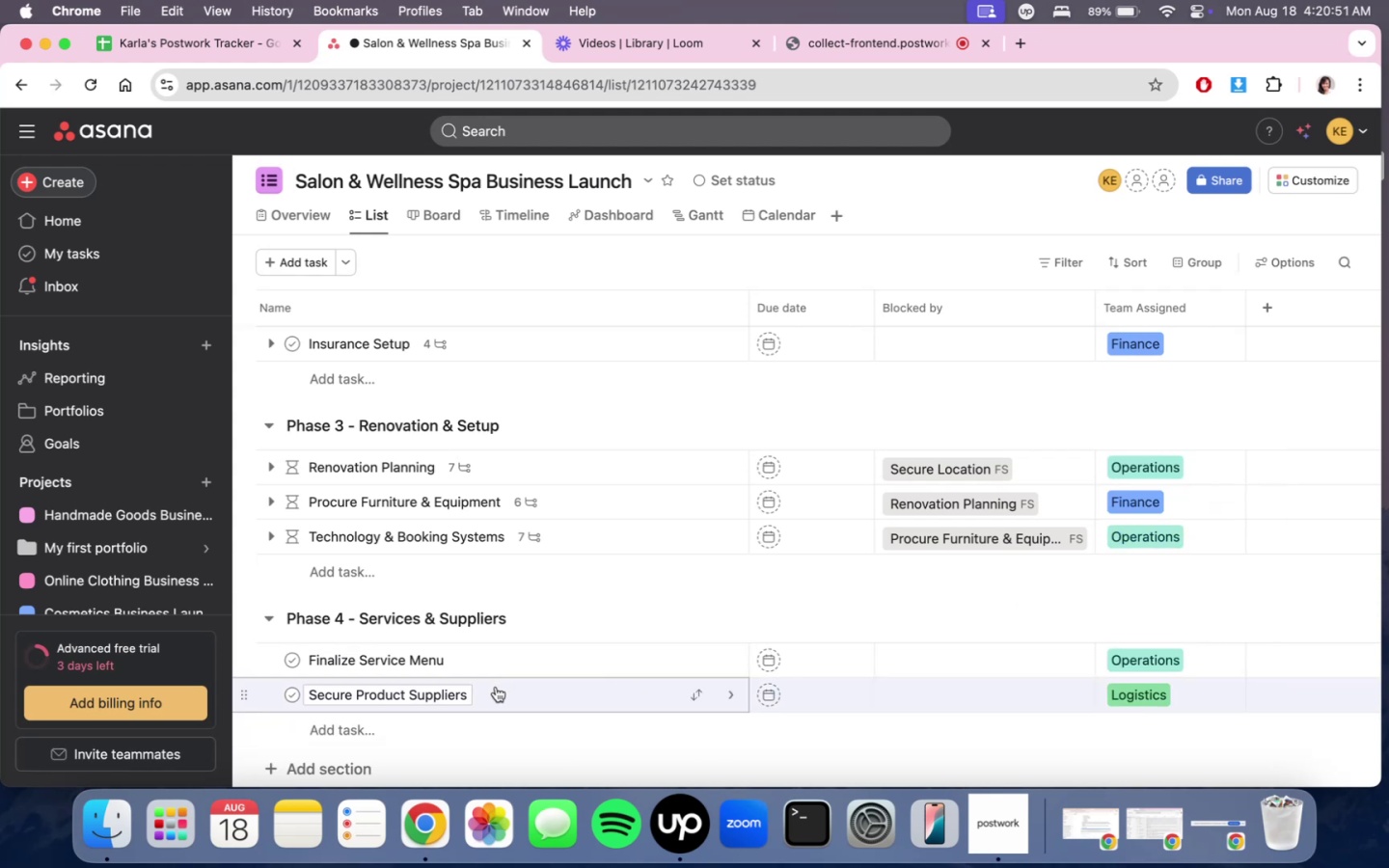 
double_click([469, 693])
 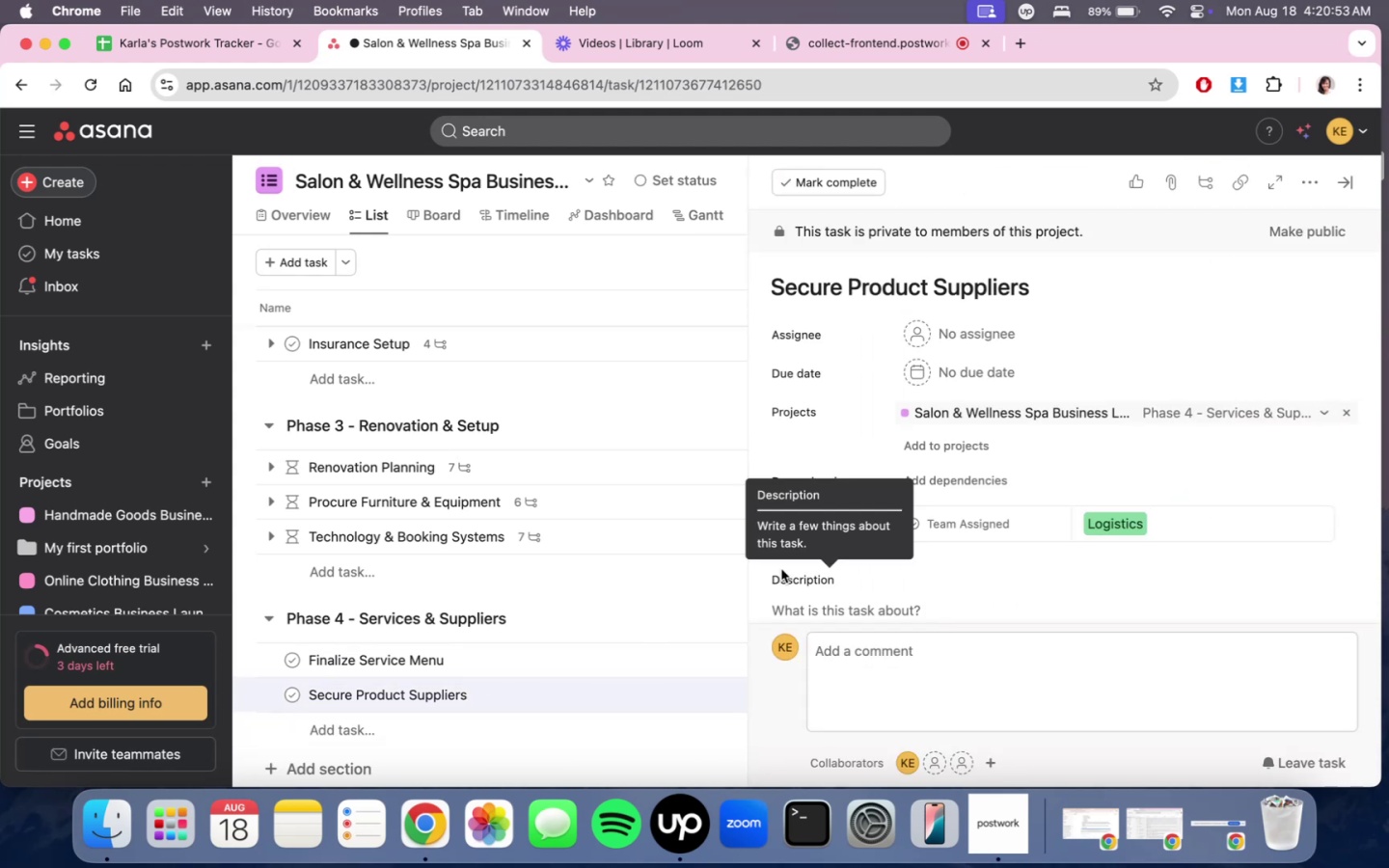 
key(Enter)
 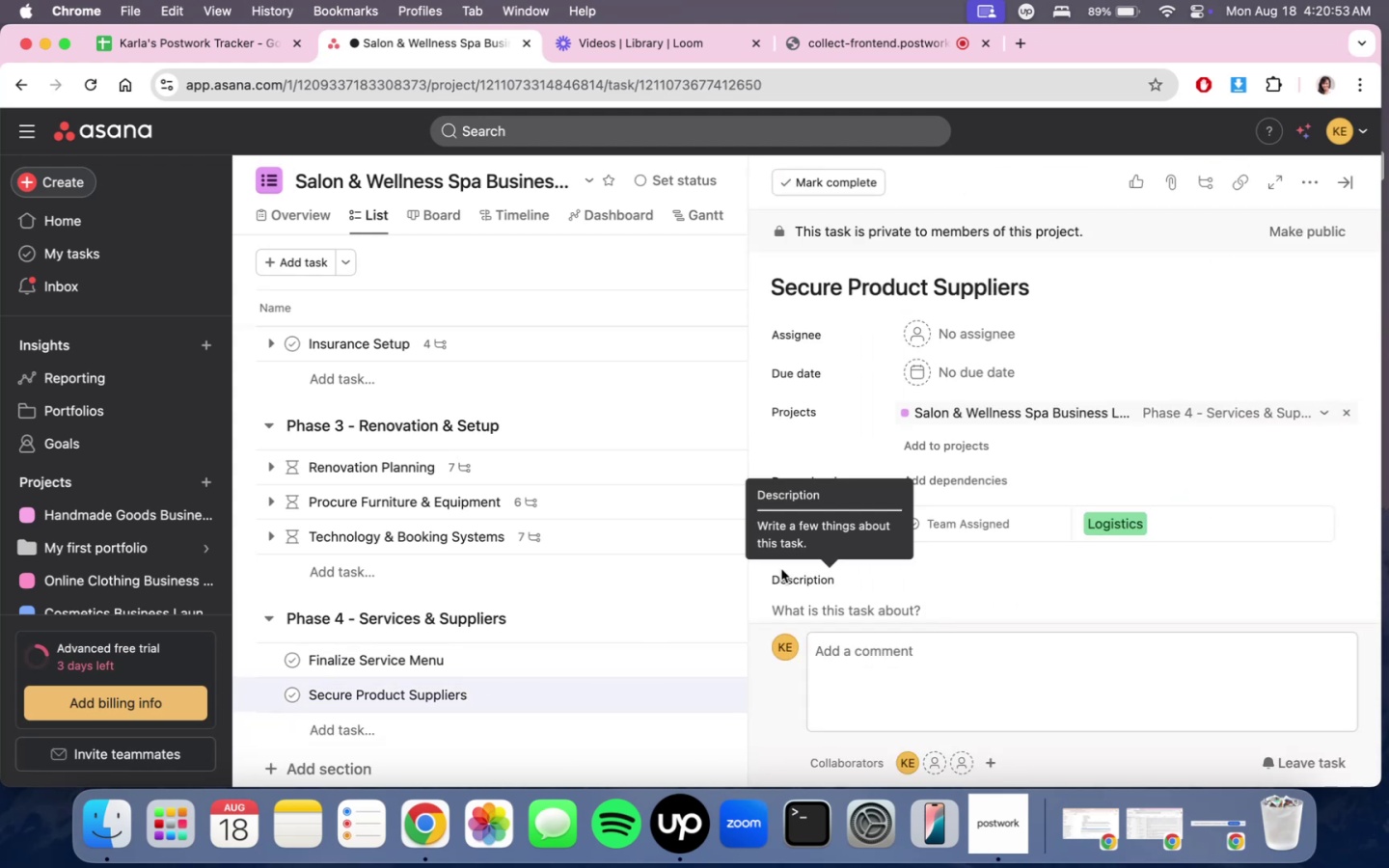 
type(Re)
 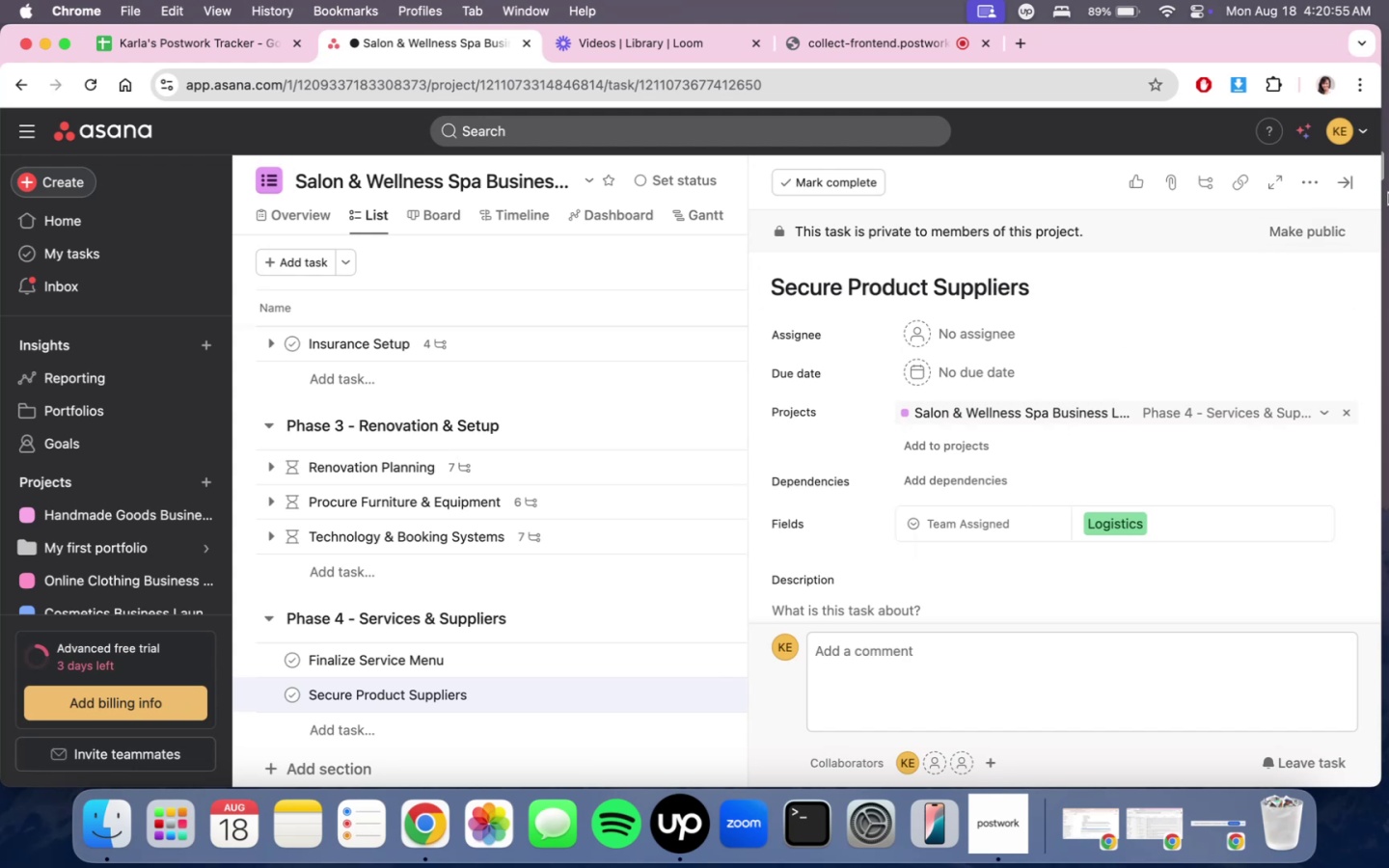 
left_click([1338, 189])
 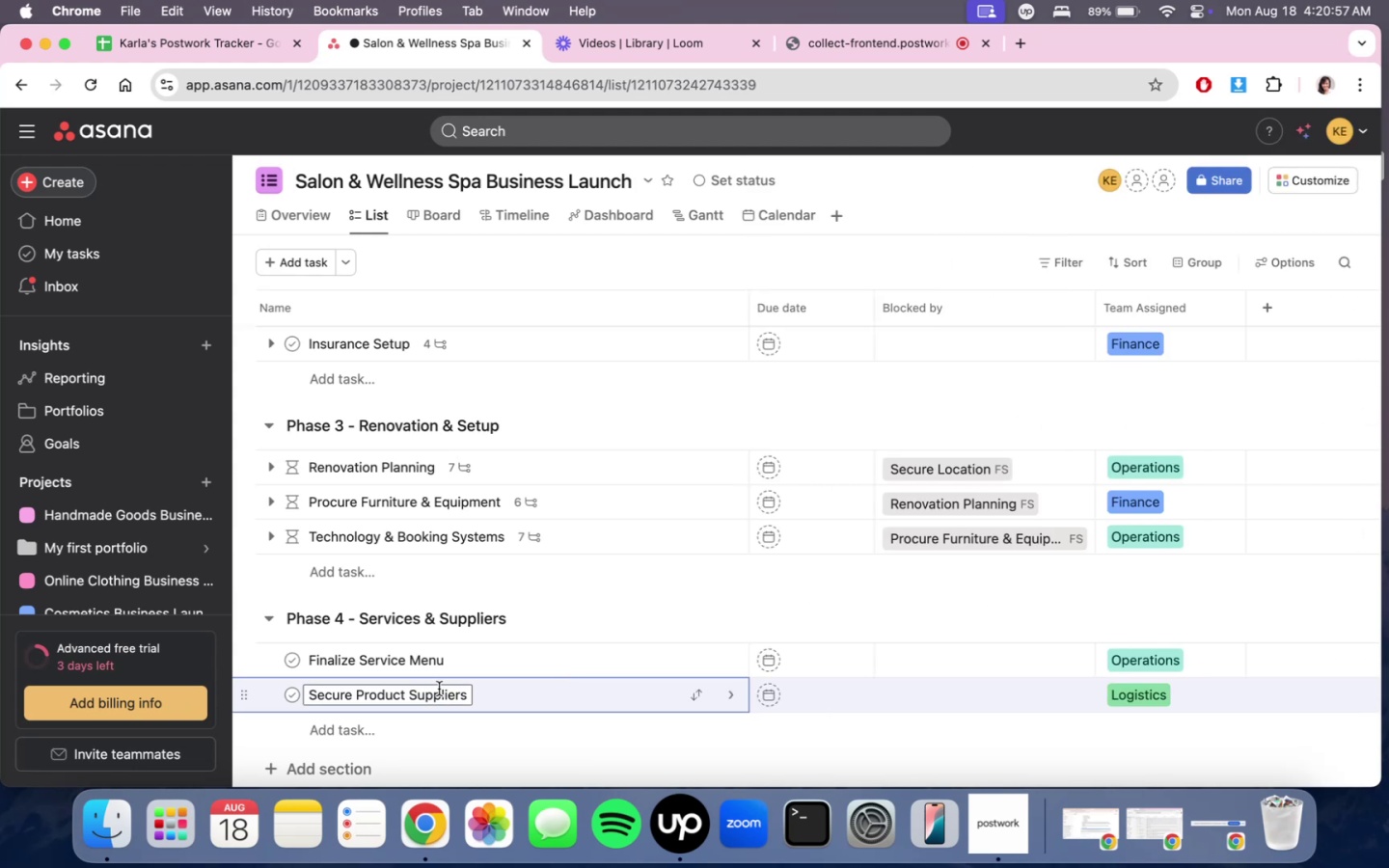 
left_click([465, 689])
 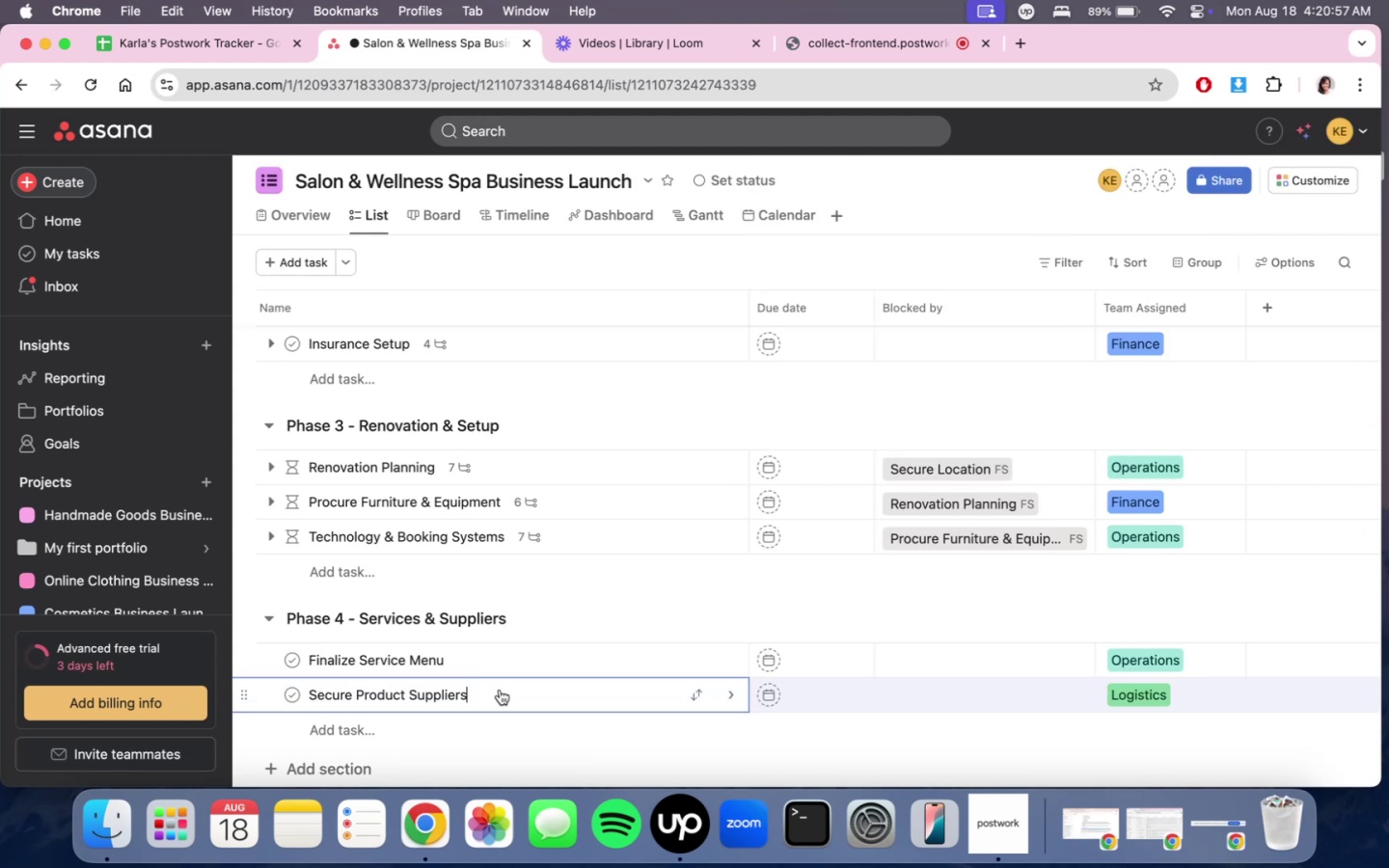 
key(Enter)
 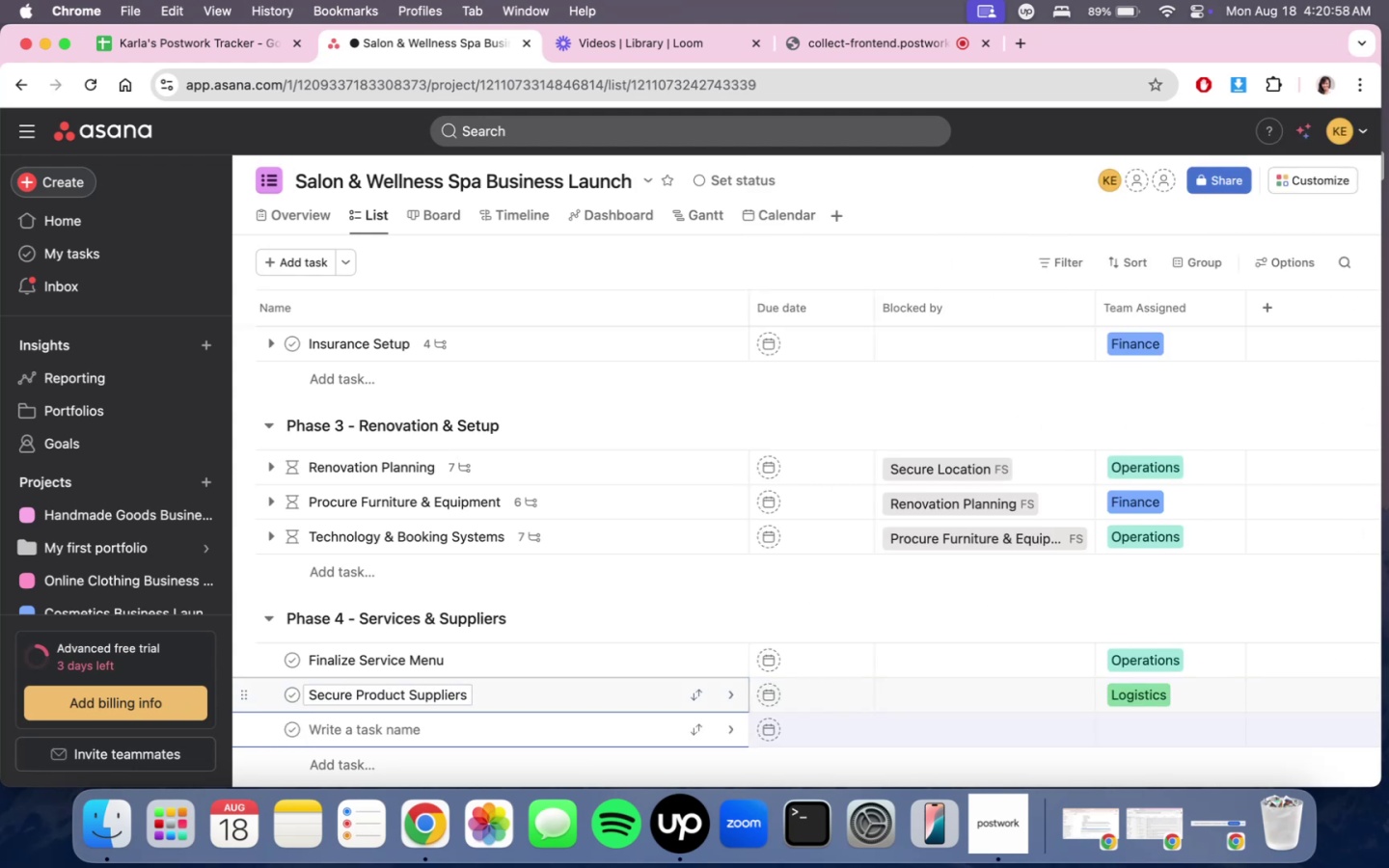 
type(Retia)
key(Backspace)
key(Backspace)
type(ail )
 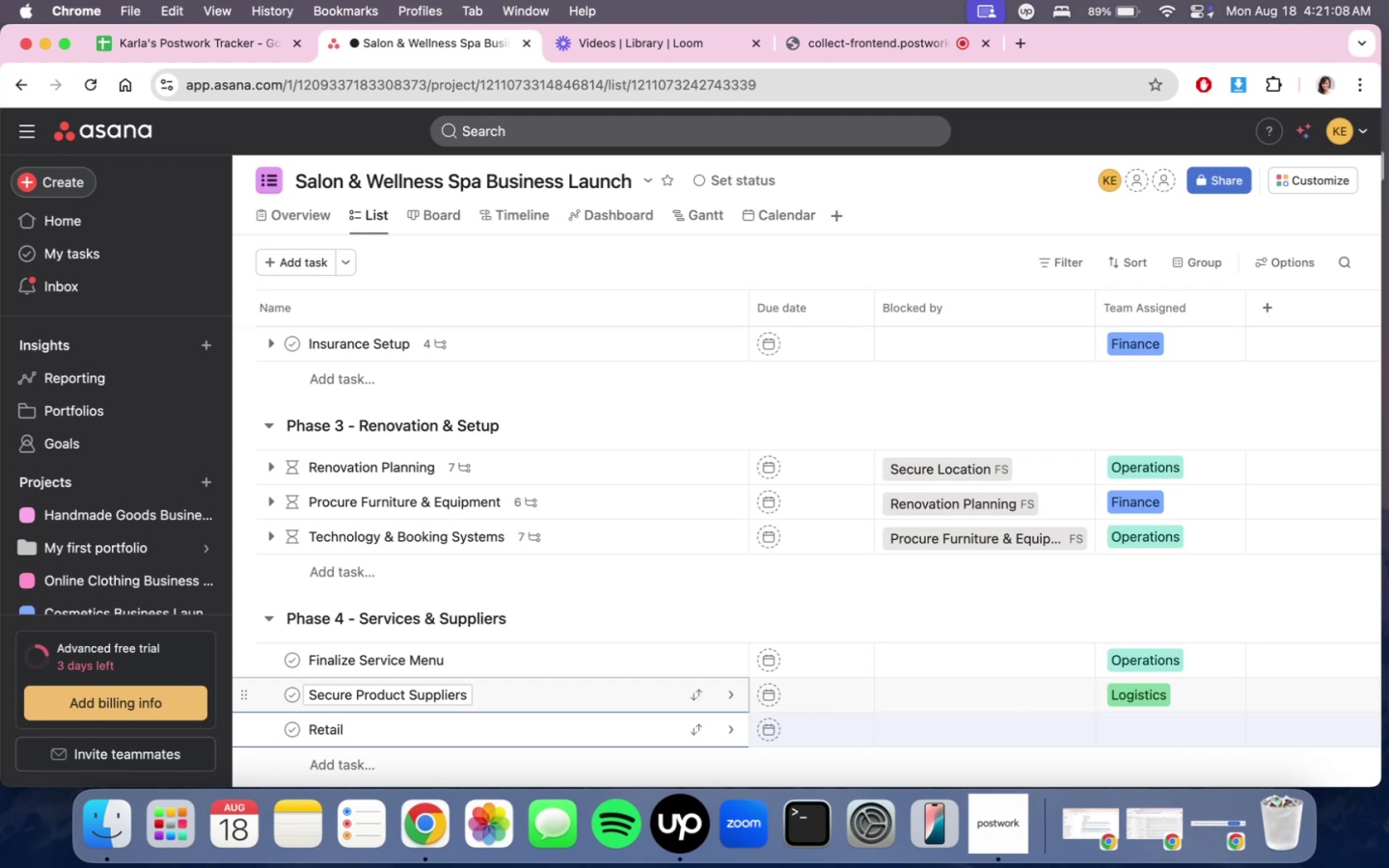 
wait(12.13)
 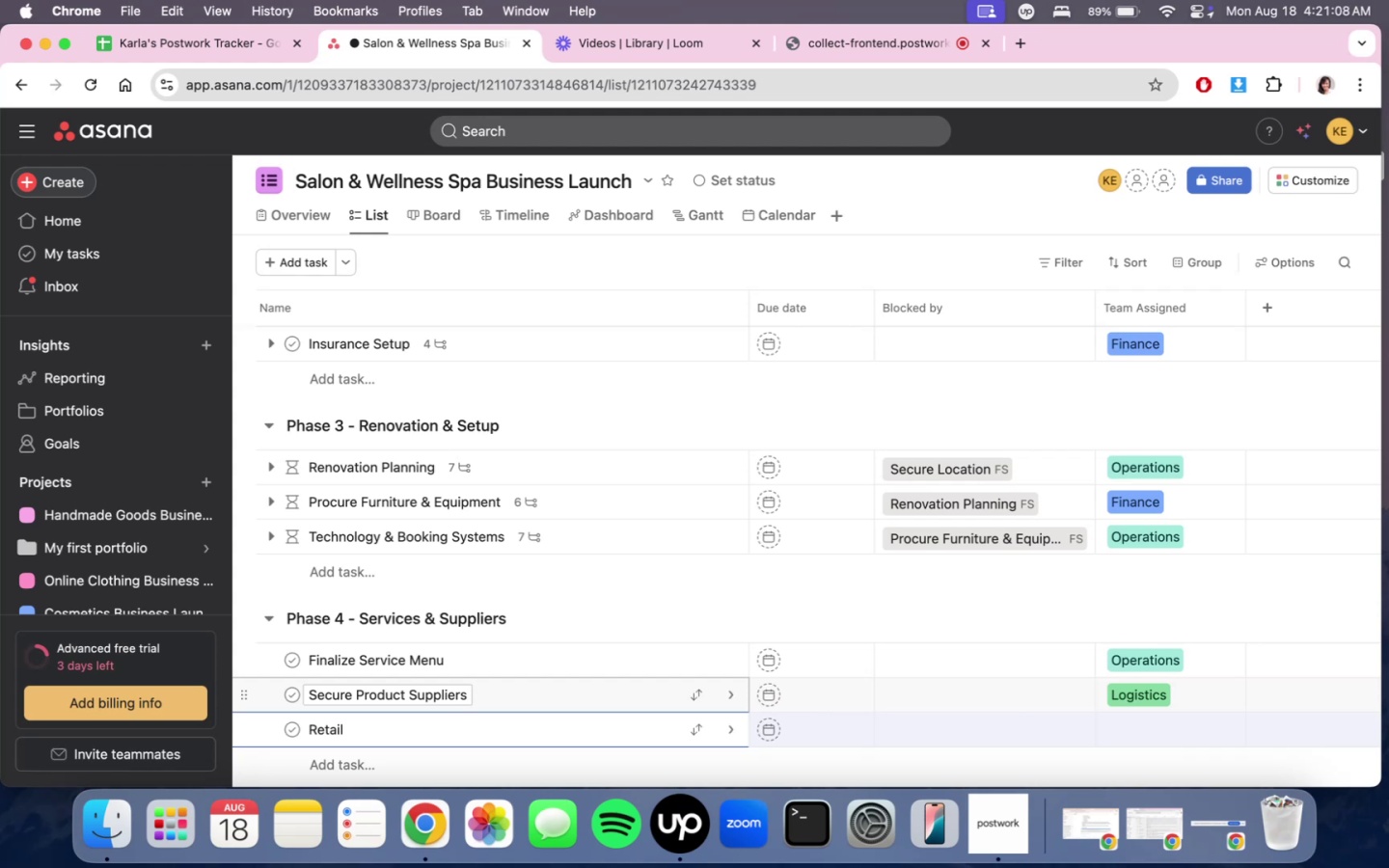 
type(Corner Setup)
 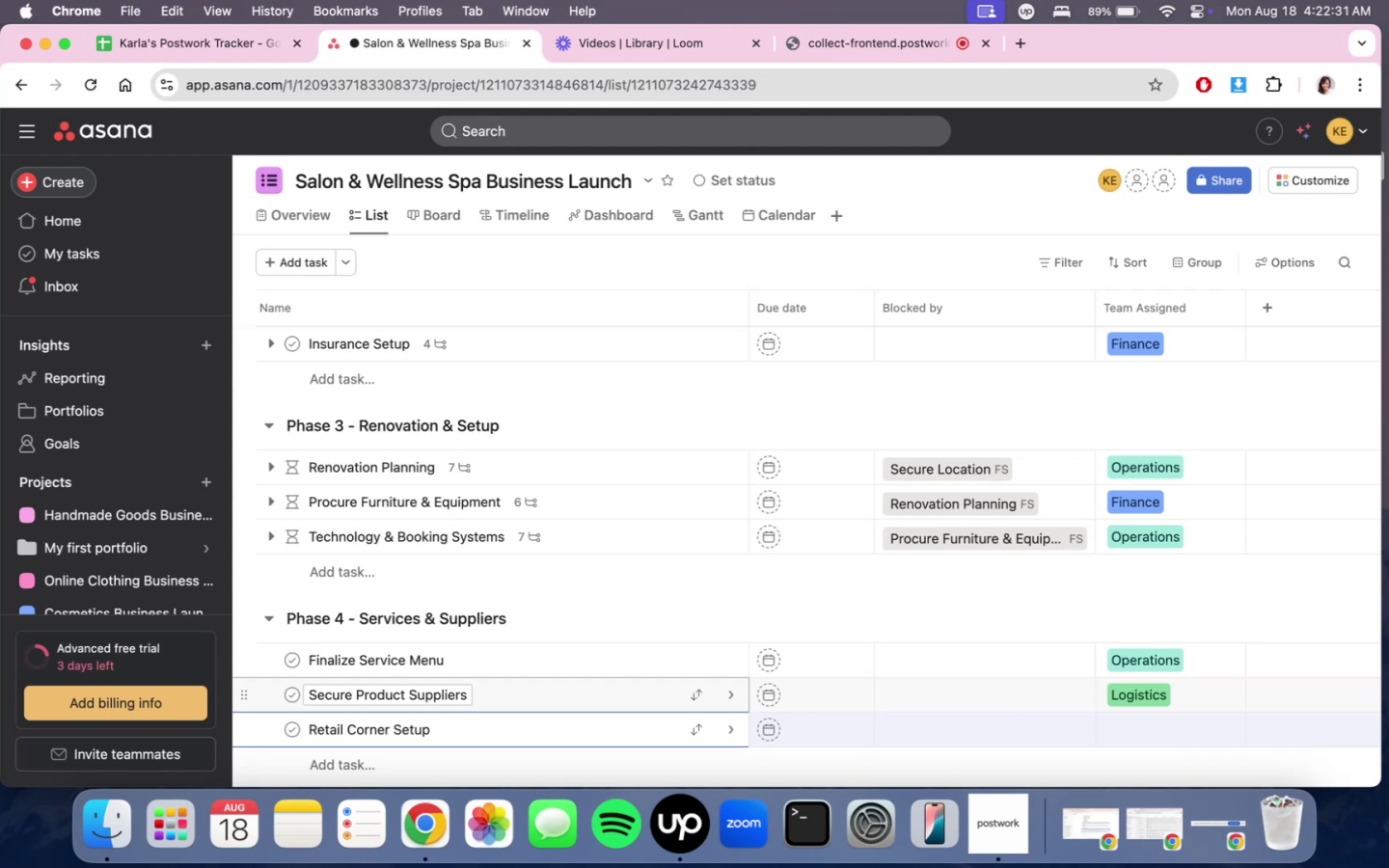 
wait(80.74)
 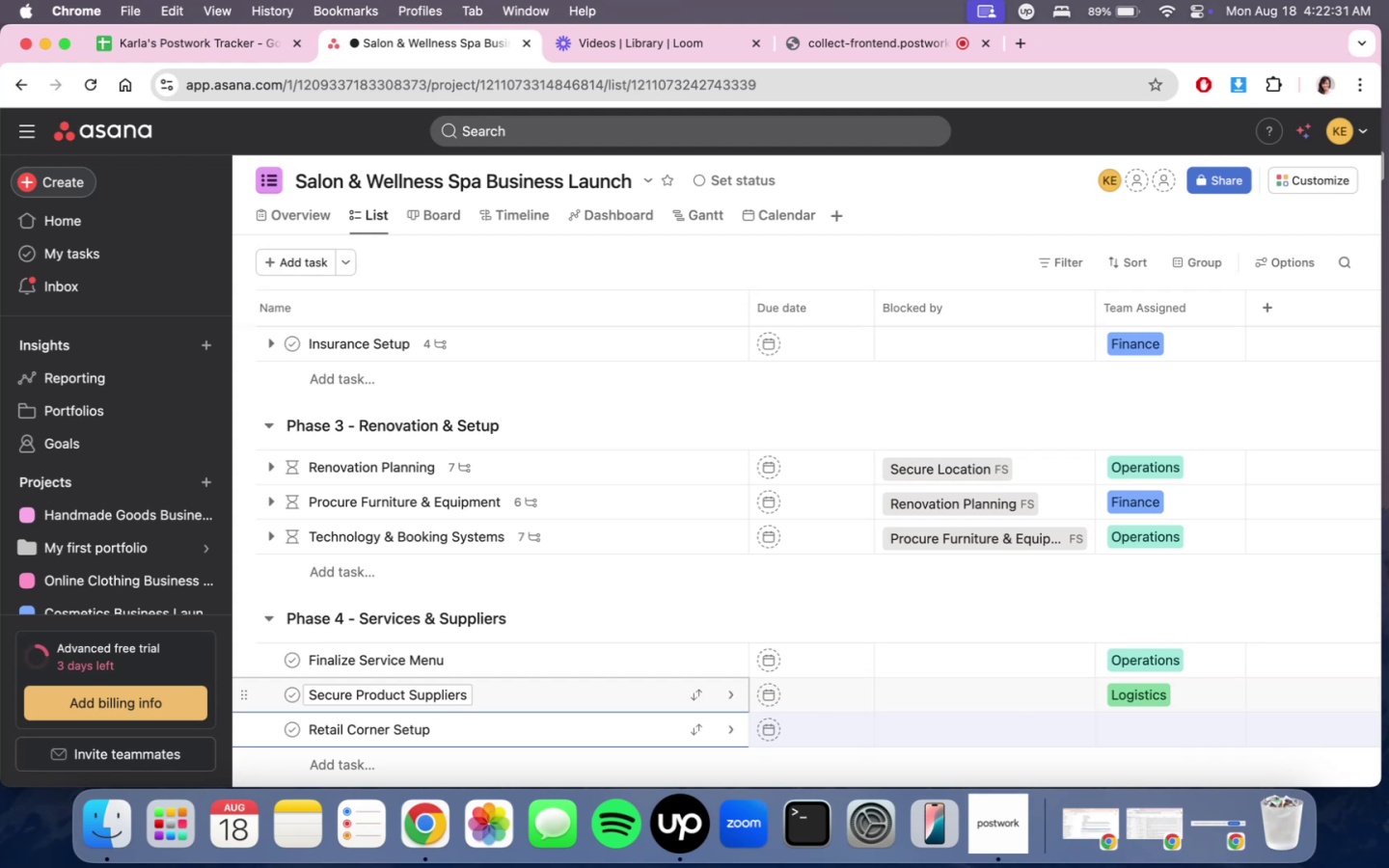 
left_click([77, 309])
 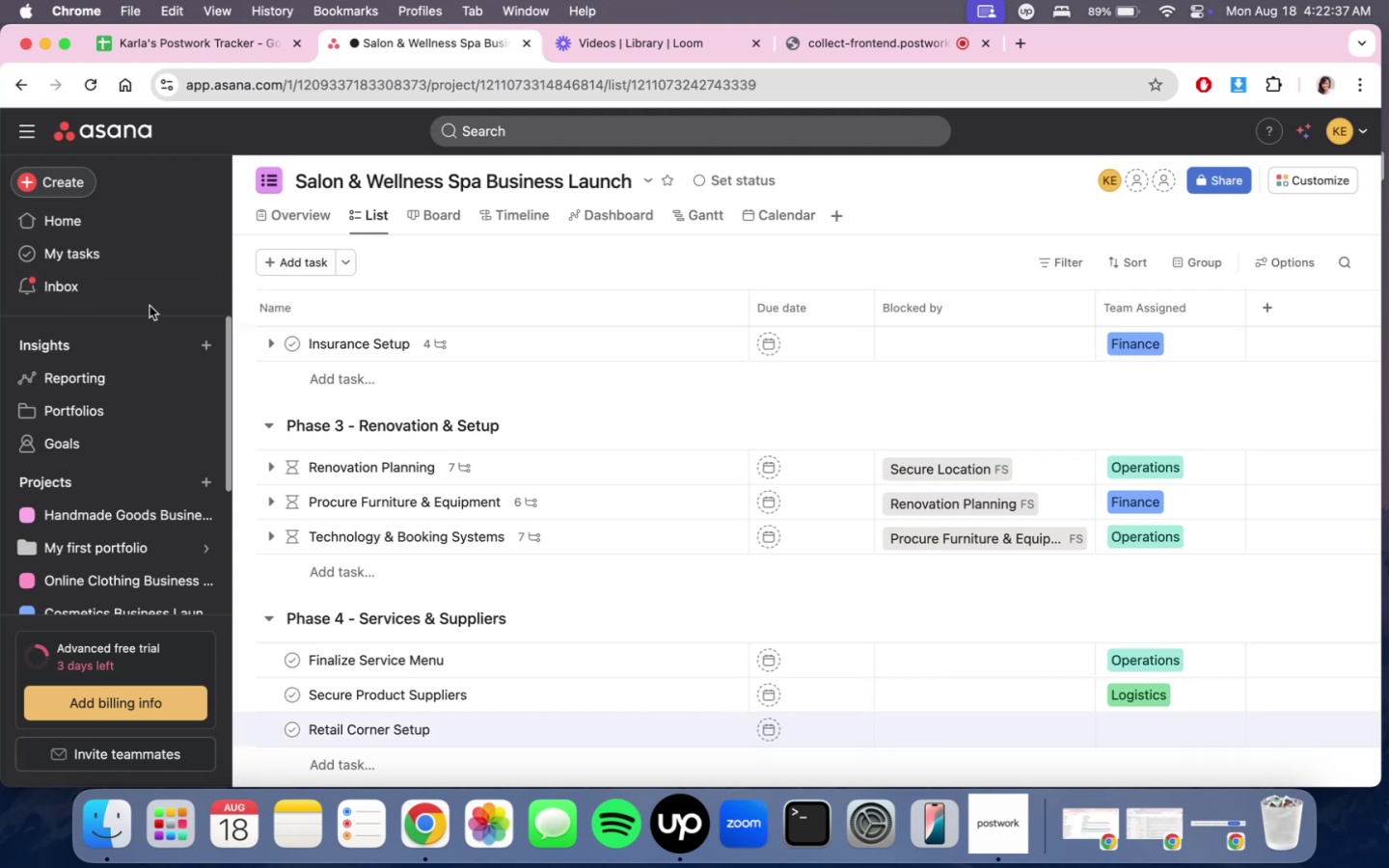 
triple_click([169, 294])
 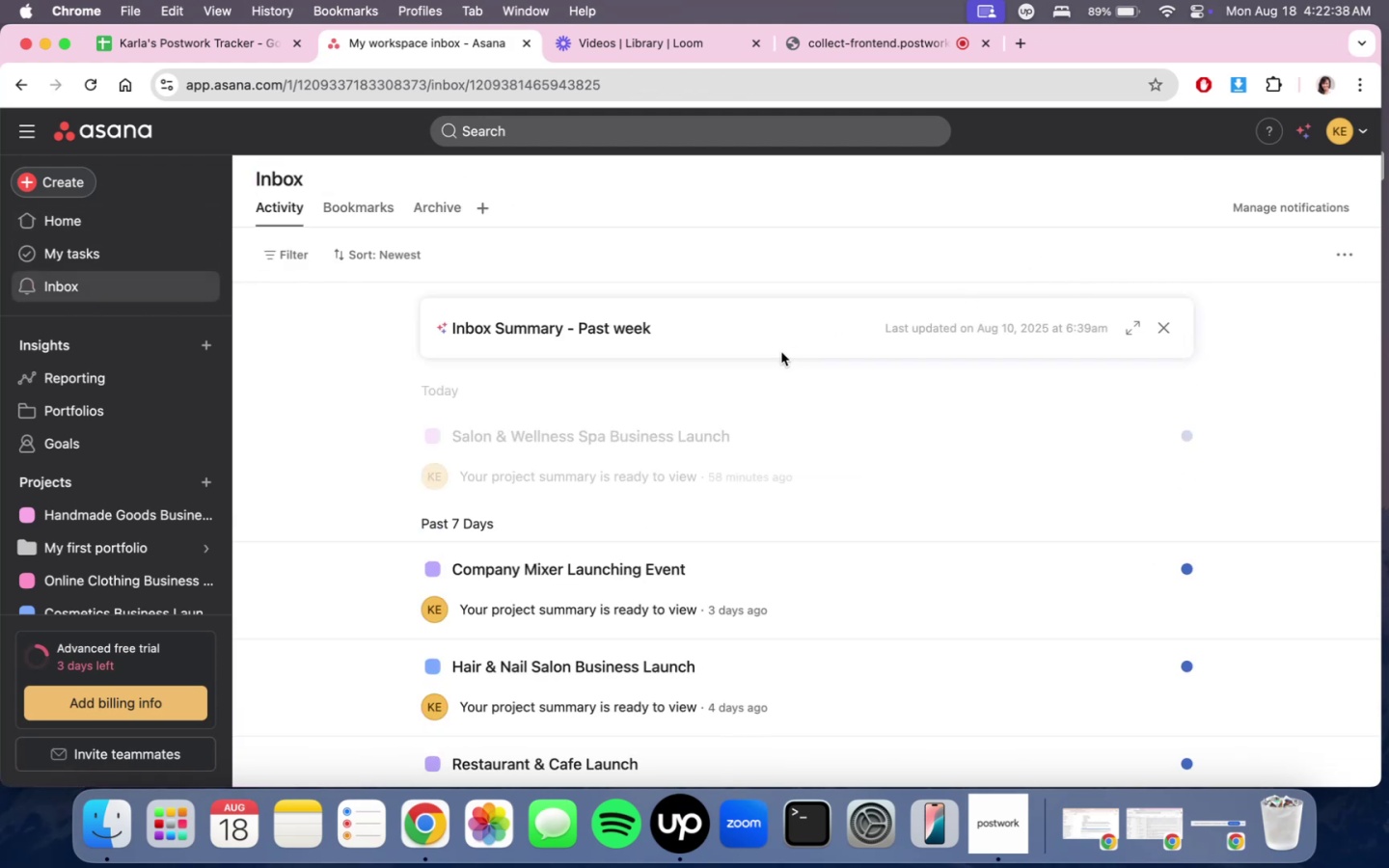 
scroll: coordinate [133, 504], scroll_direction: down, amount: 15.0
 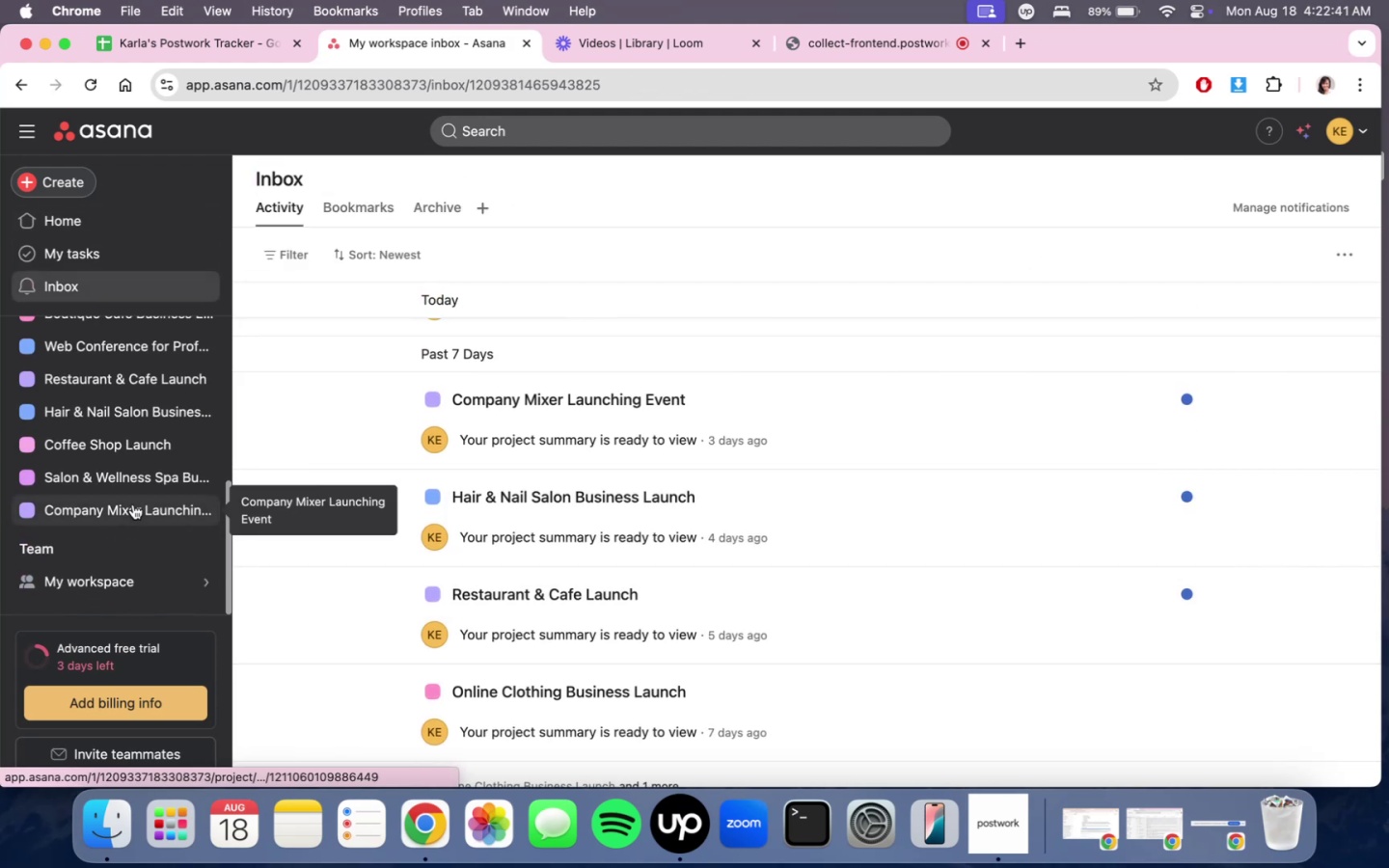 
left_click([132, 470])
 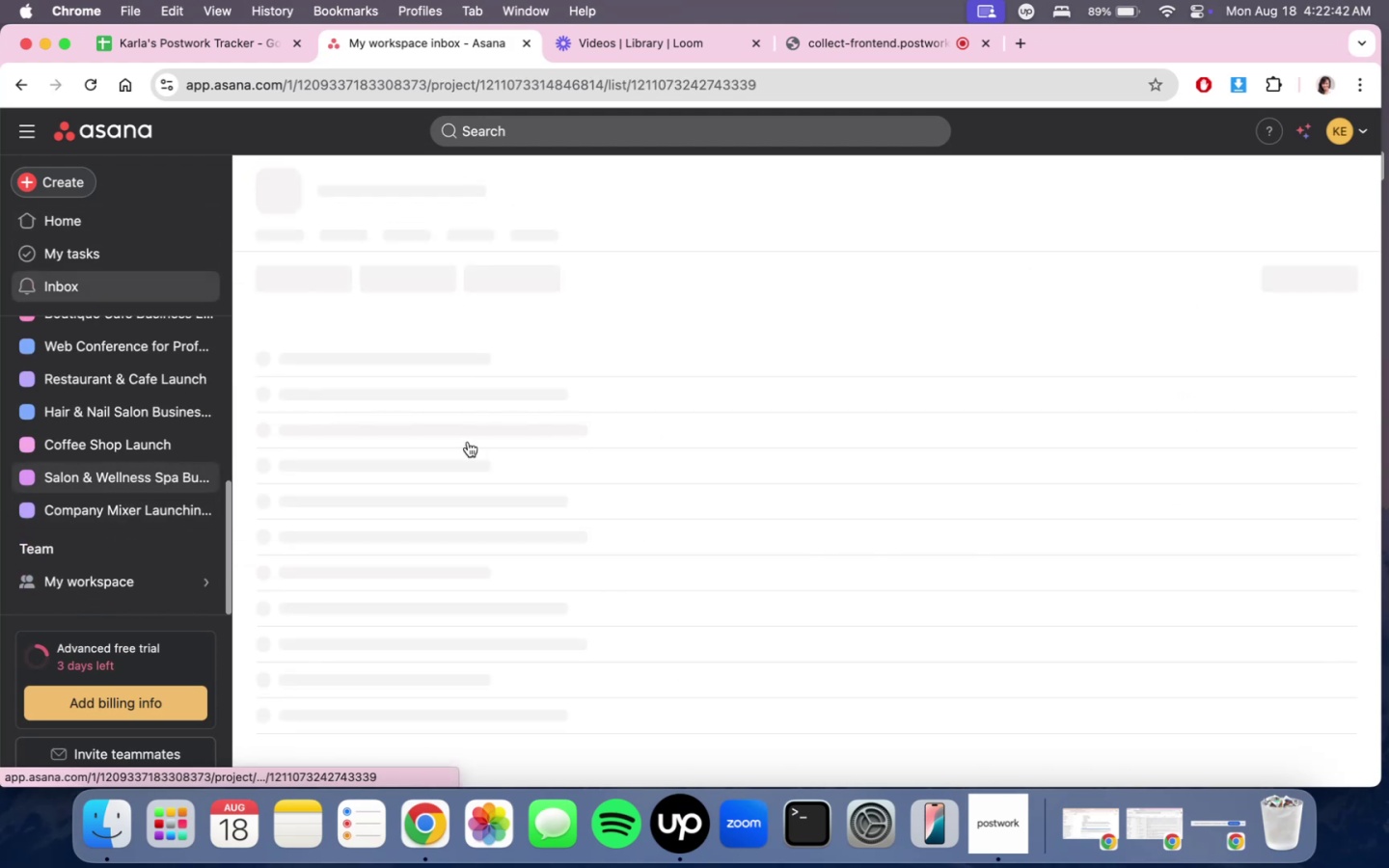 
scroll: coordinate [1133, 615], scroll_direction: down, amount: 31.0
 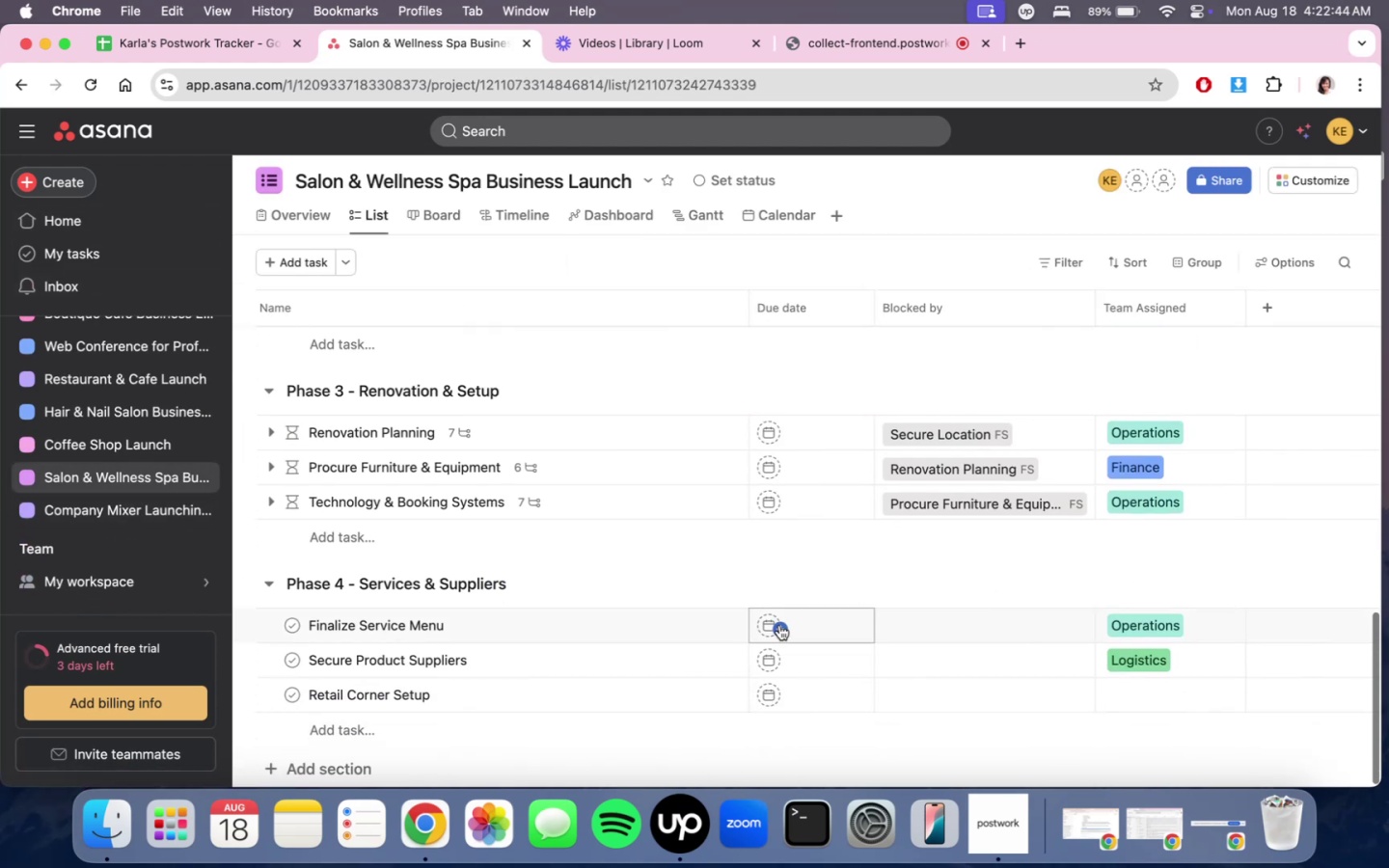 
left_click([539, 701])
 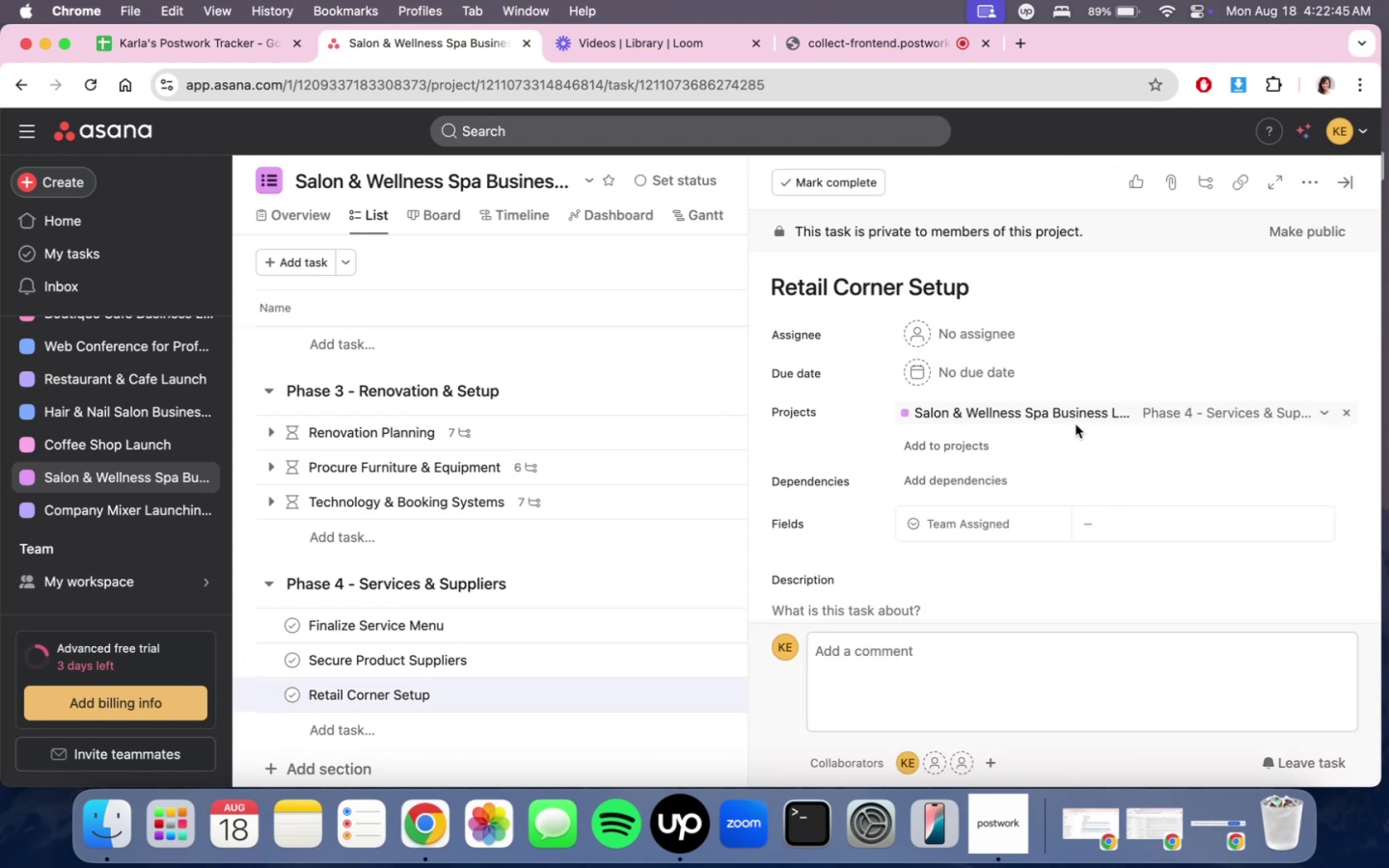 
left_click([1345, 184])
 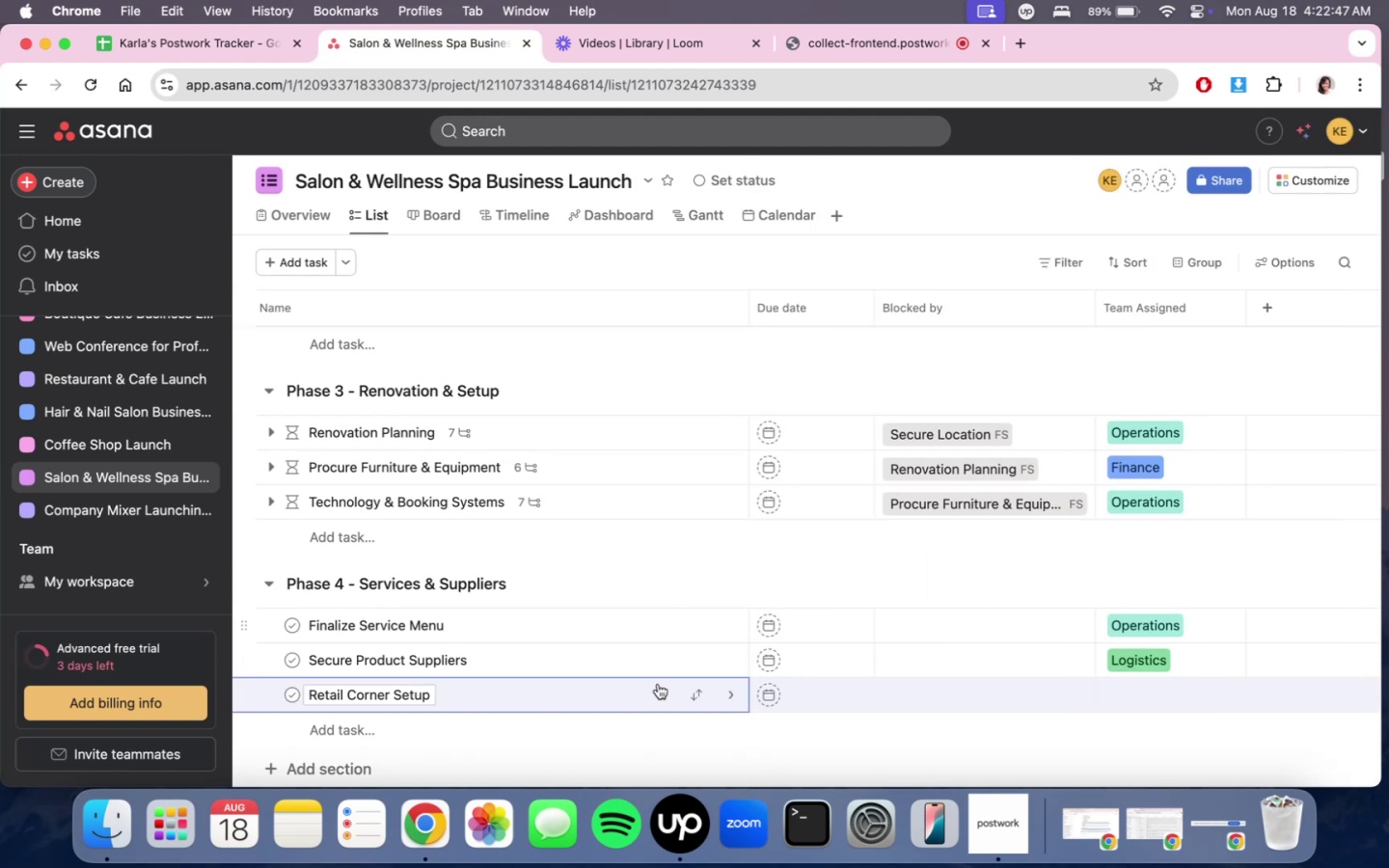 
left_click([600, 628])
 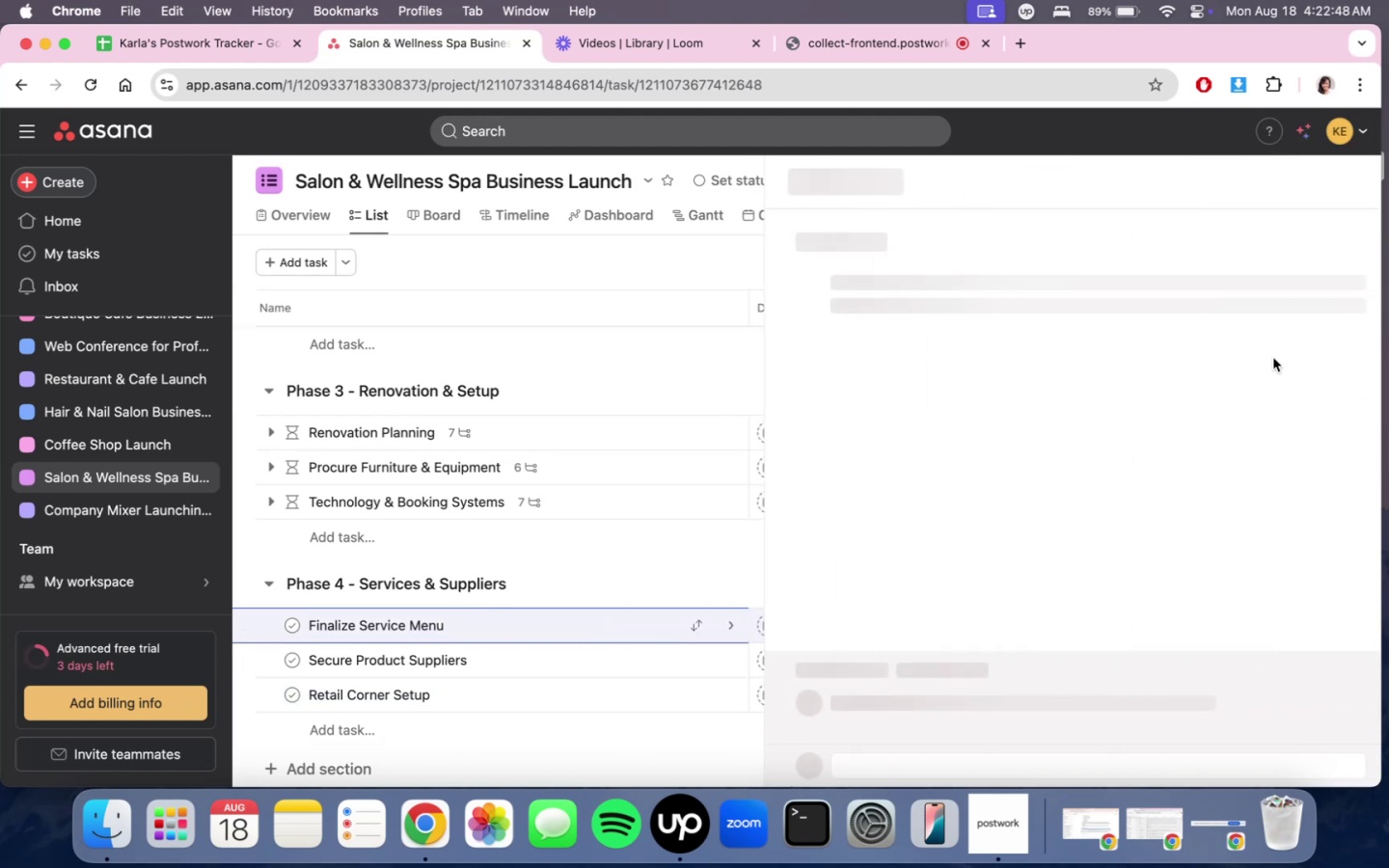 
scroll: coordinate [1254, 493], scroll_direction: down, amount: 16.0
 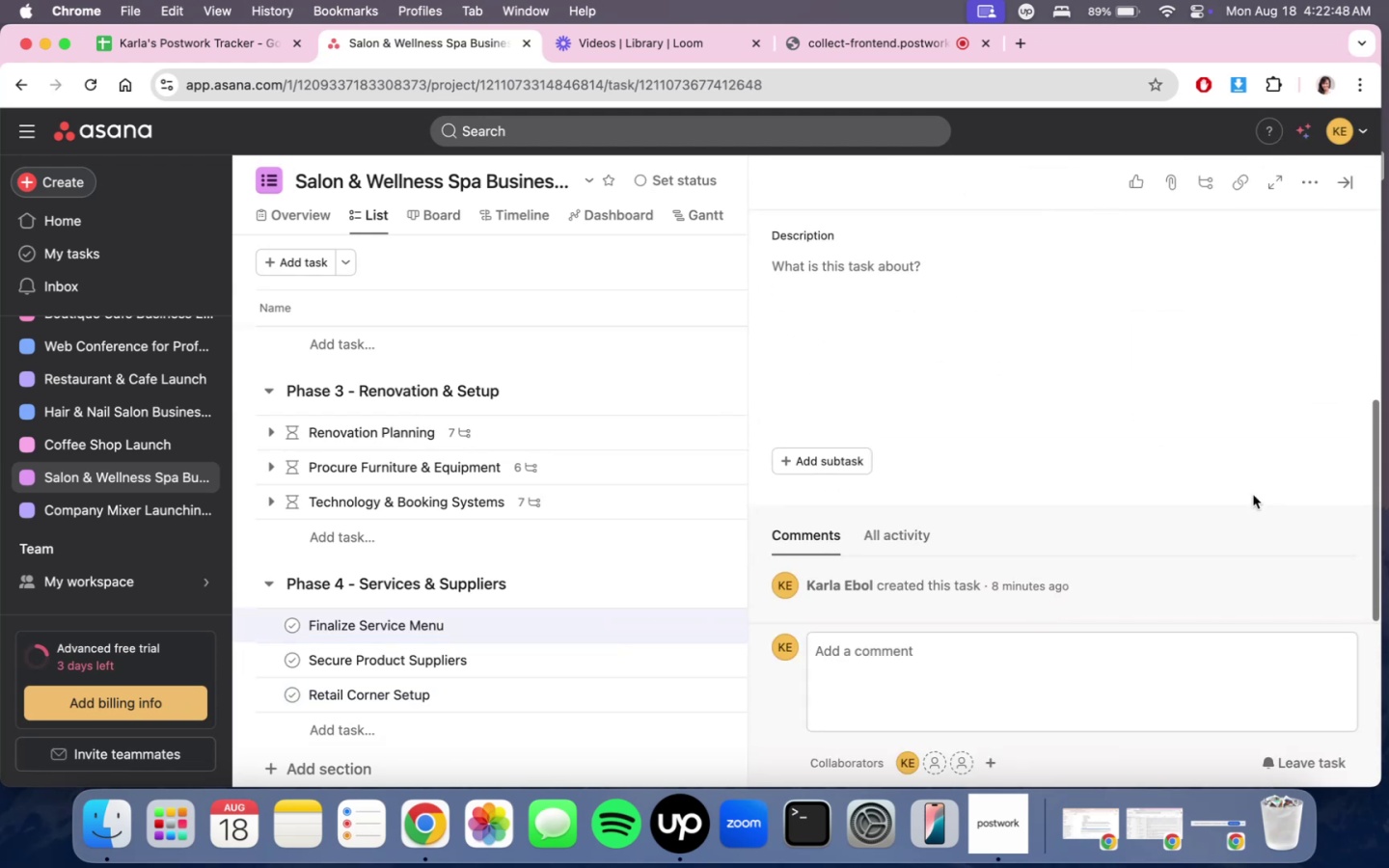 
scroll: coordinate [1253, 495], scroll_direction: up, amount: 3.0
 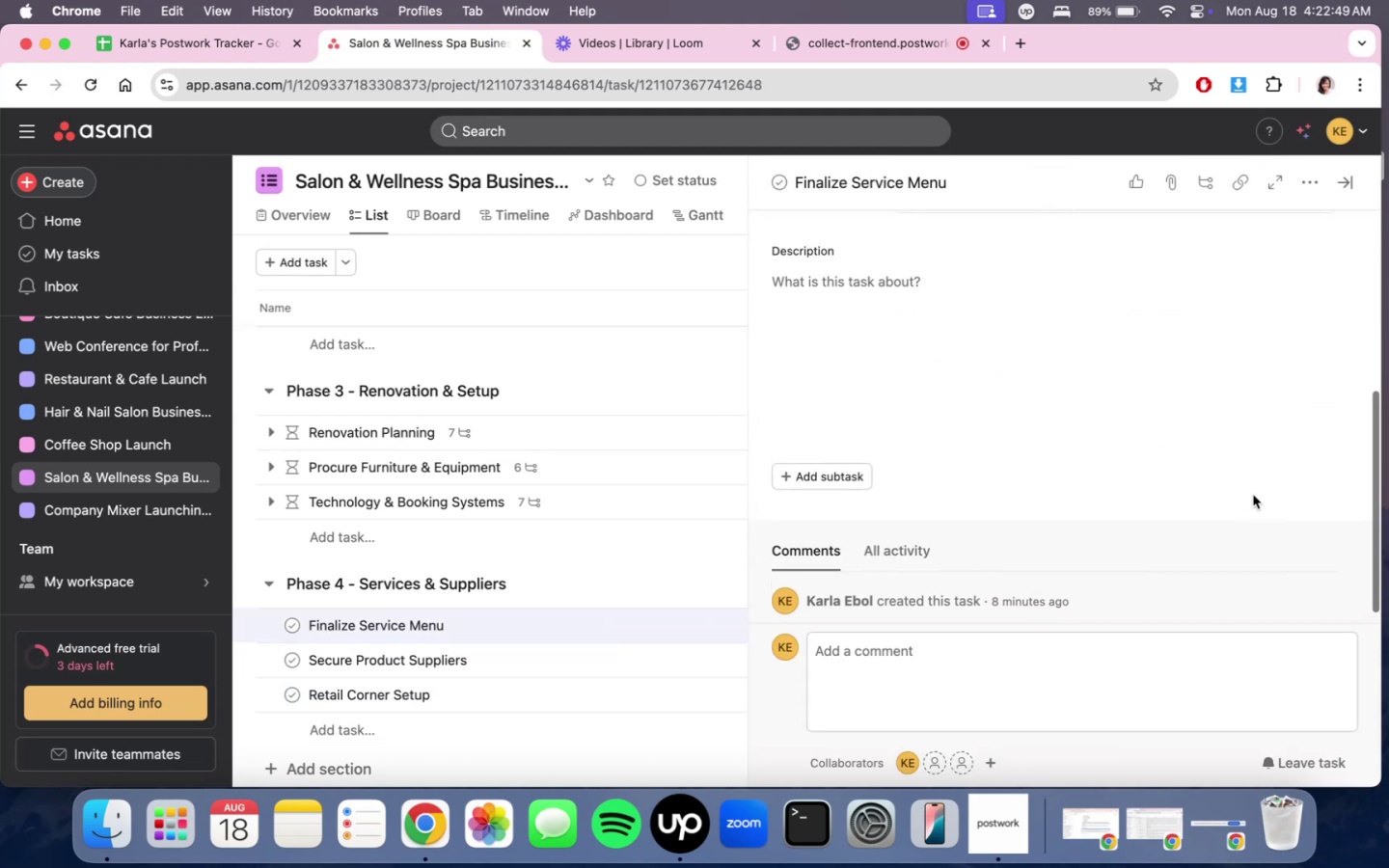 
left_click([1195, 439])
 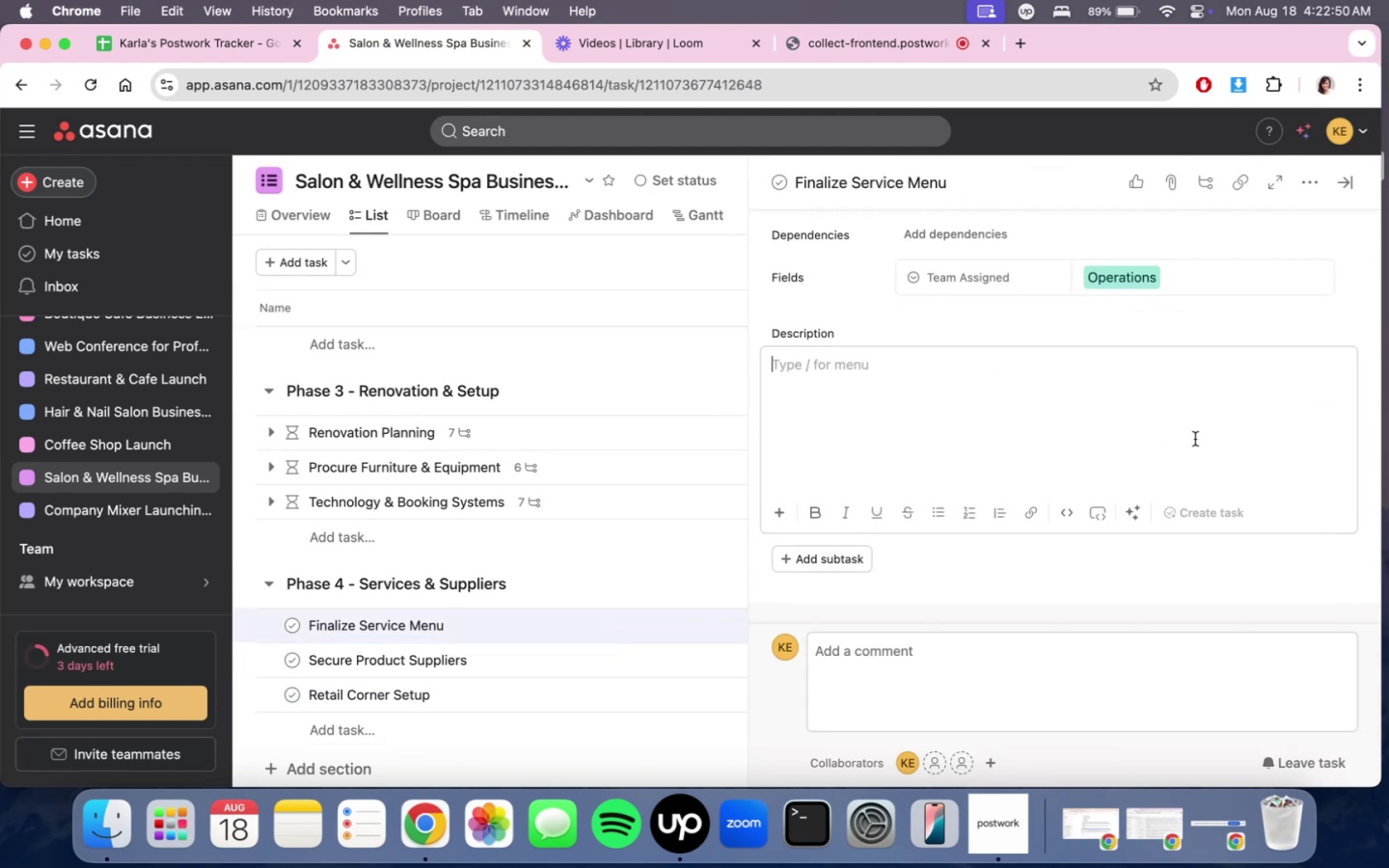 
type(Decie )
key(Backspace)
key(Backspace)
type(de on final treatments and prii)
key(Backspace)
type(cing.)
 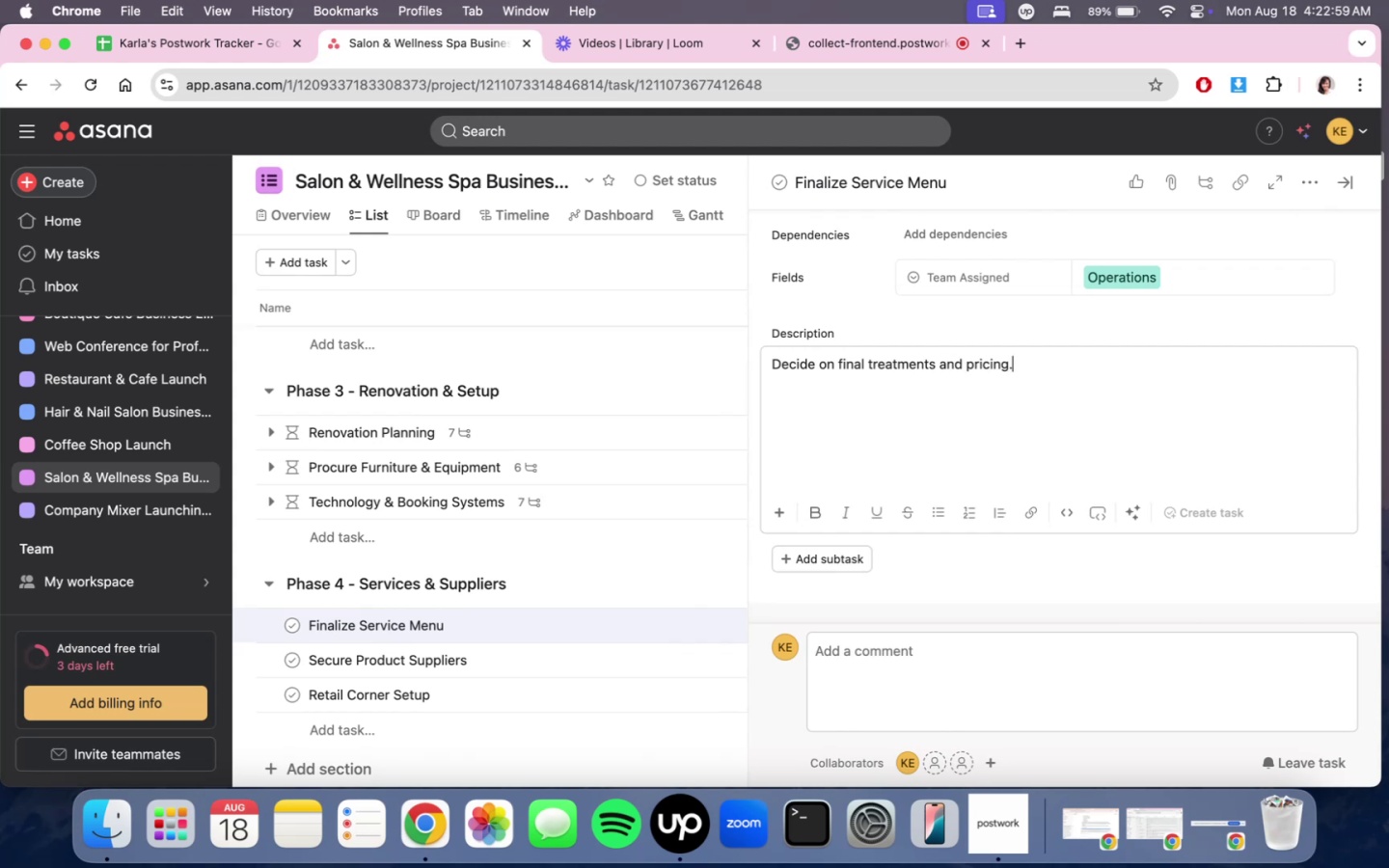 
scroll: coordinate [1139, 355], scroll_direction: up, amount: 3.0
 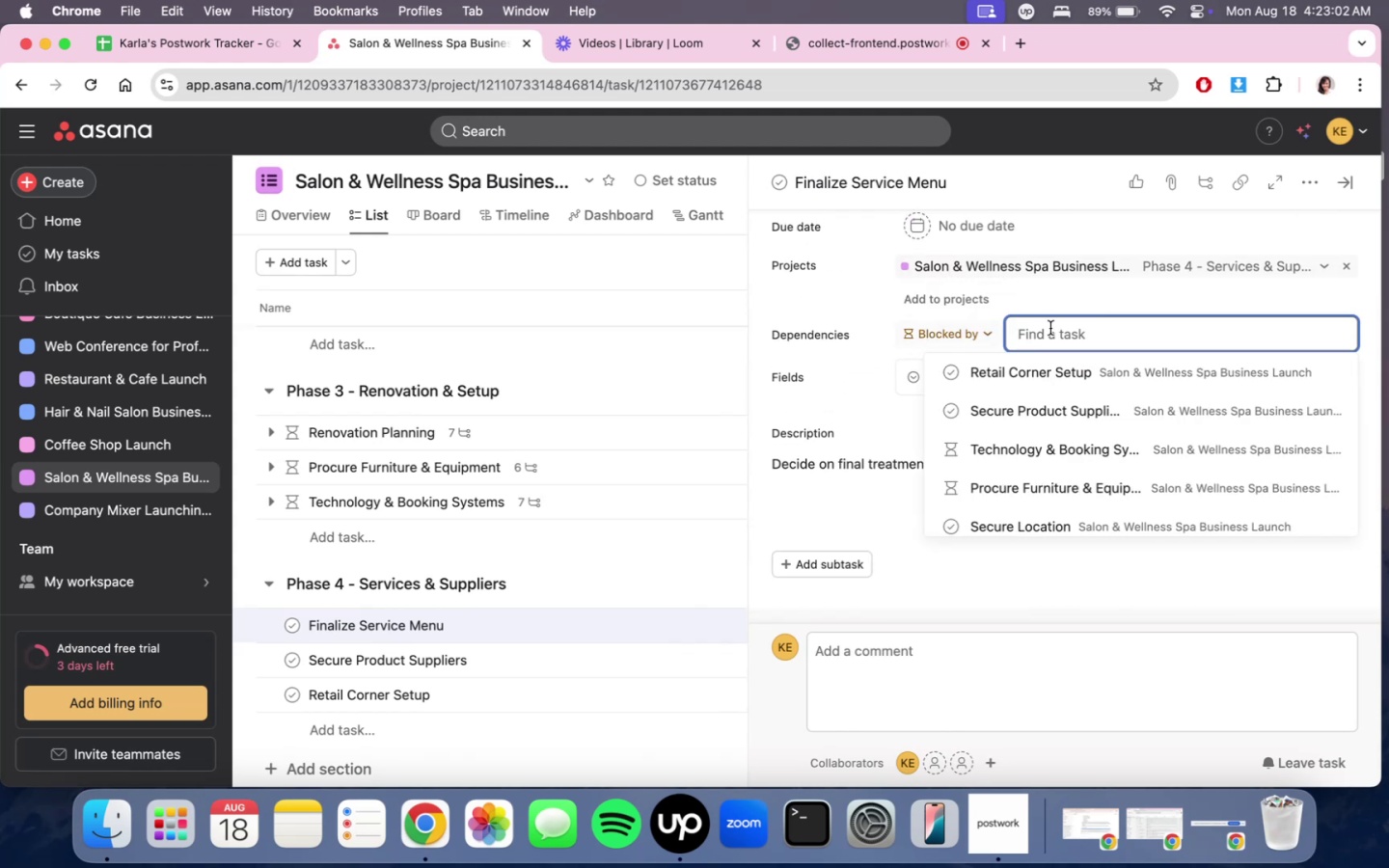 
type(def)
 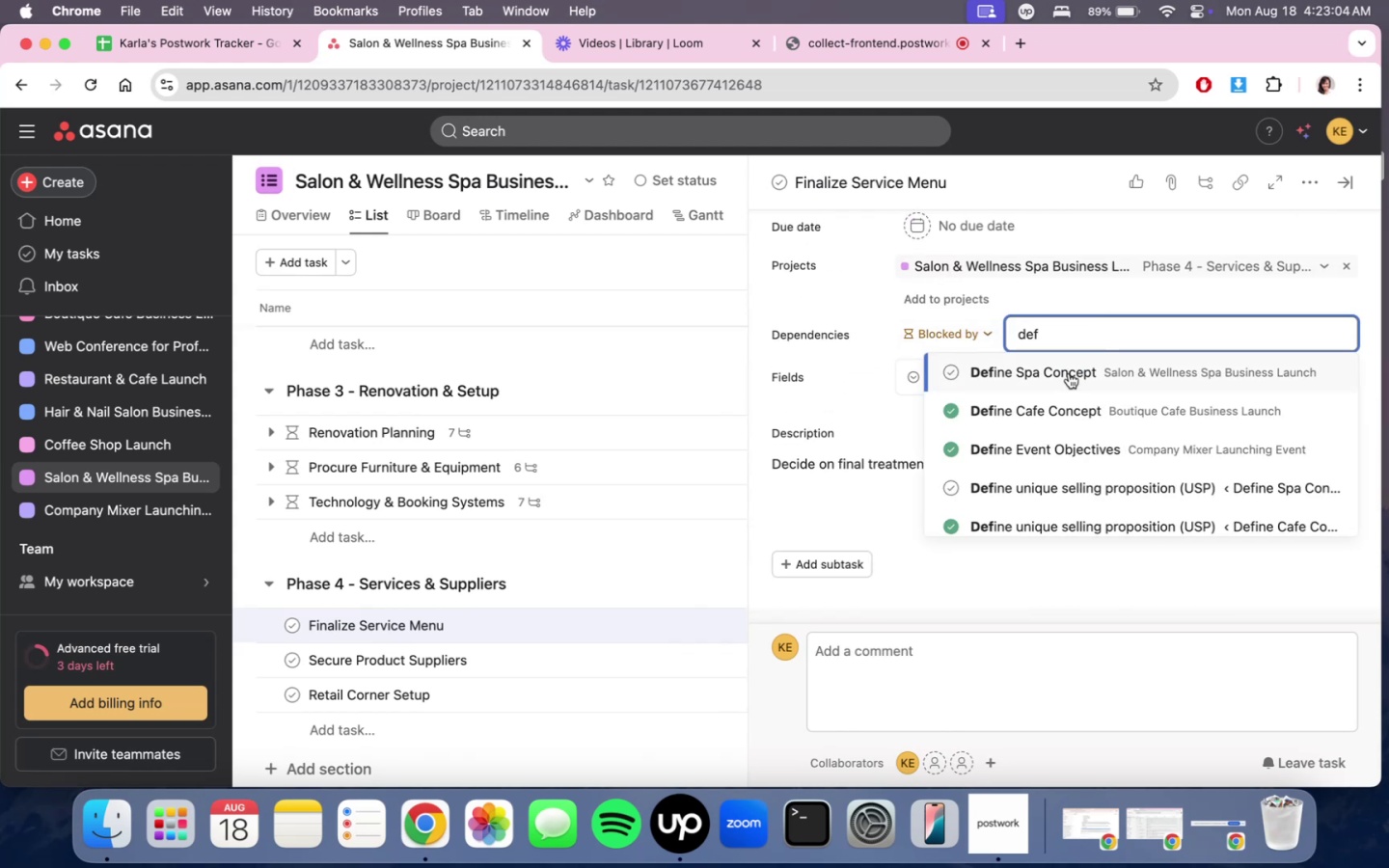 
left_click([1069, 373])
 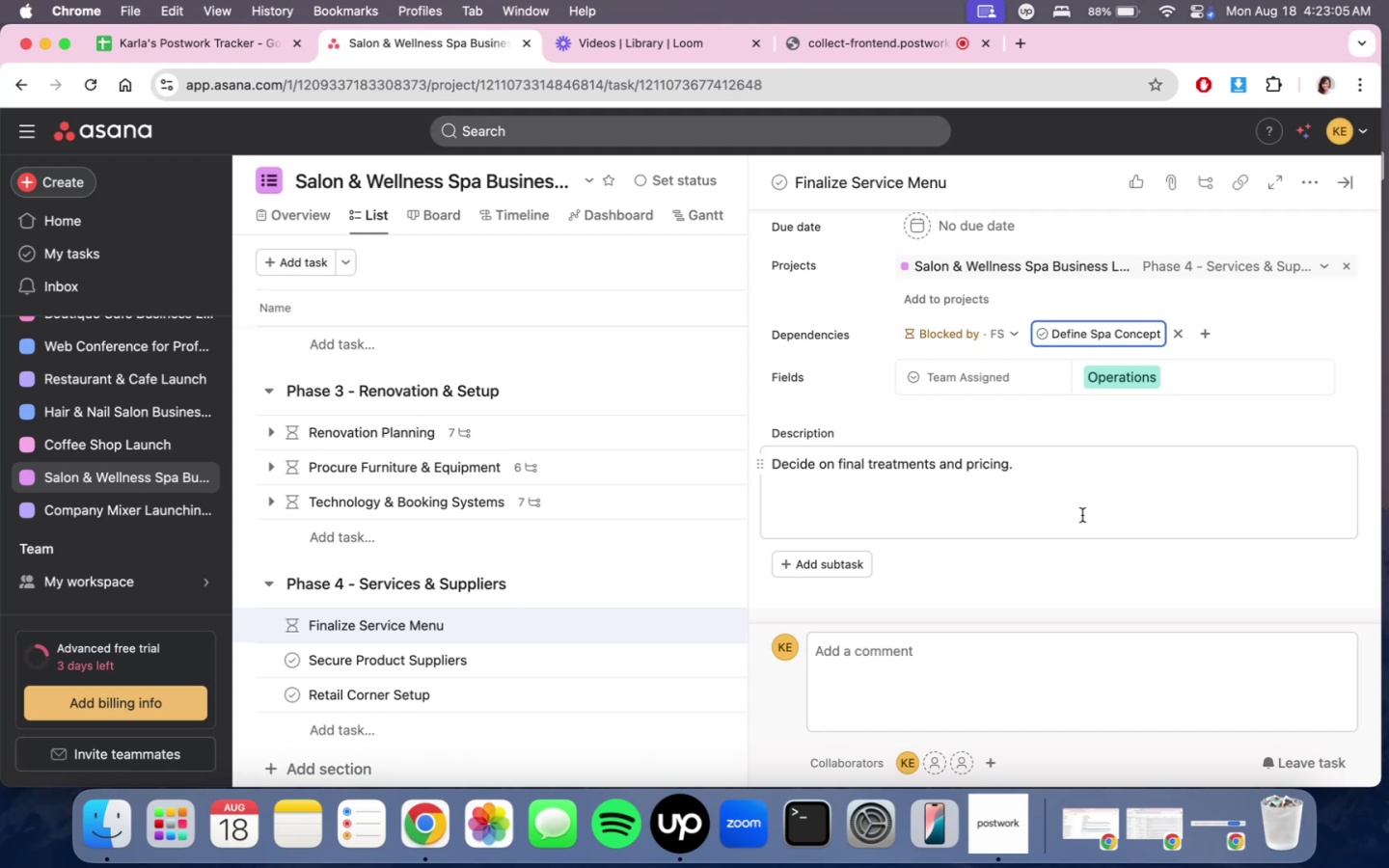 
left_click([1023, 476])
 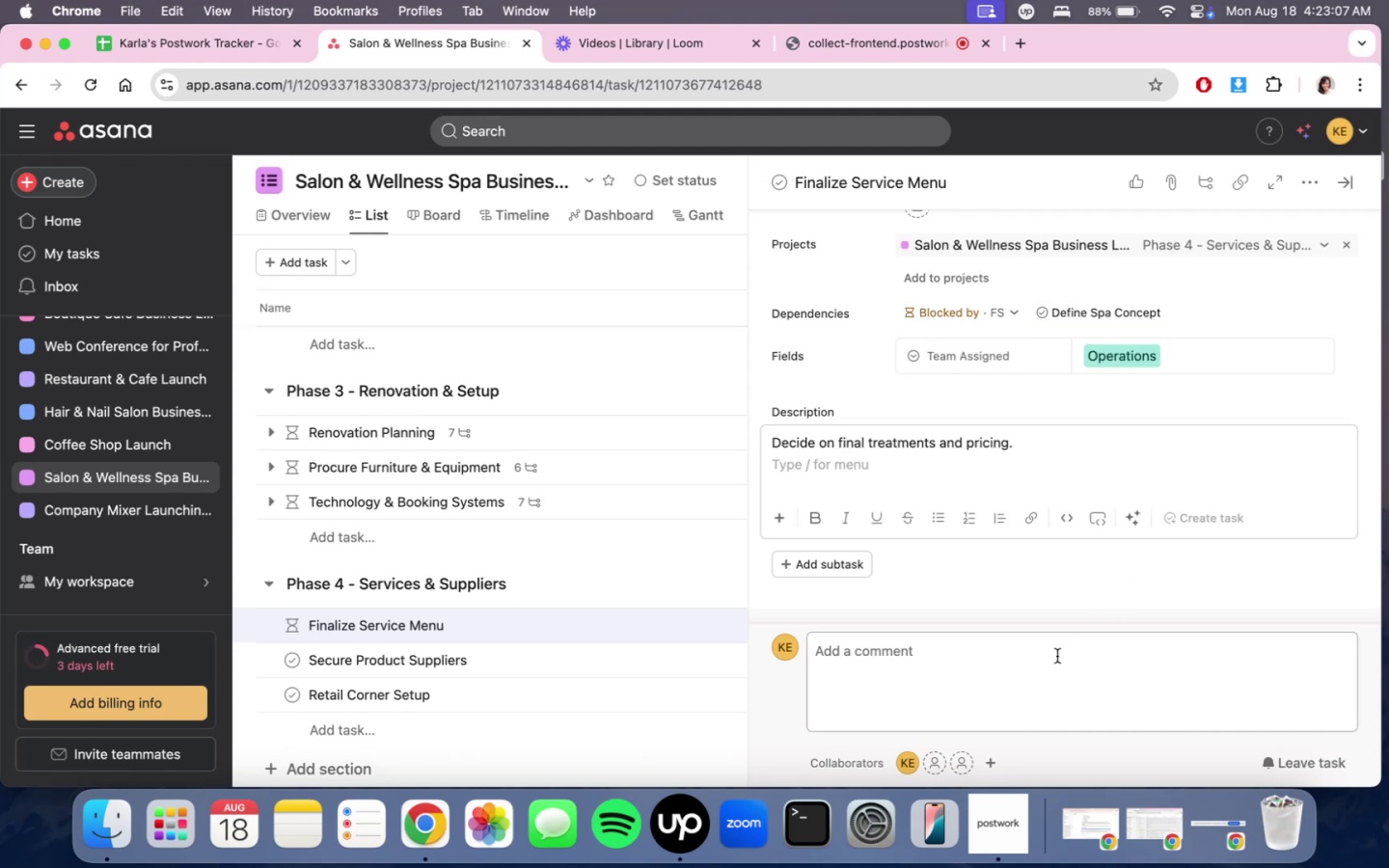 
left_click([1056, 652])
 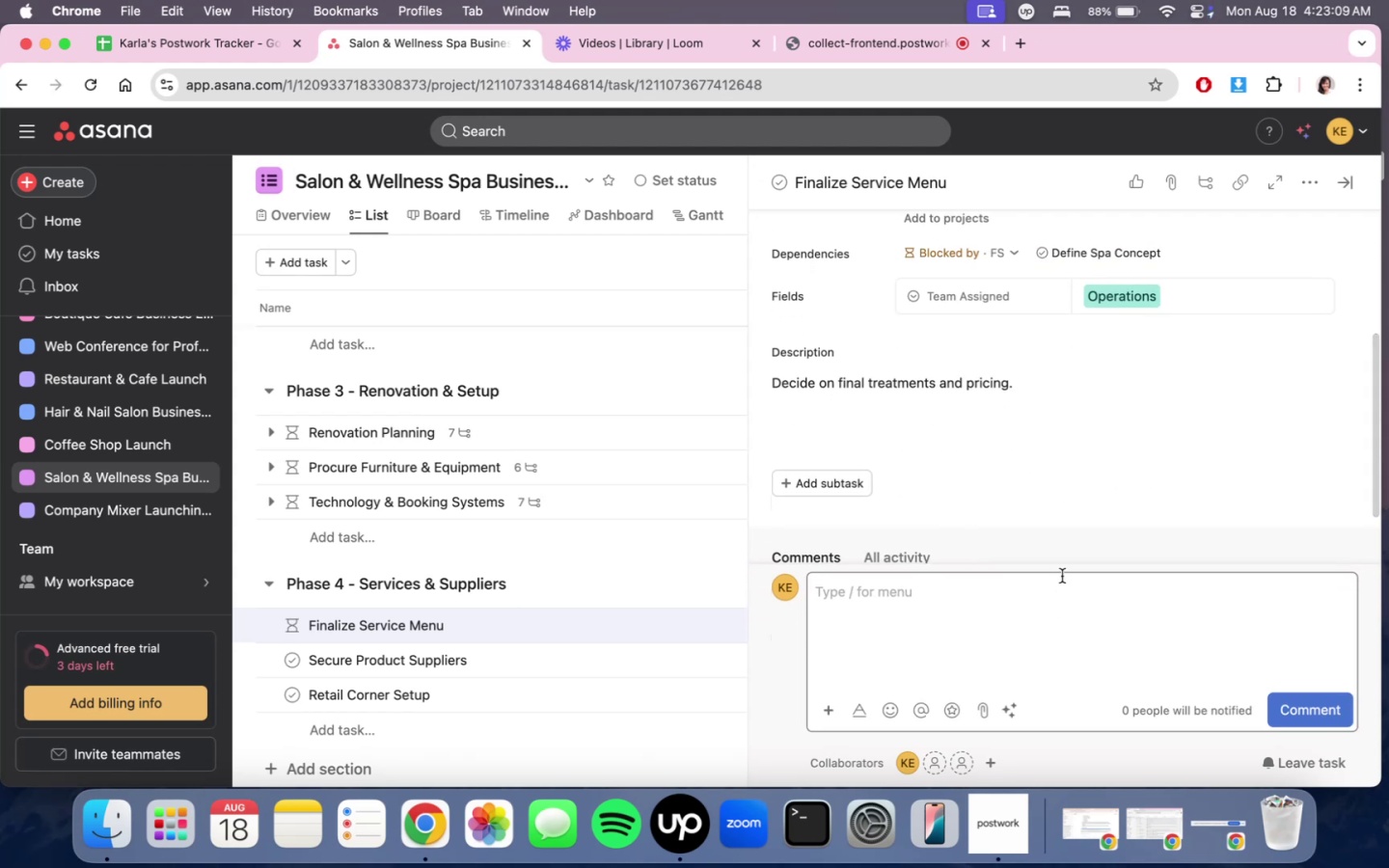 
left_click([857, 474])
 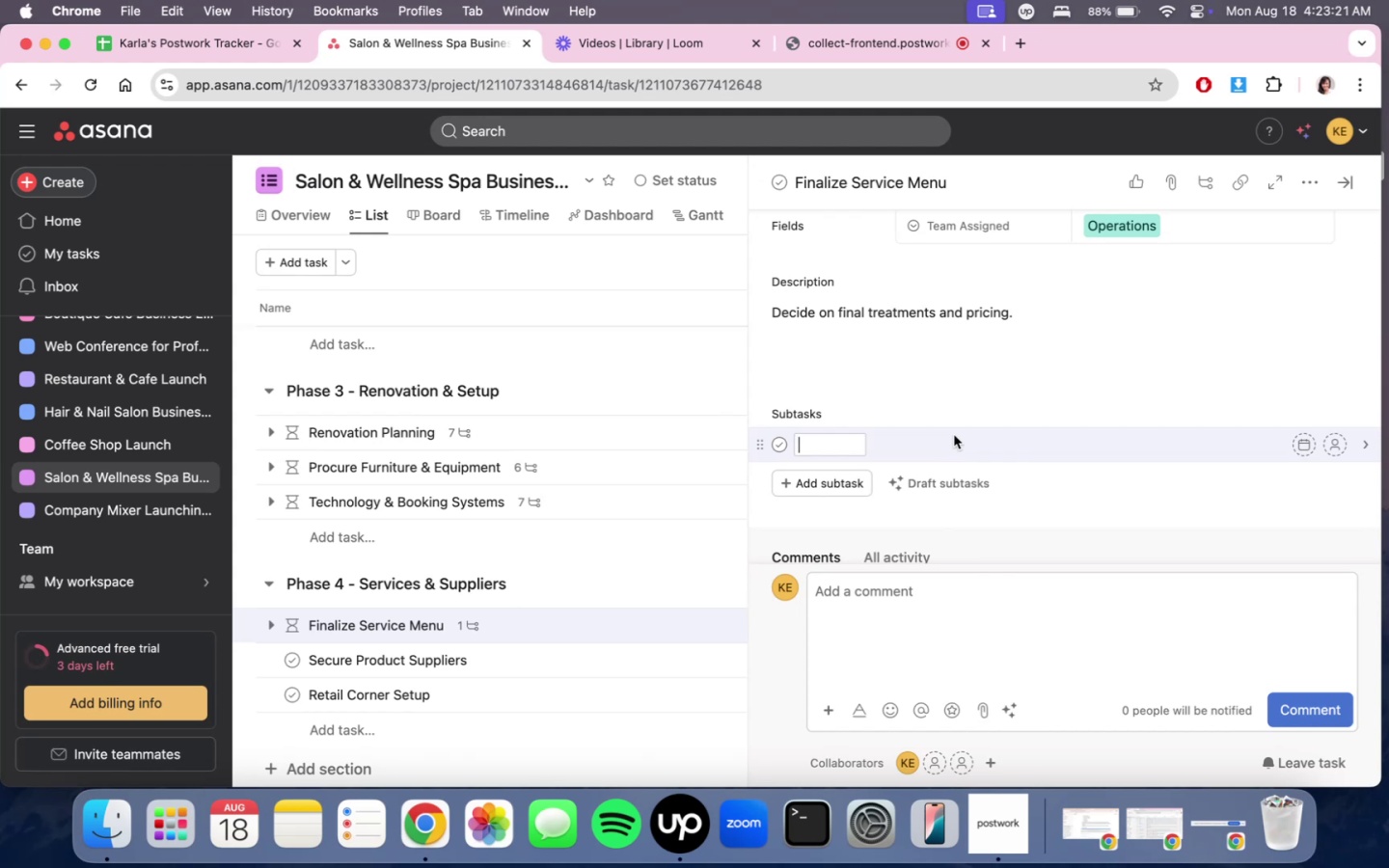 
wait(17.71)
 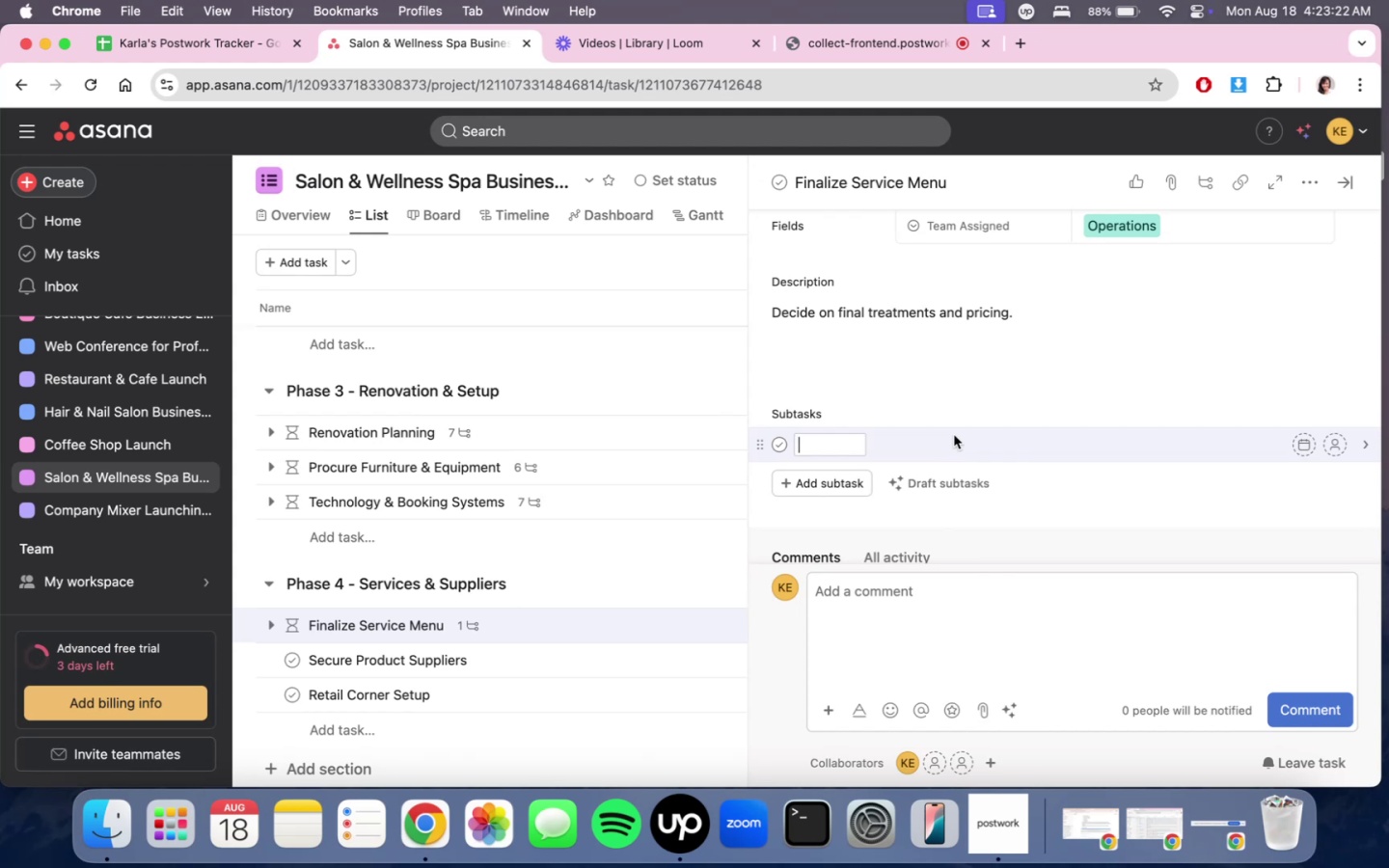 
type(COnfirm )
key(Backspace)
key(Backspace)
 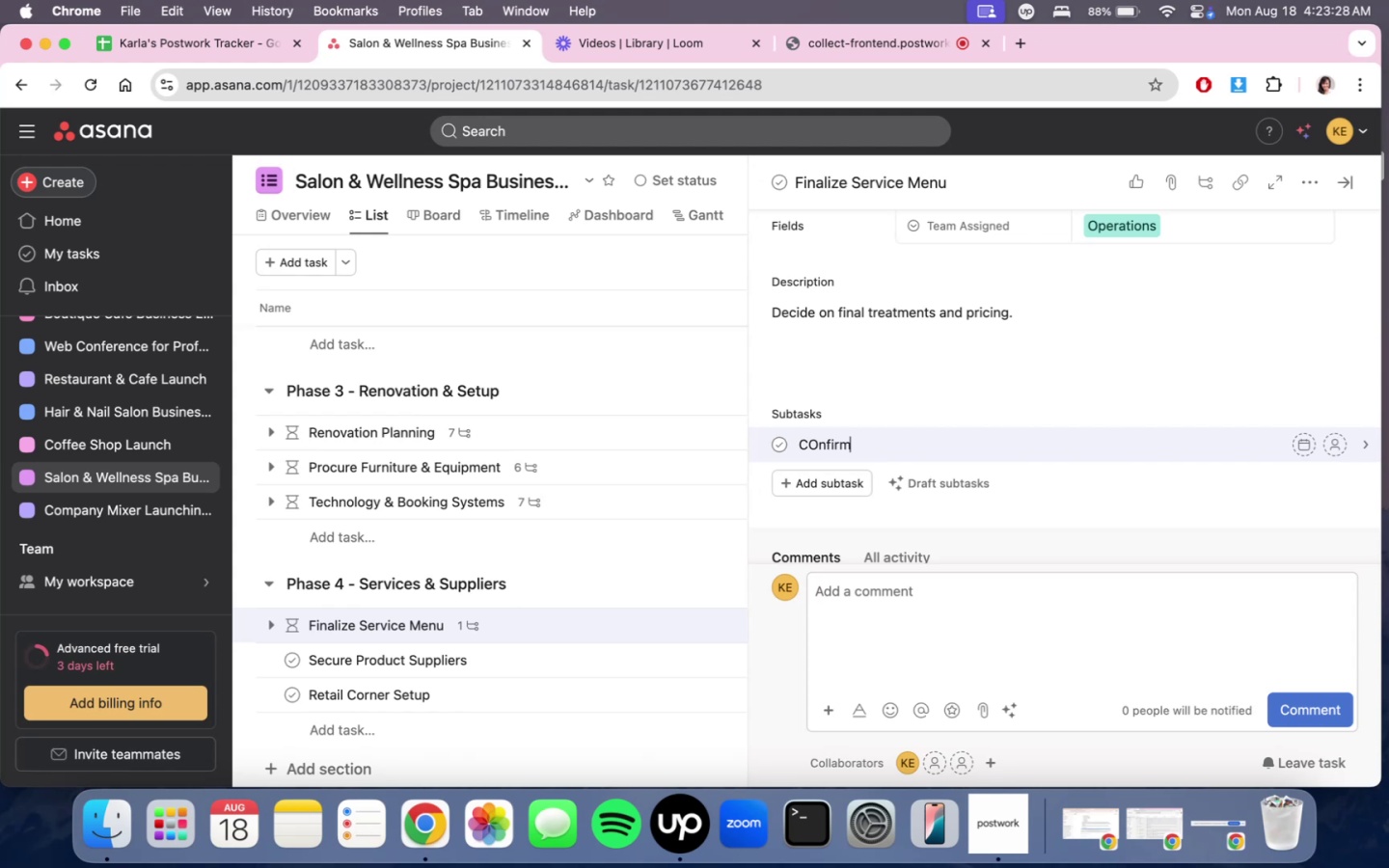 
key(Meta+CommandLeft)
 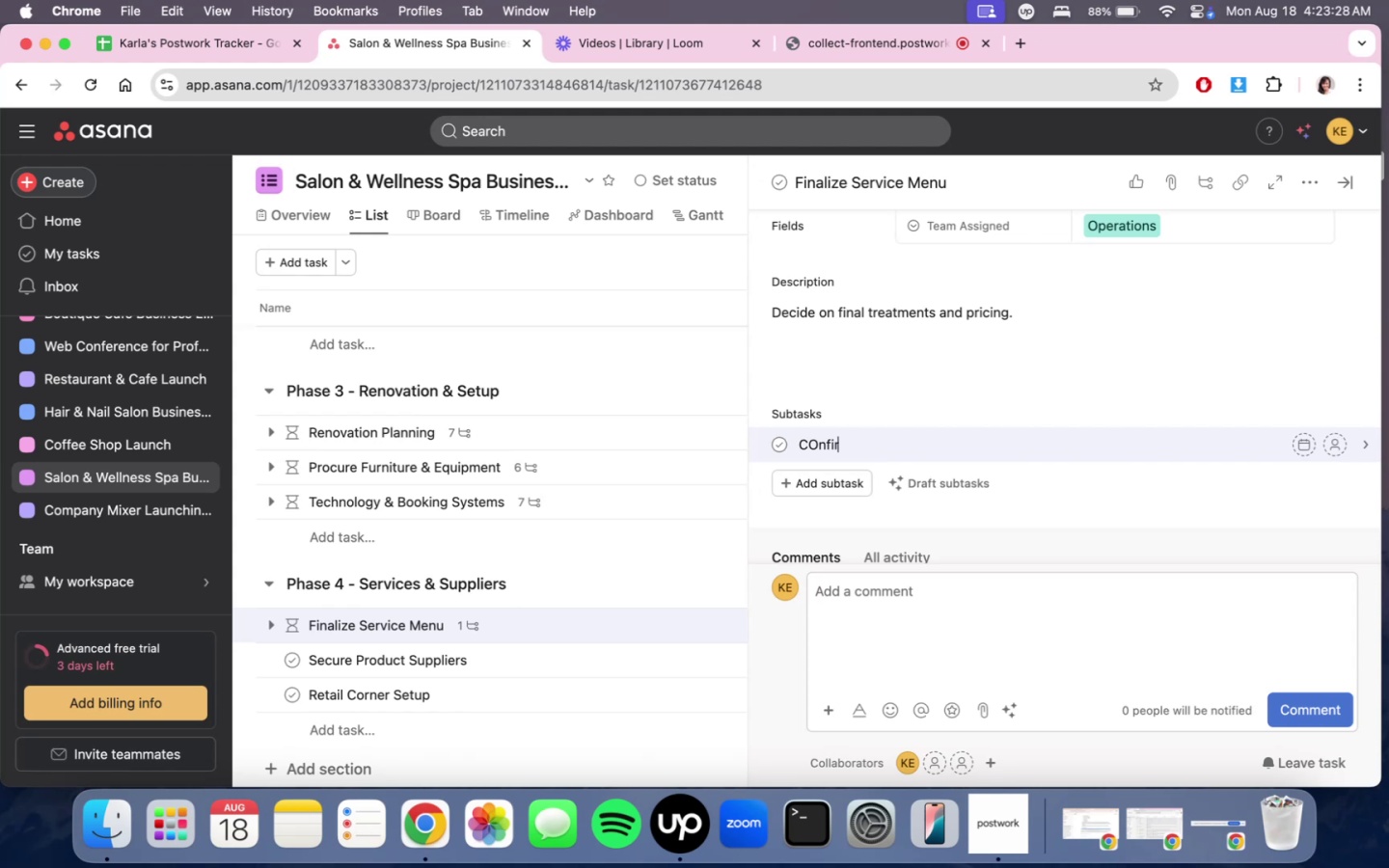 
key(Meta+A)
 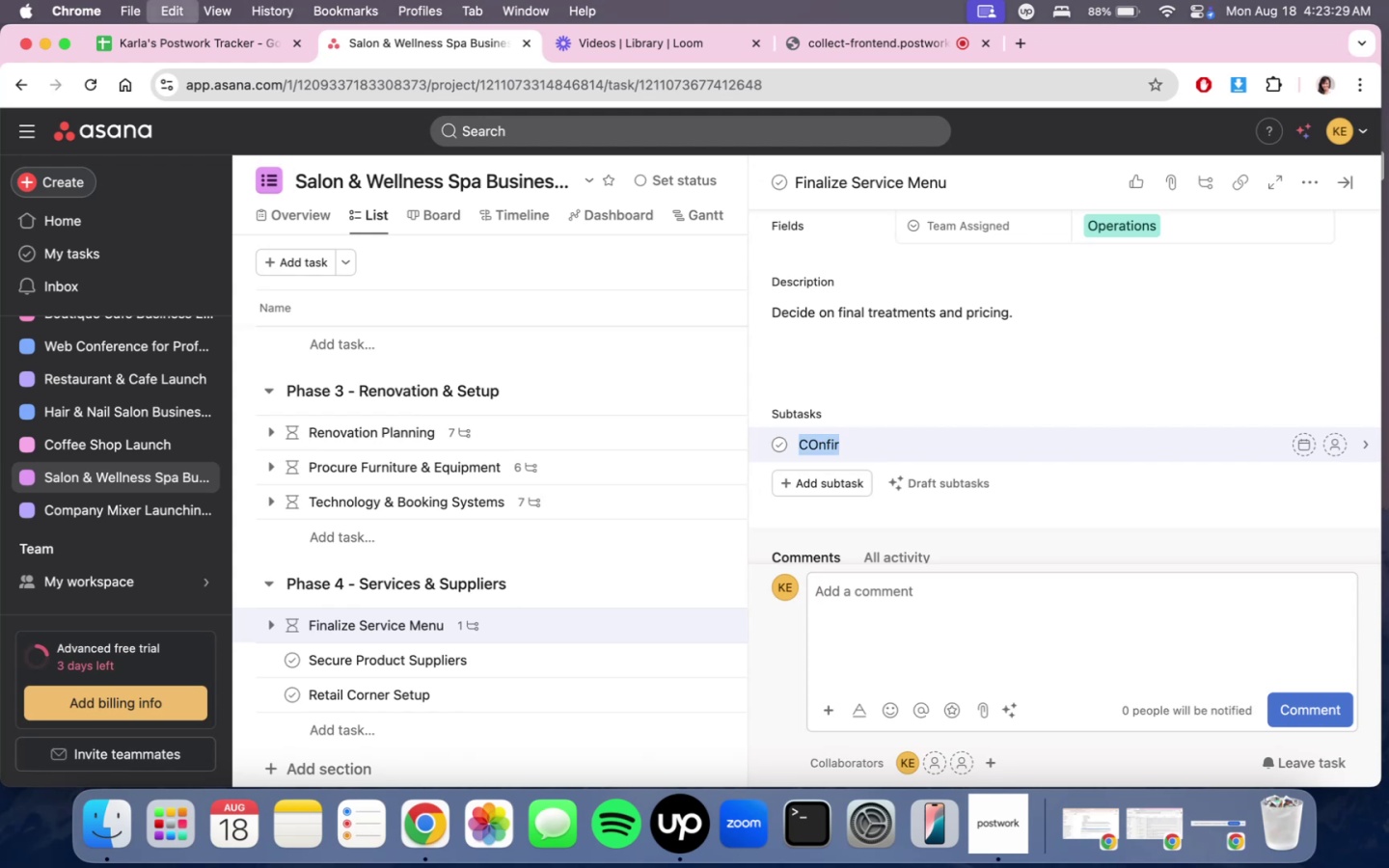 
type(CO)
key(Backspace)
type(onfirm treatment pacak)
key(Backspace)
key(Backspace)
type(kages (fca)
key(Backspace)
key(Backspace)
type(acials, massages, hair styling, nails))
 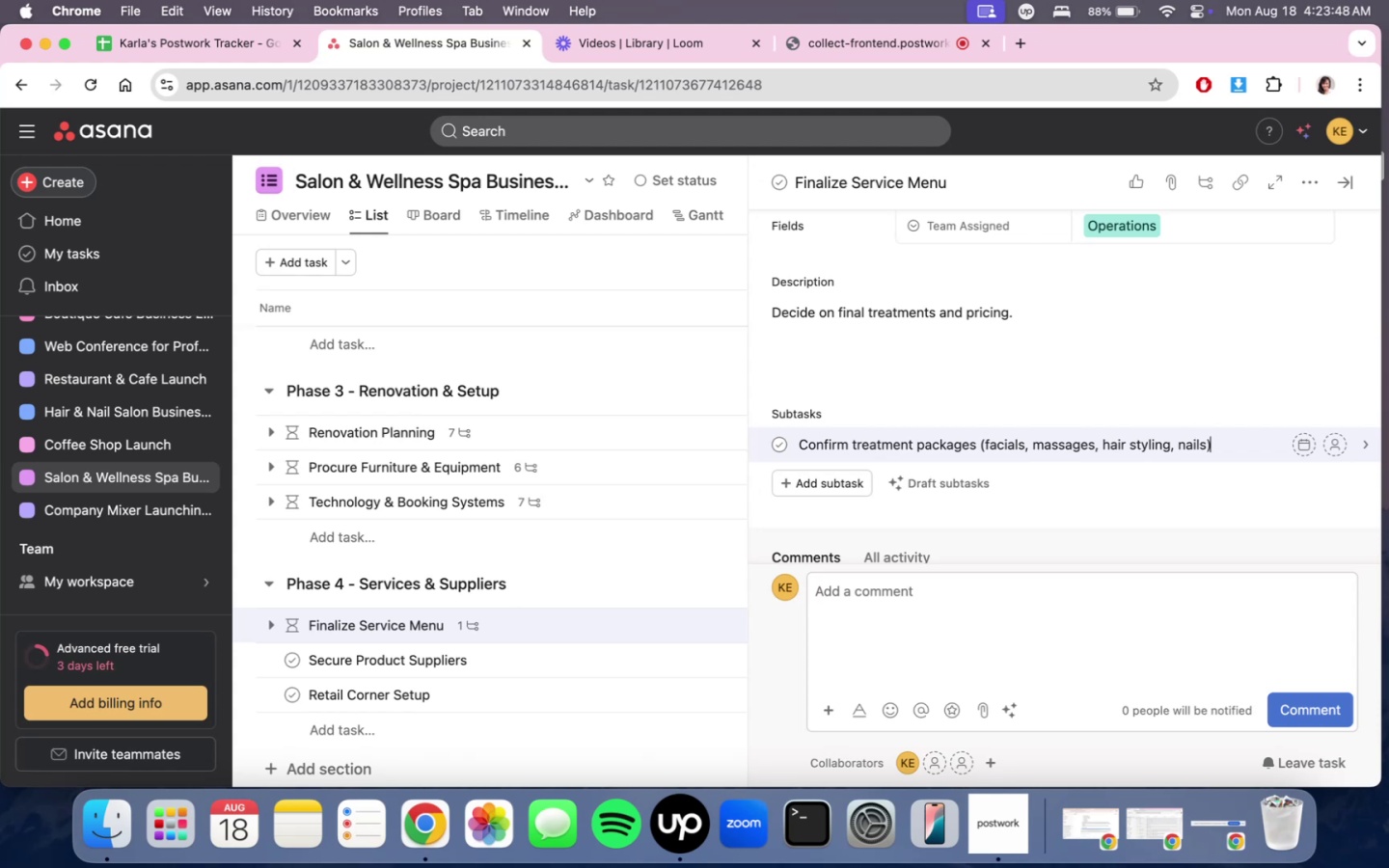 
key(Enter)
 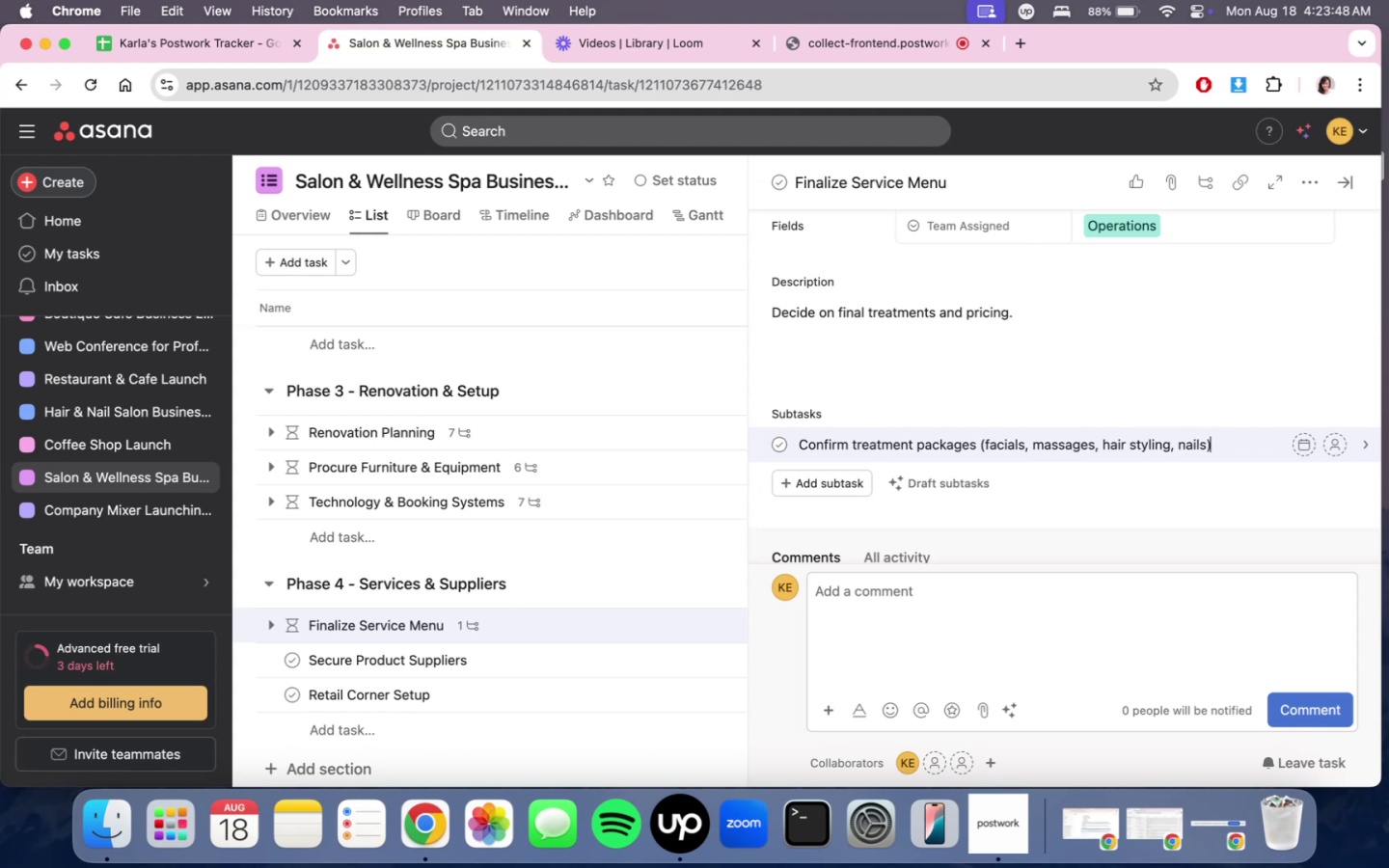 
type(Create wellnes bu)
key(Backspace)
key(Backspace)
key(Backspace)
type(s bundles, )
key(Backspace)
key(Backspace)
type( ao)
key(Backspace)
key(Backspace)
type(or memberships)
 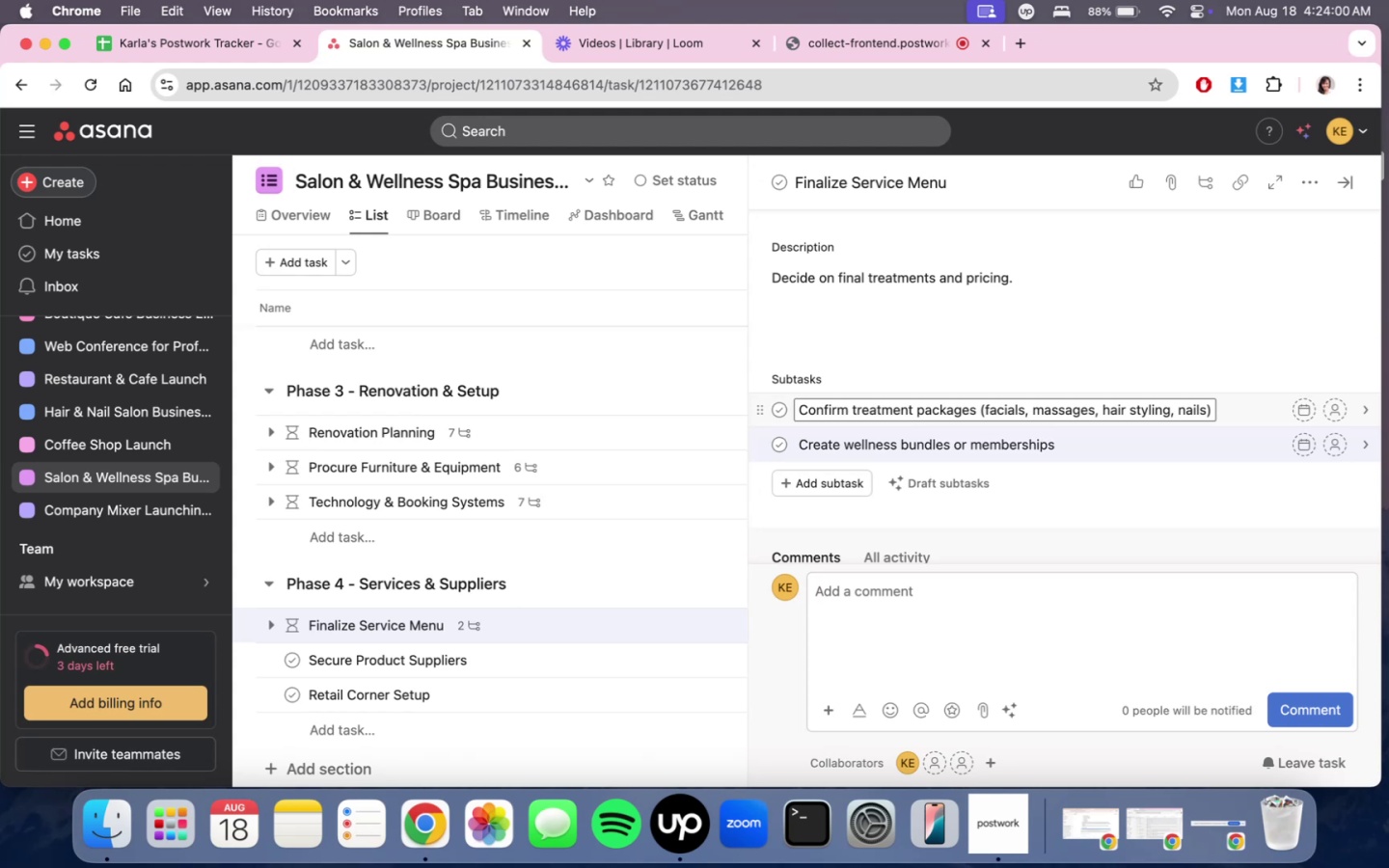 
key(Enter)
 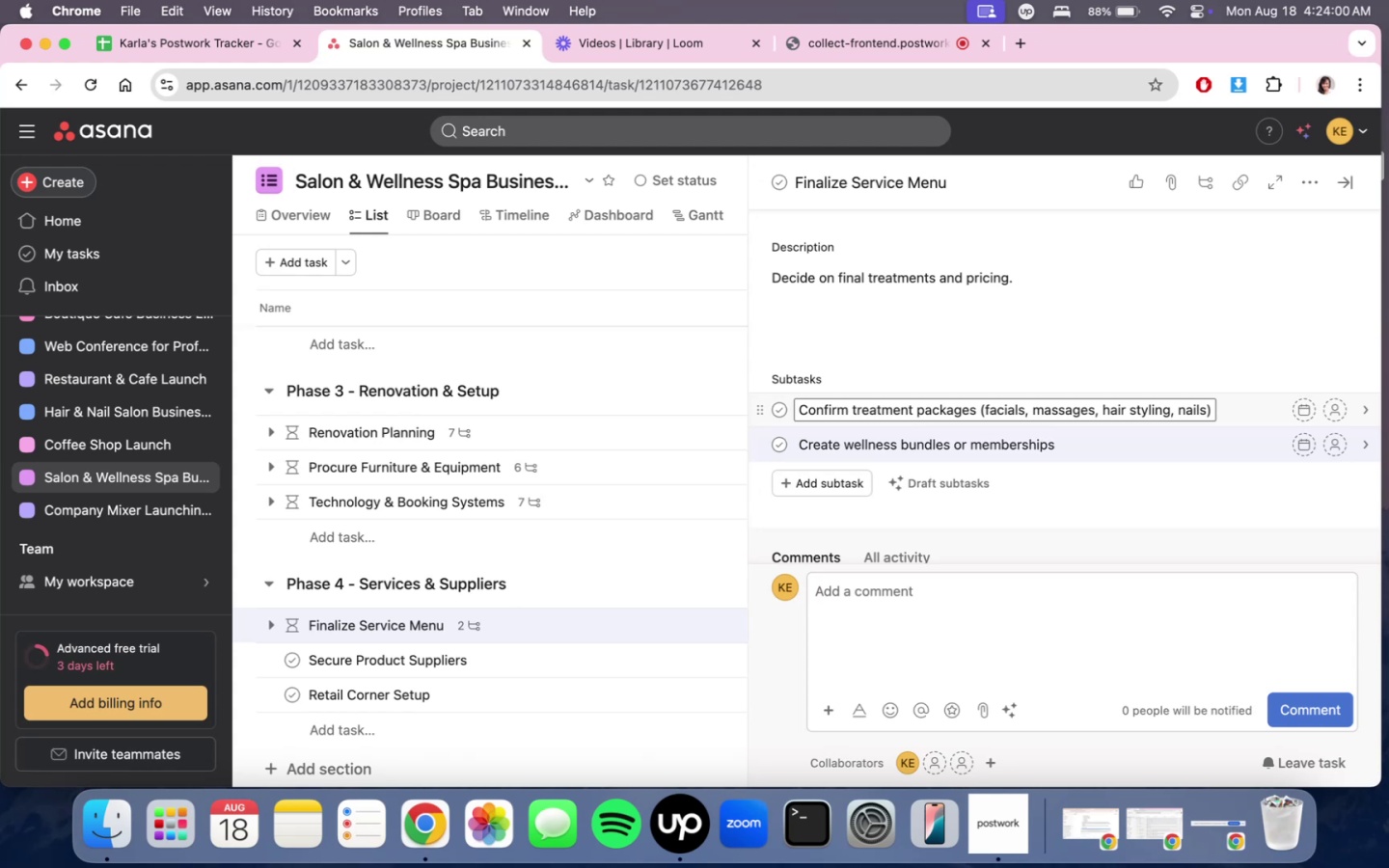 
type(Approve pricing strategy)
 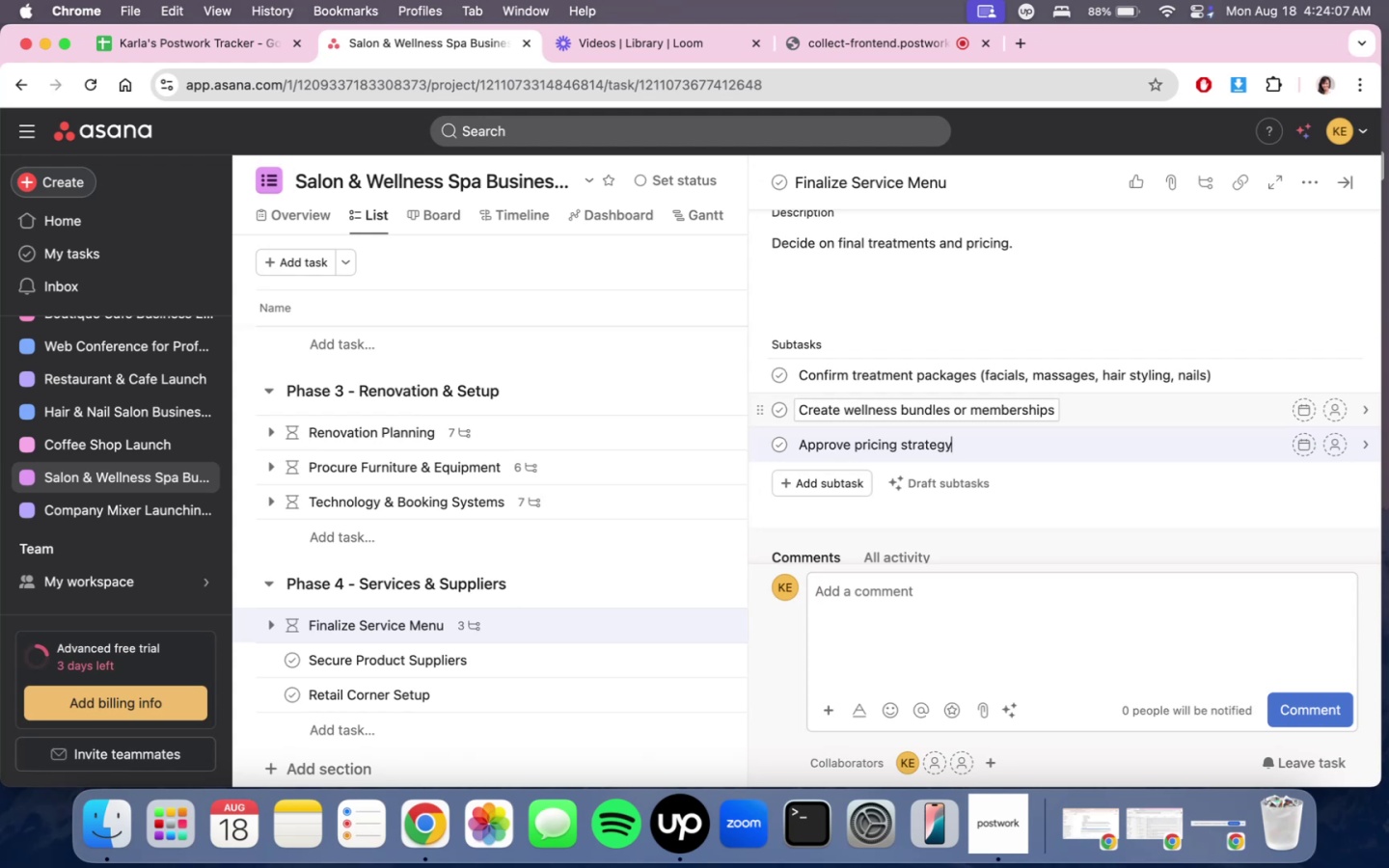 
scroll: coordinate [1144, 427], scroll_direction: down, amount: 15.0
 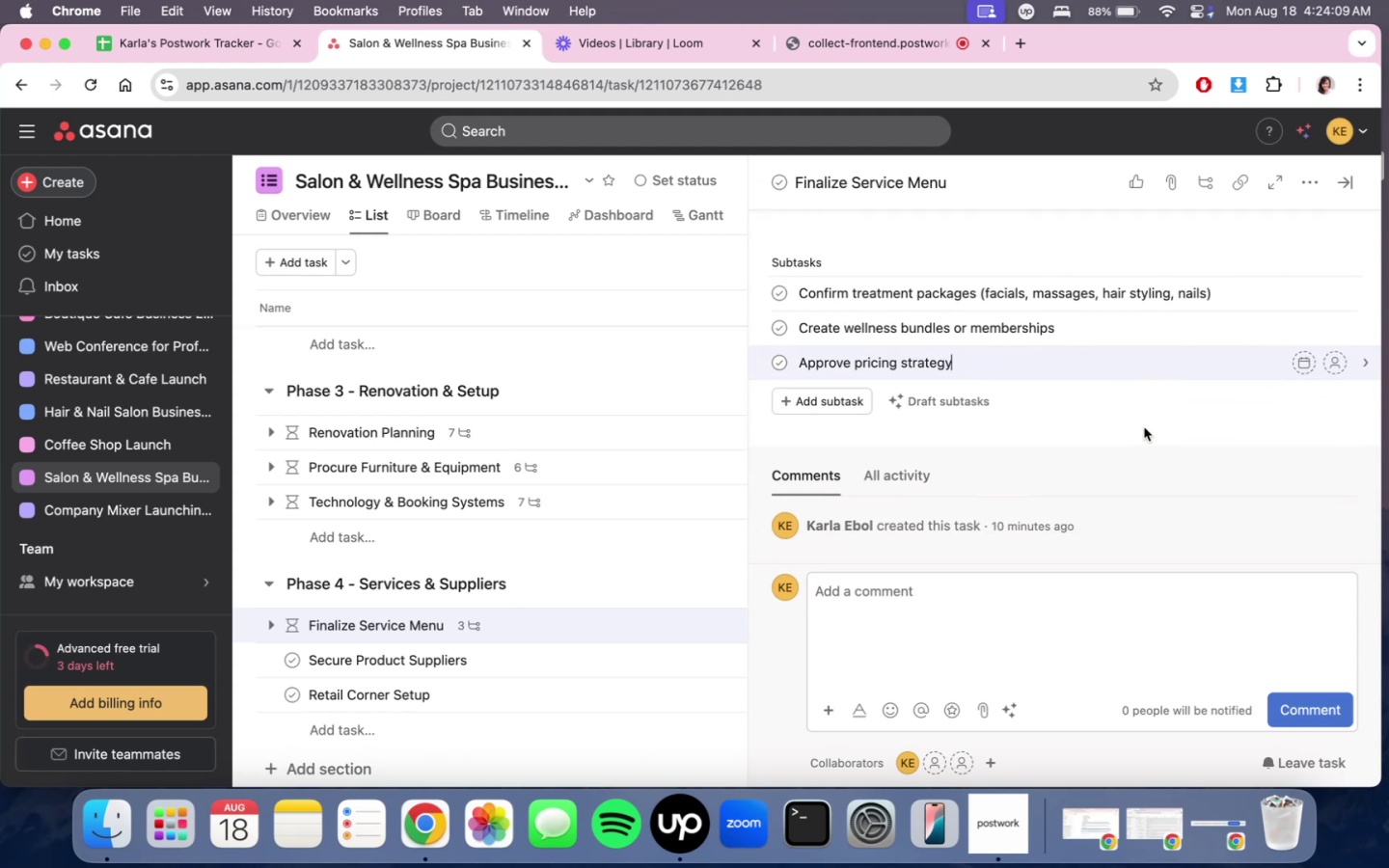 
scroll: coordinate [1144, 427], scroll_direction: up, amount: 5.0
 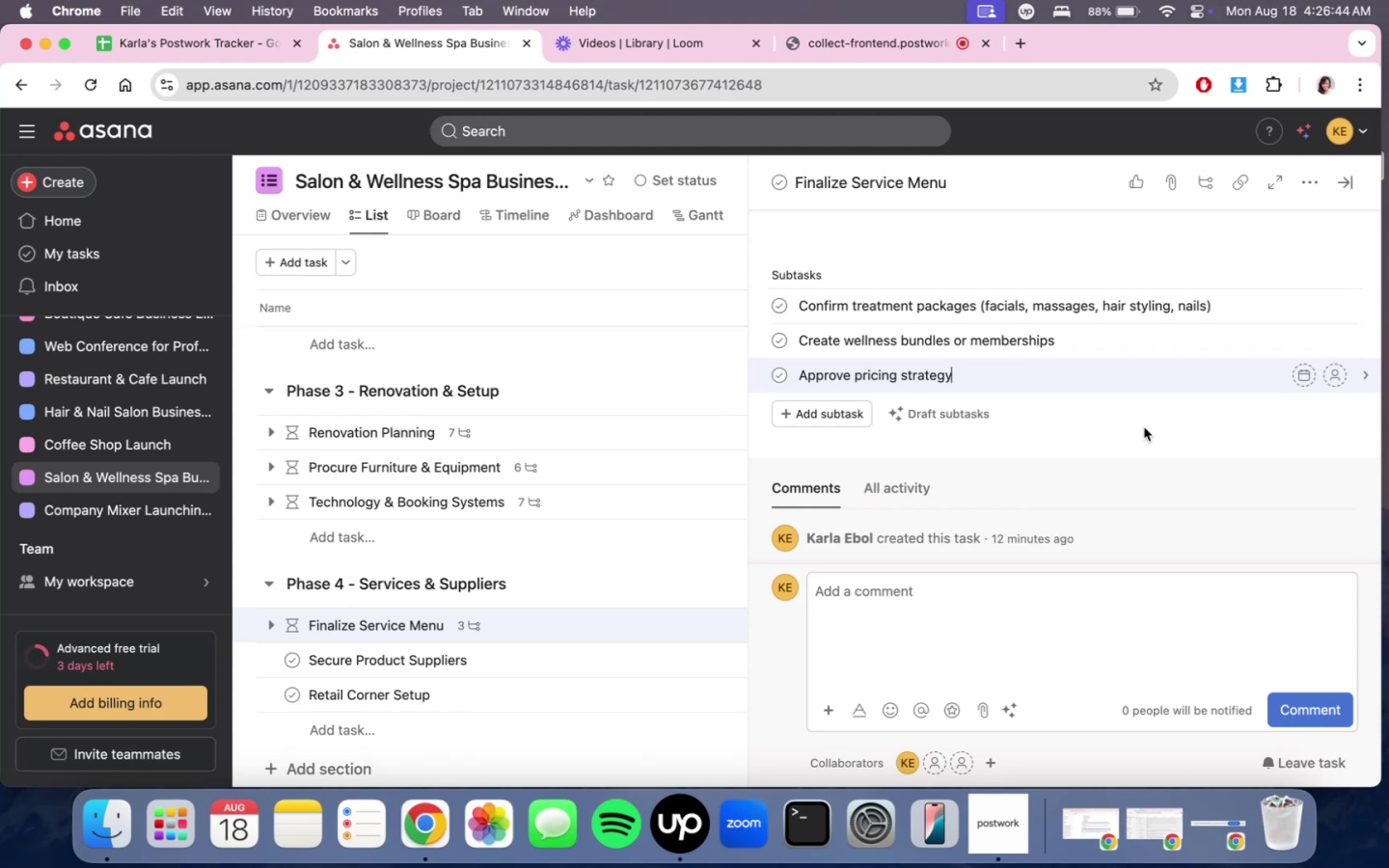 
wait(158.22)
 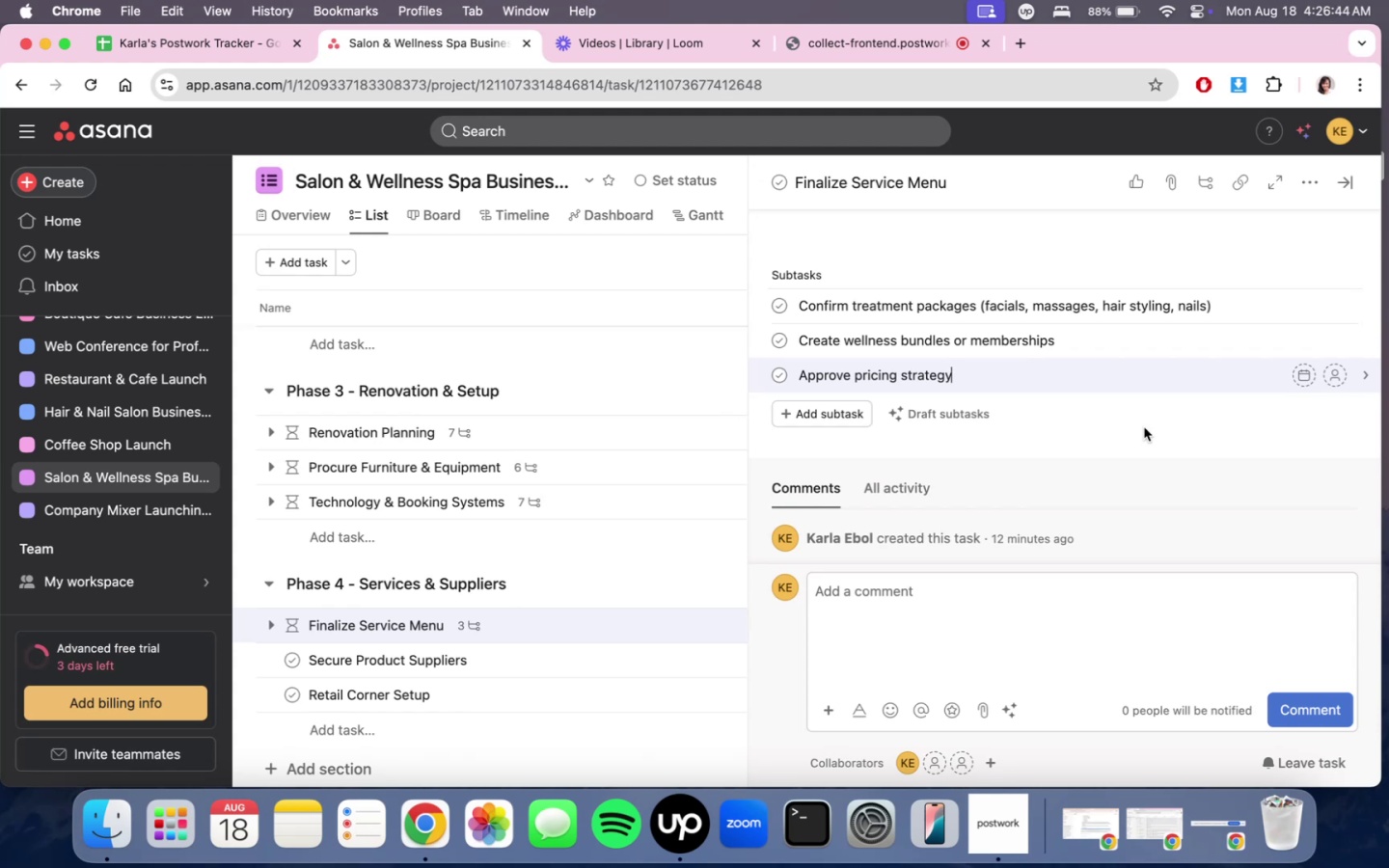 
scroll: coordinate [1053, 407], scroll_direction: up, amount: 1.0
 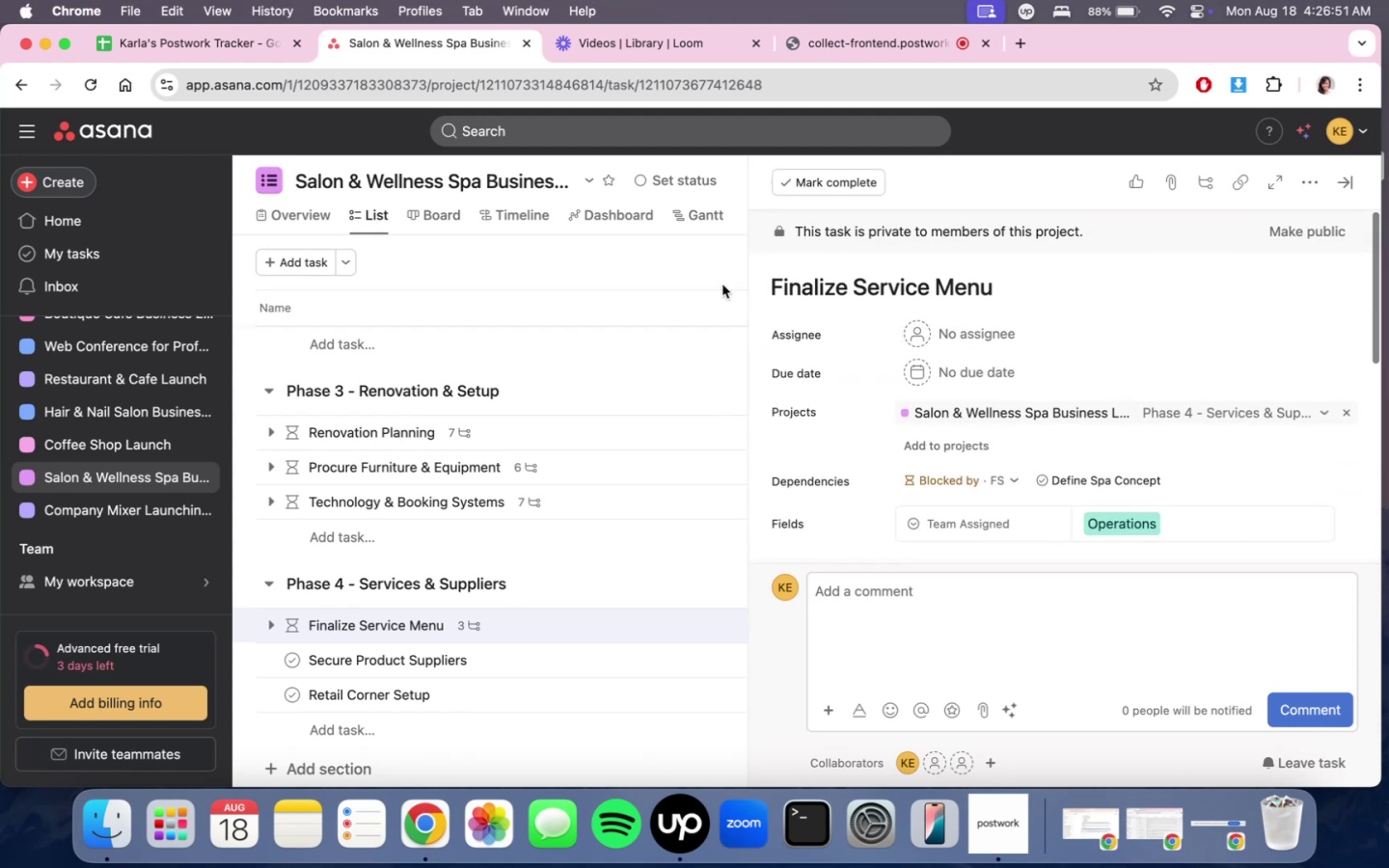 
left_click([667, 355])
 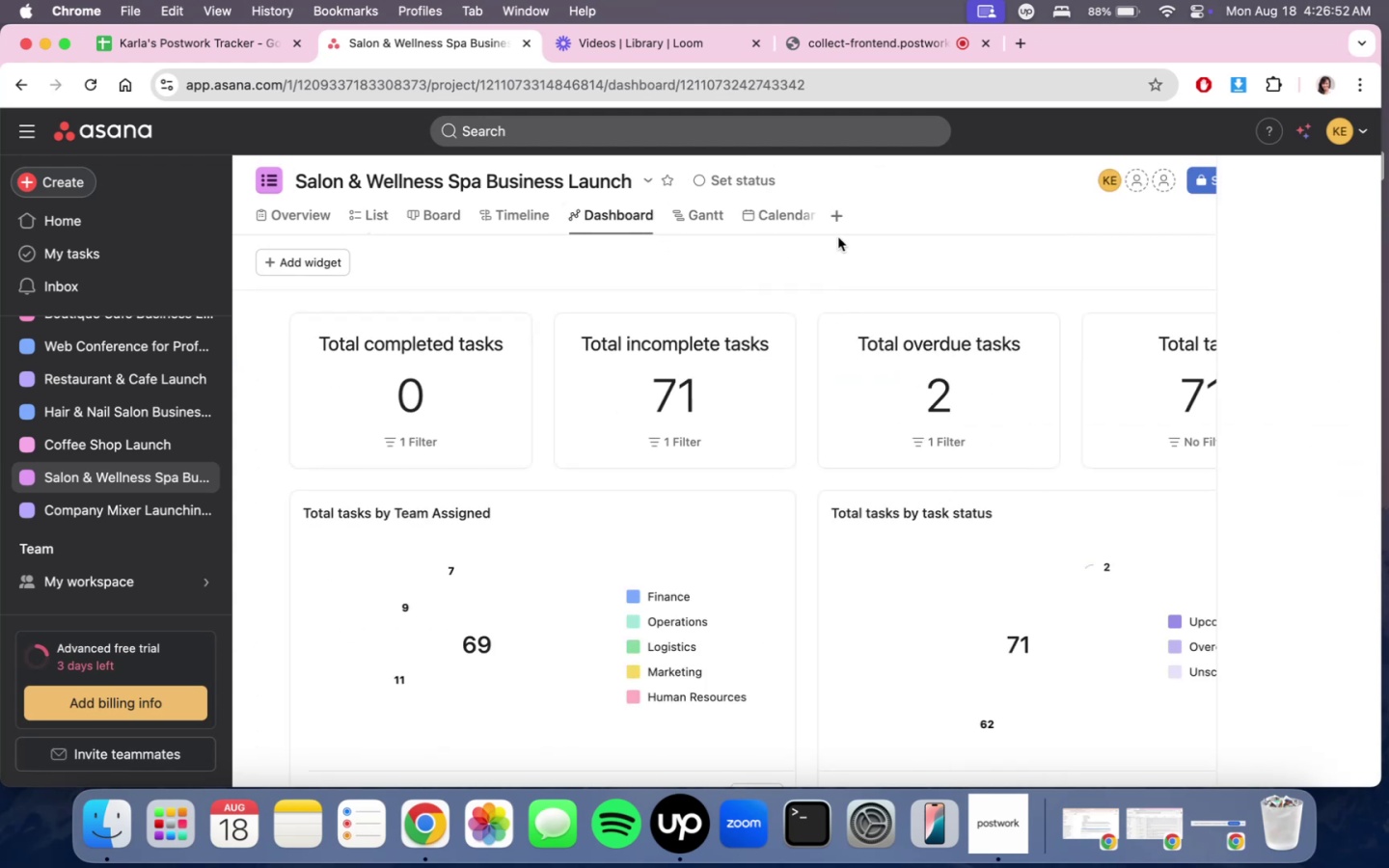 
scroll: coordinate [840, 502], scroll_direction: down, amount: 16.0
 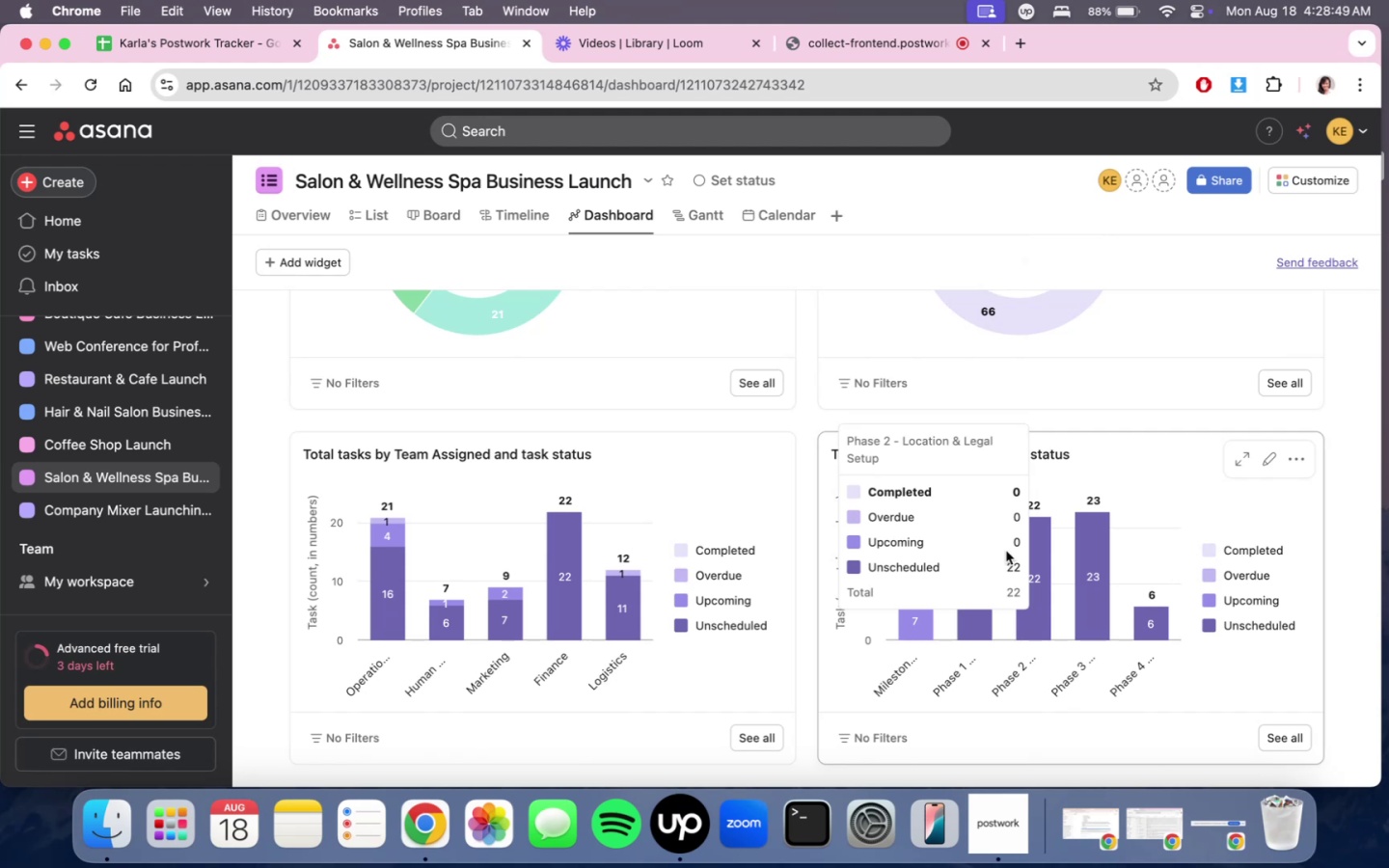 
wait(119.82)
 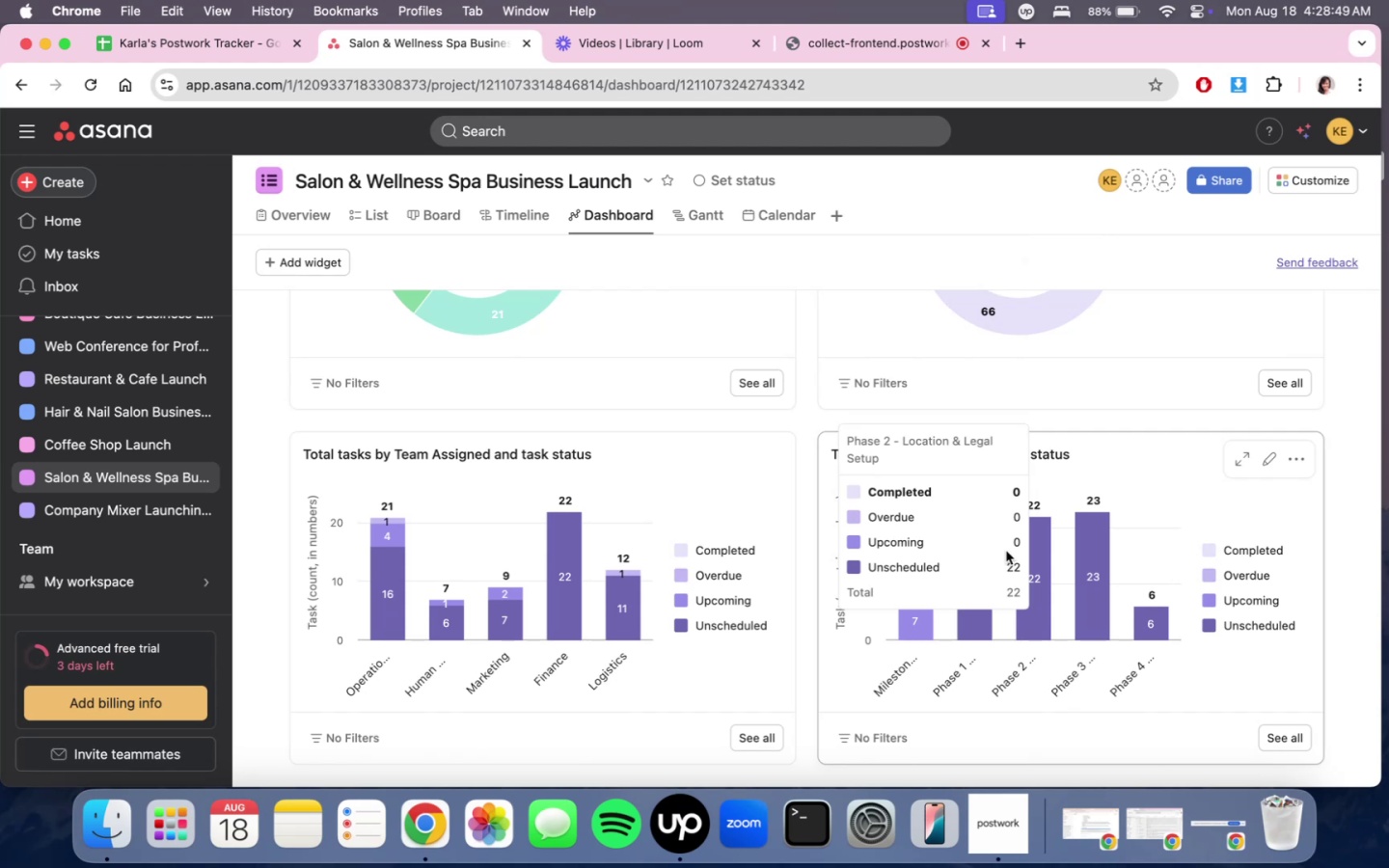 
left_click([348, 205])
 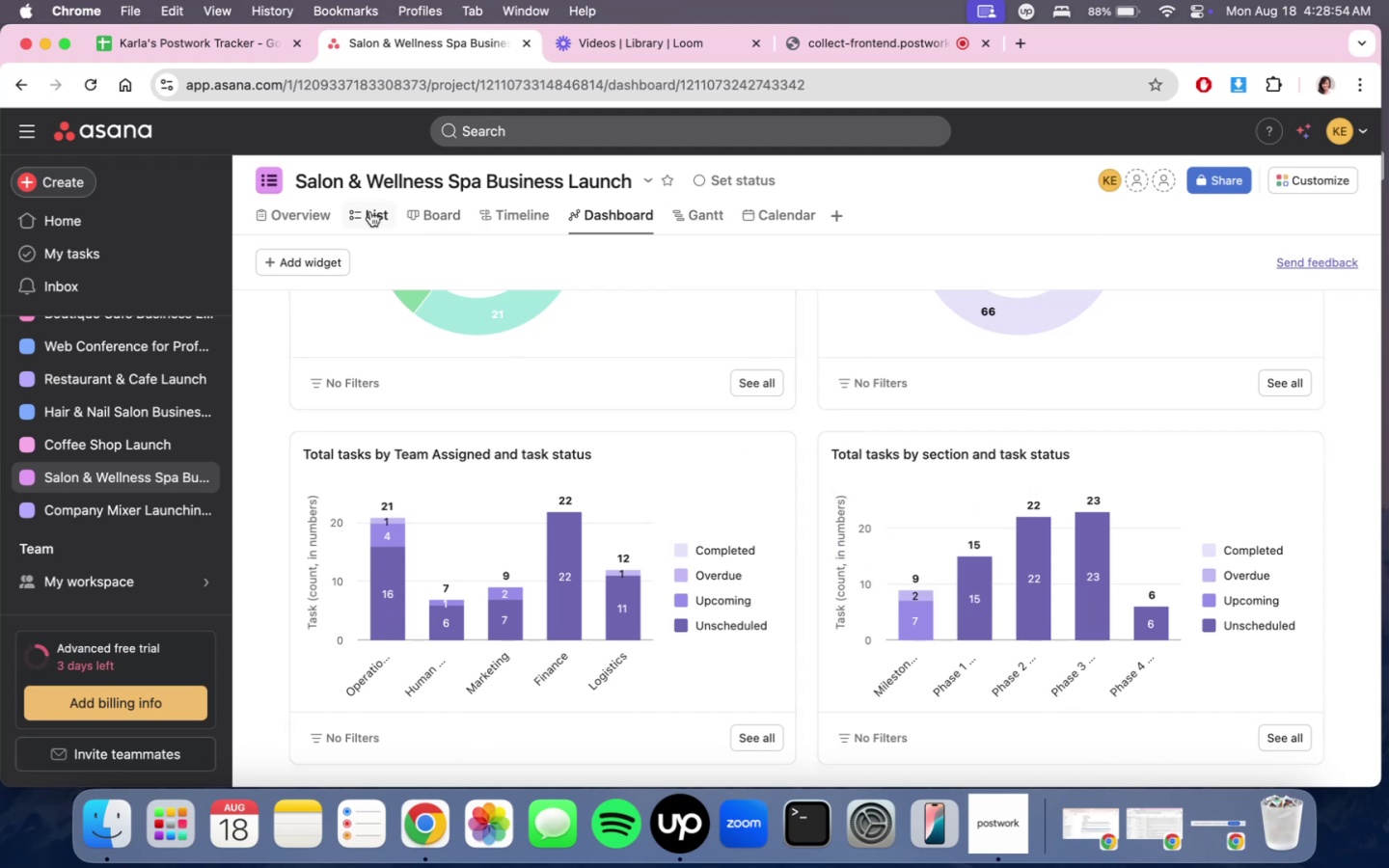 
double_click([370, 211])
 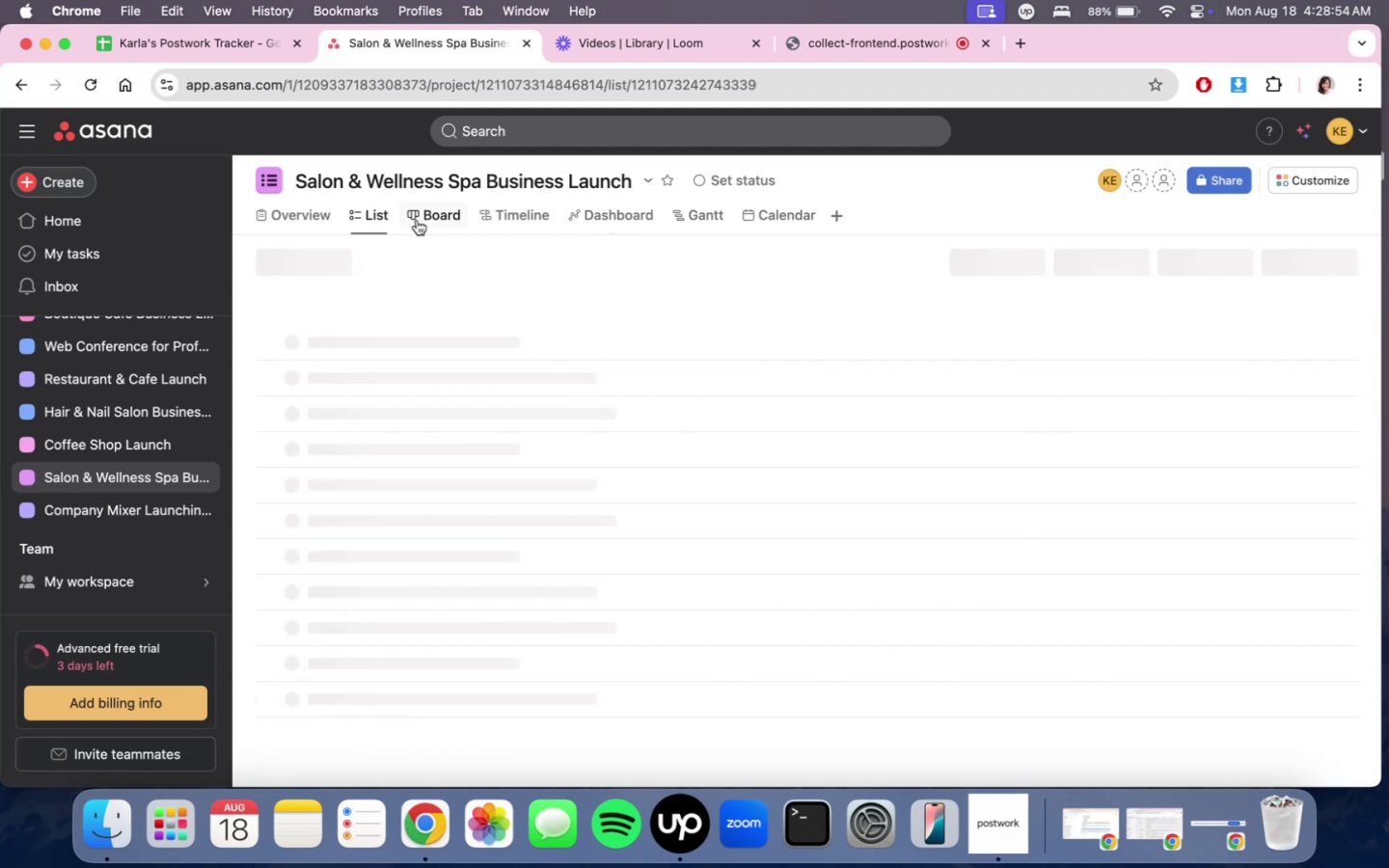 
triple_click([422, 219])
 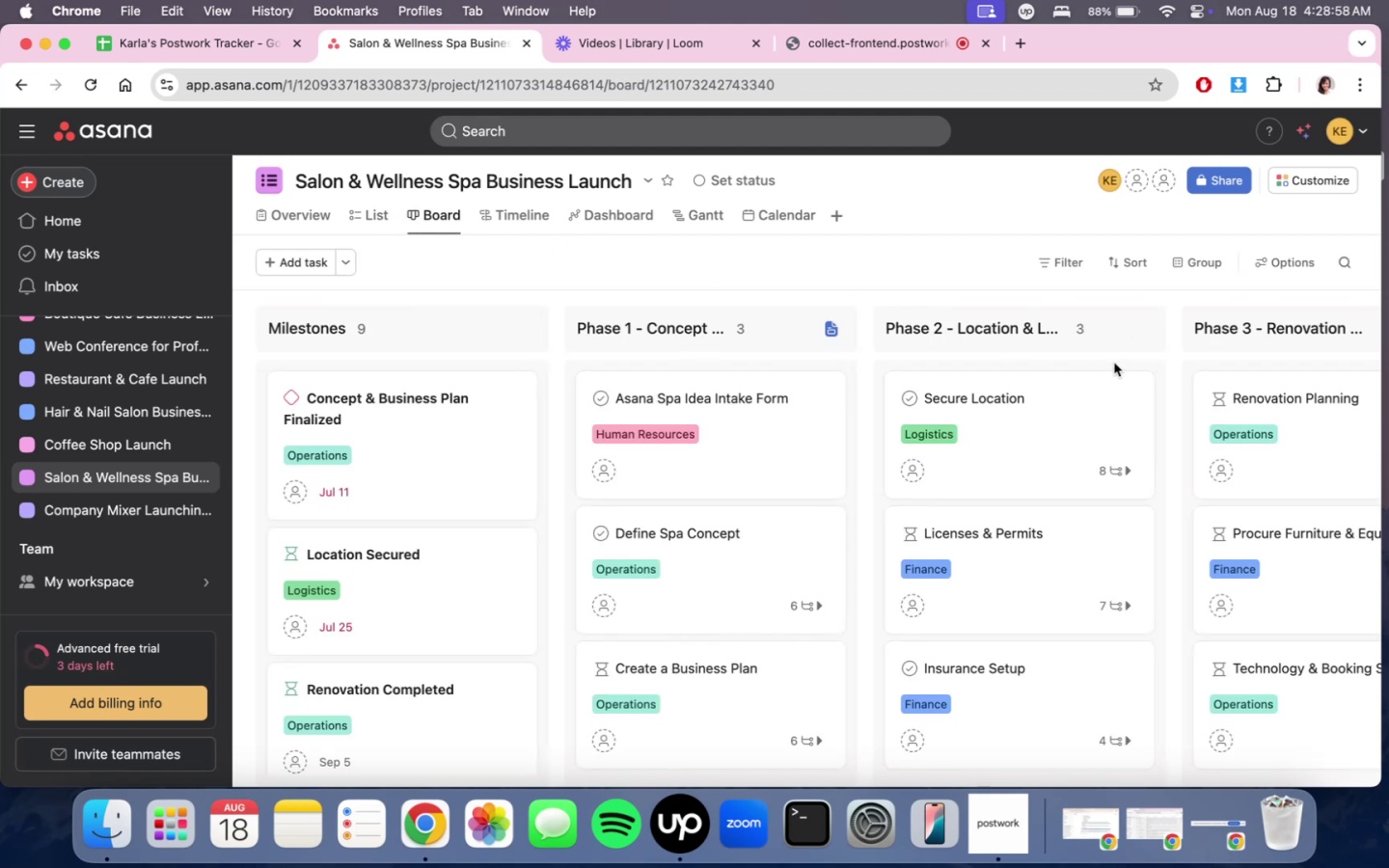 
scroll: coordinate [1060, 443], scroll_direction: down, amount: 8.0
 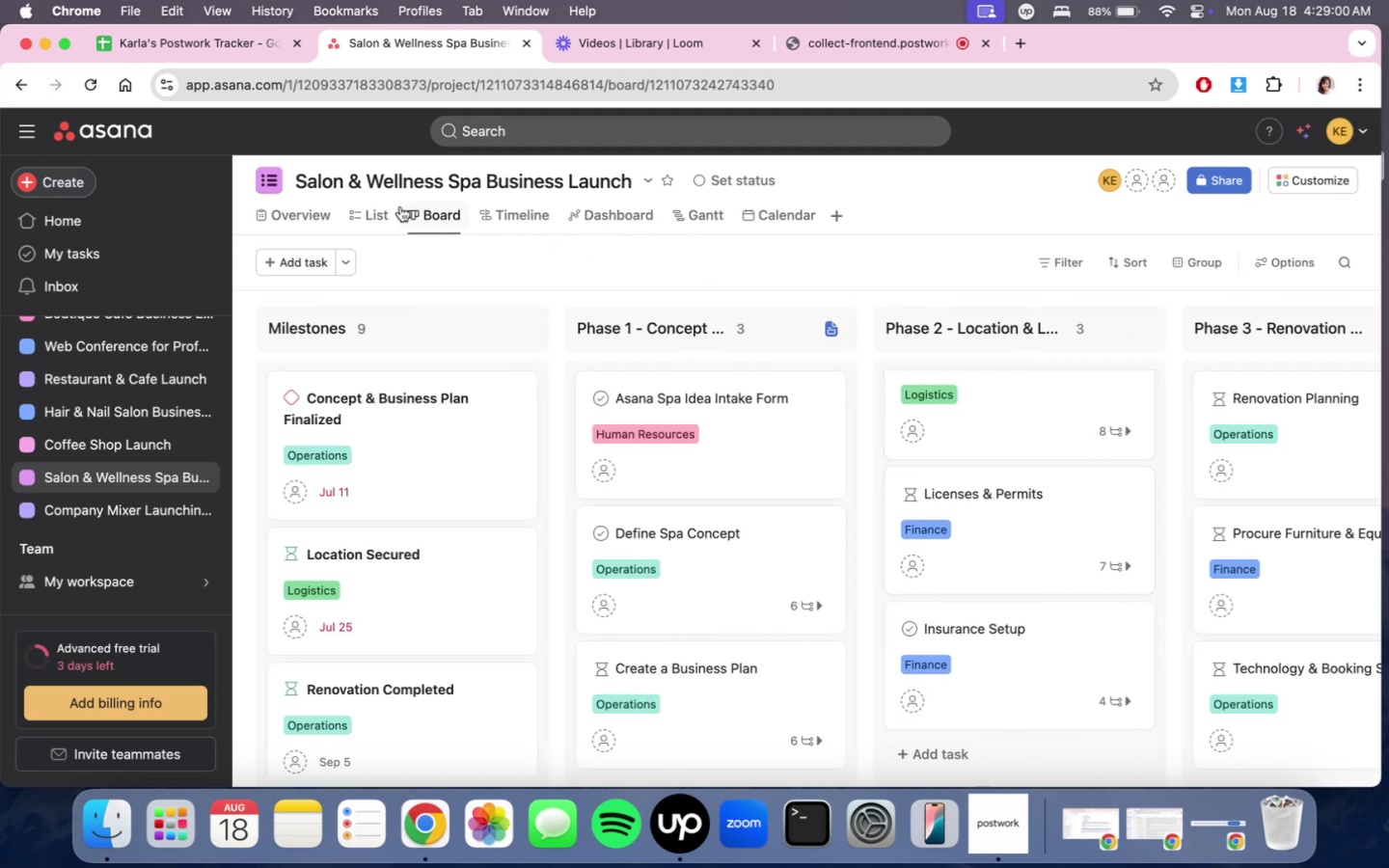 
left_click([387, 211])
 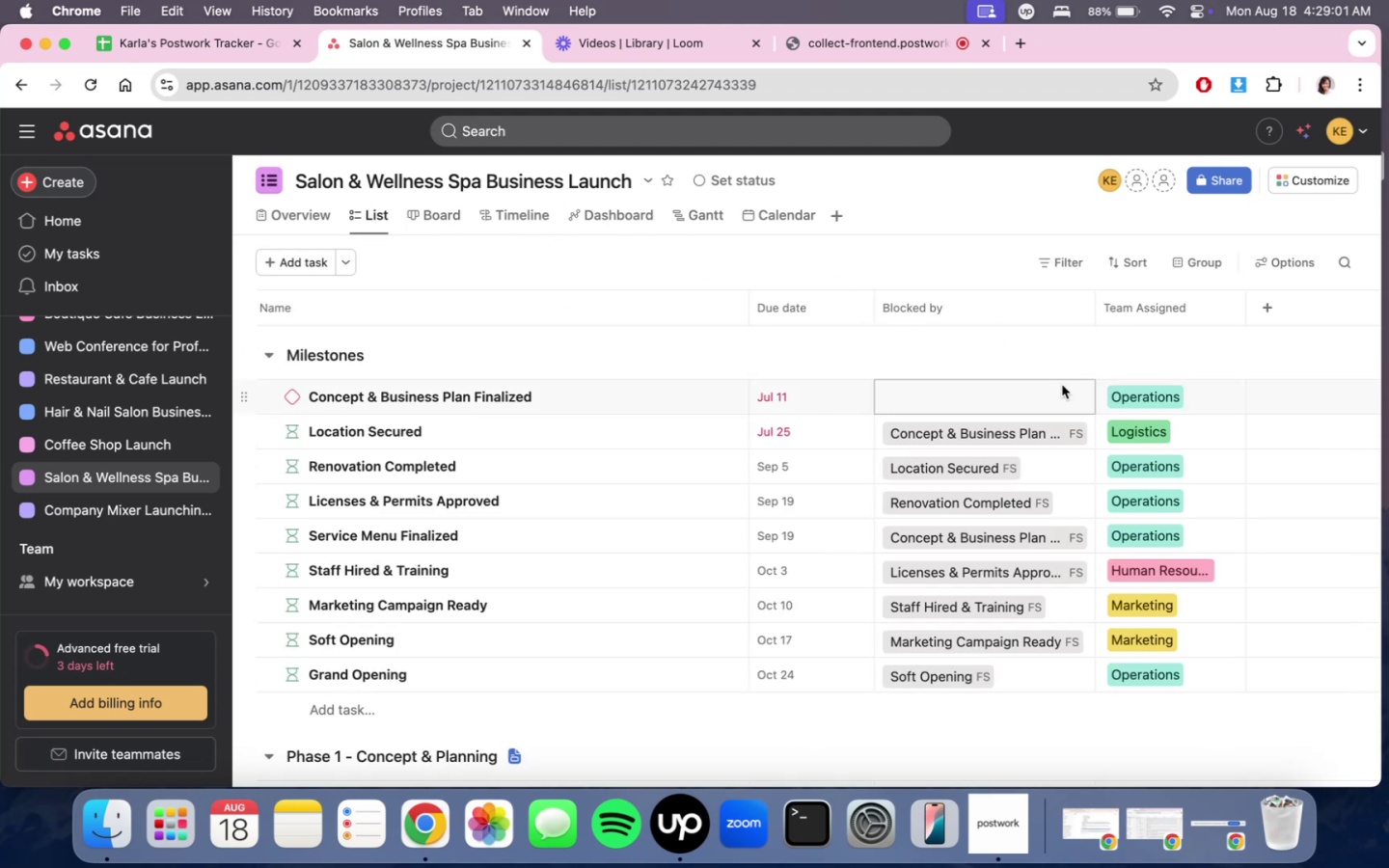 
scroll: coordinate [1212, 553], scroll_direction: down, amount: 32.0
 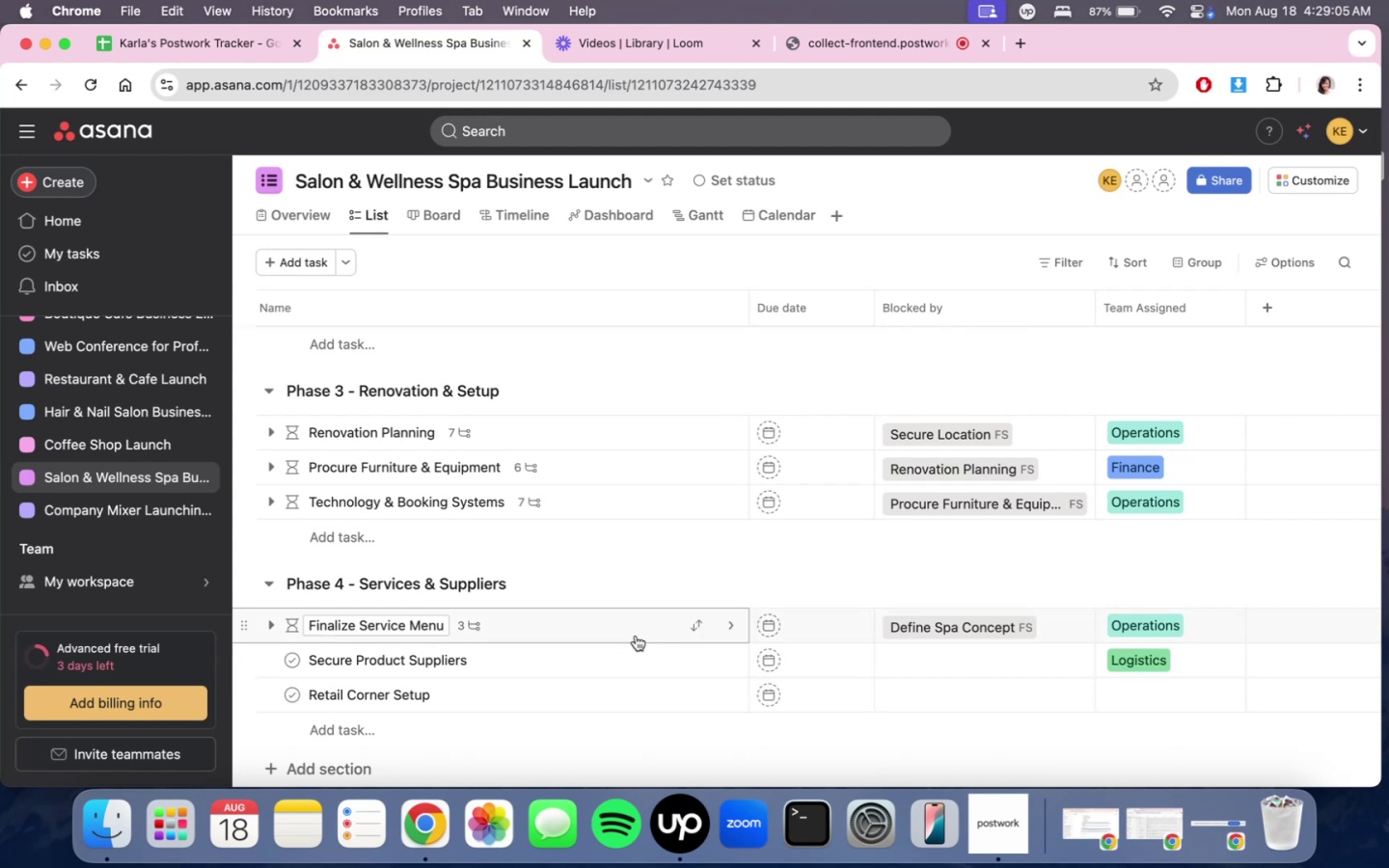 
left_click([640, 622])
 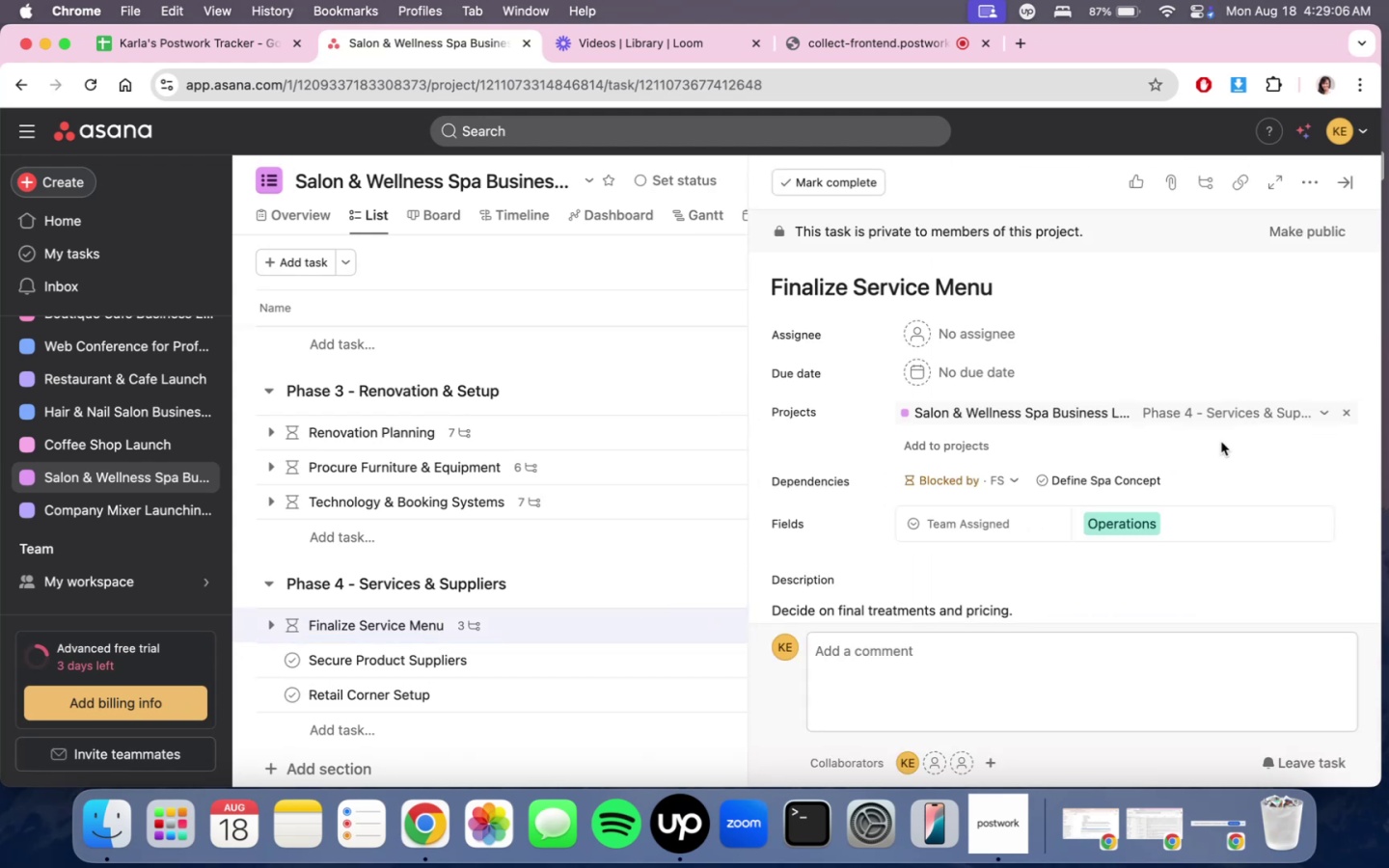 
scroll: coordinate [1219, 461], scroll_direction: down, amount: 7.0
 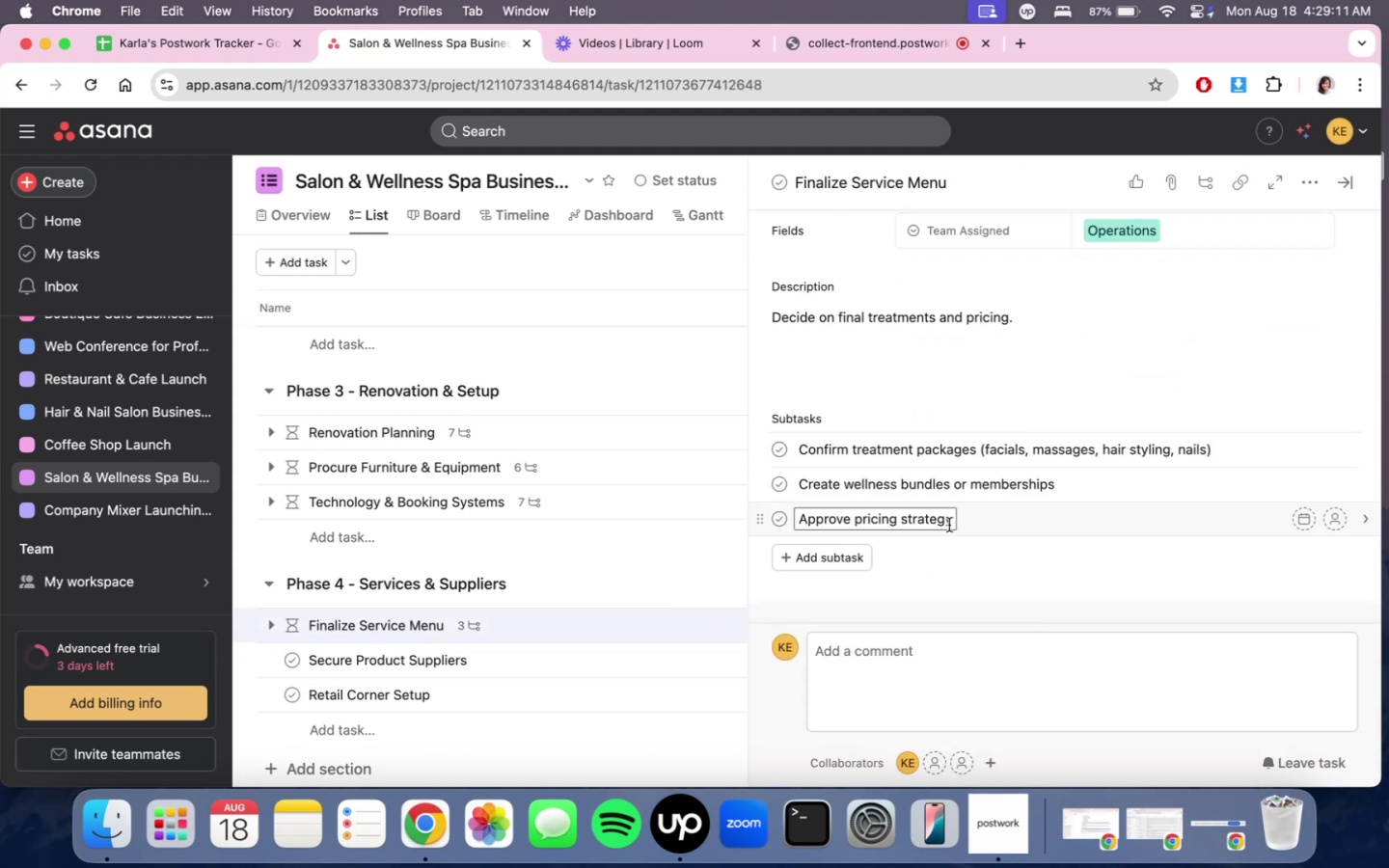 
wait(7.82)
 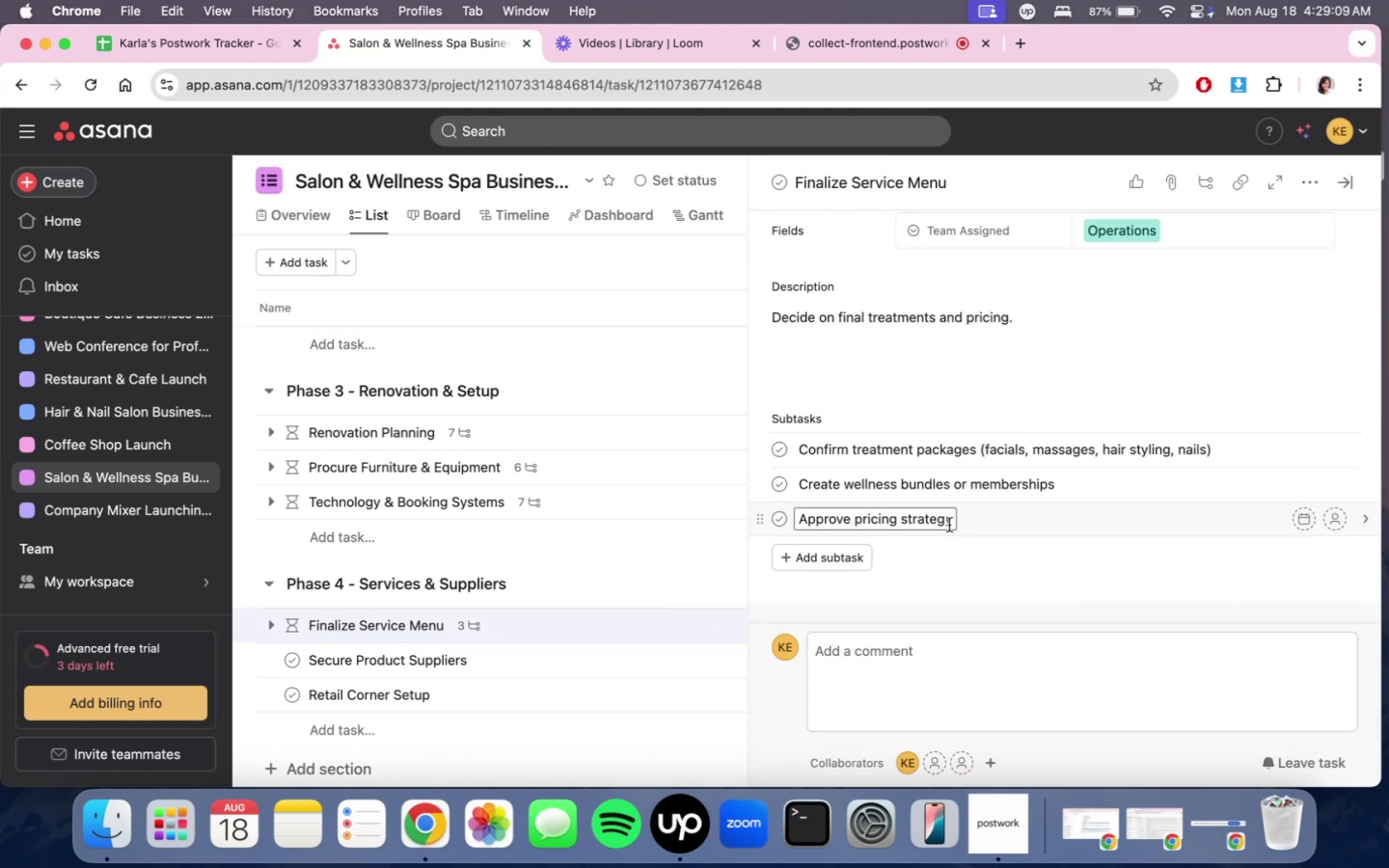 
left_click([952, 525])
 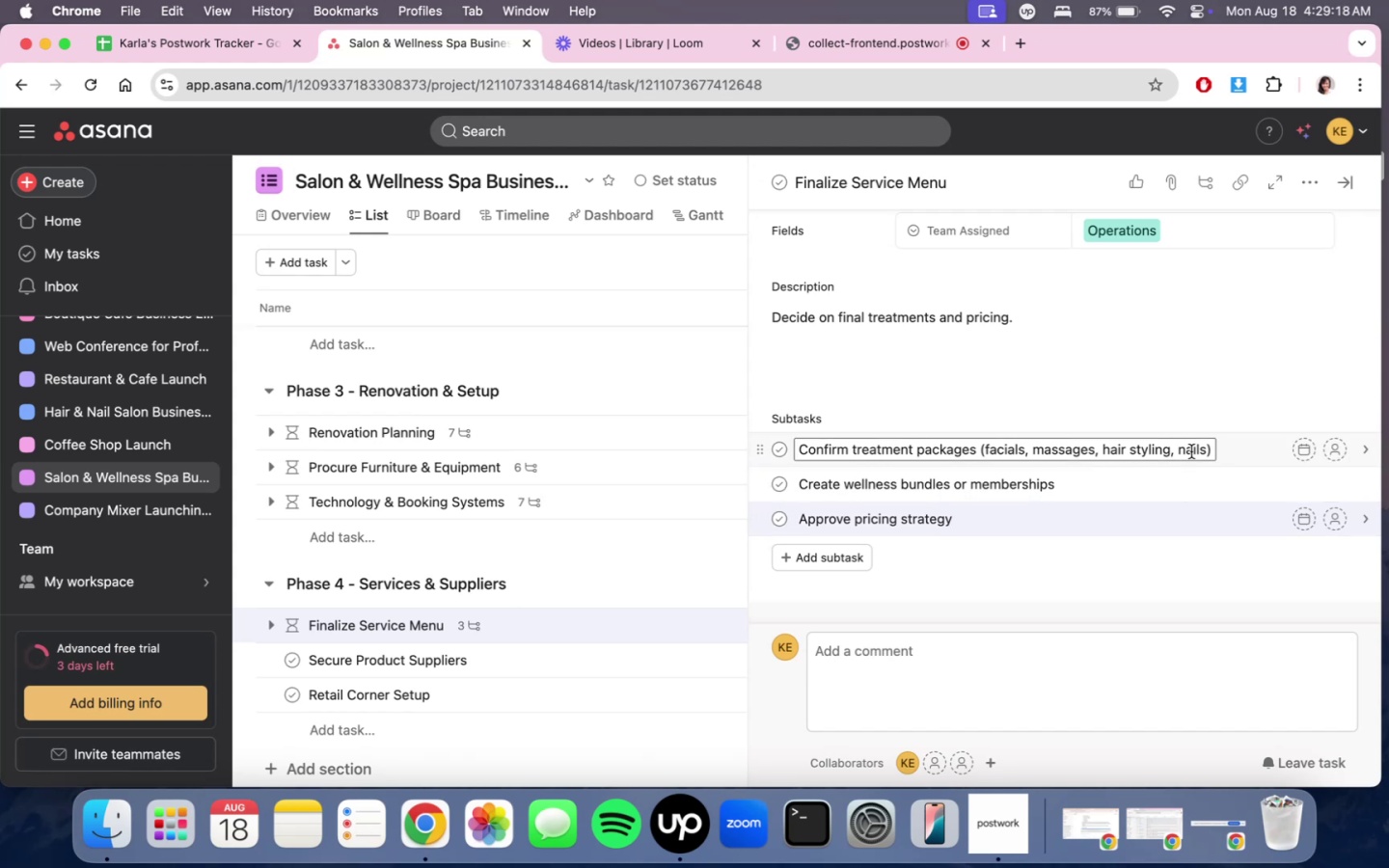 
left_click([805, 448])
 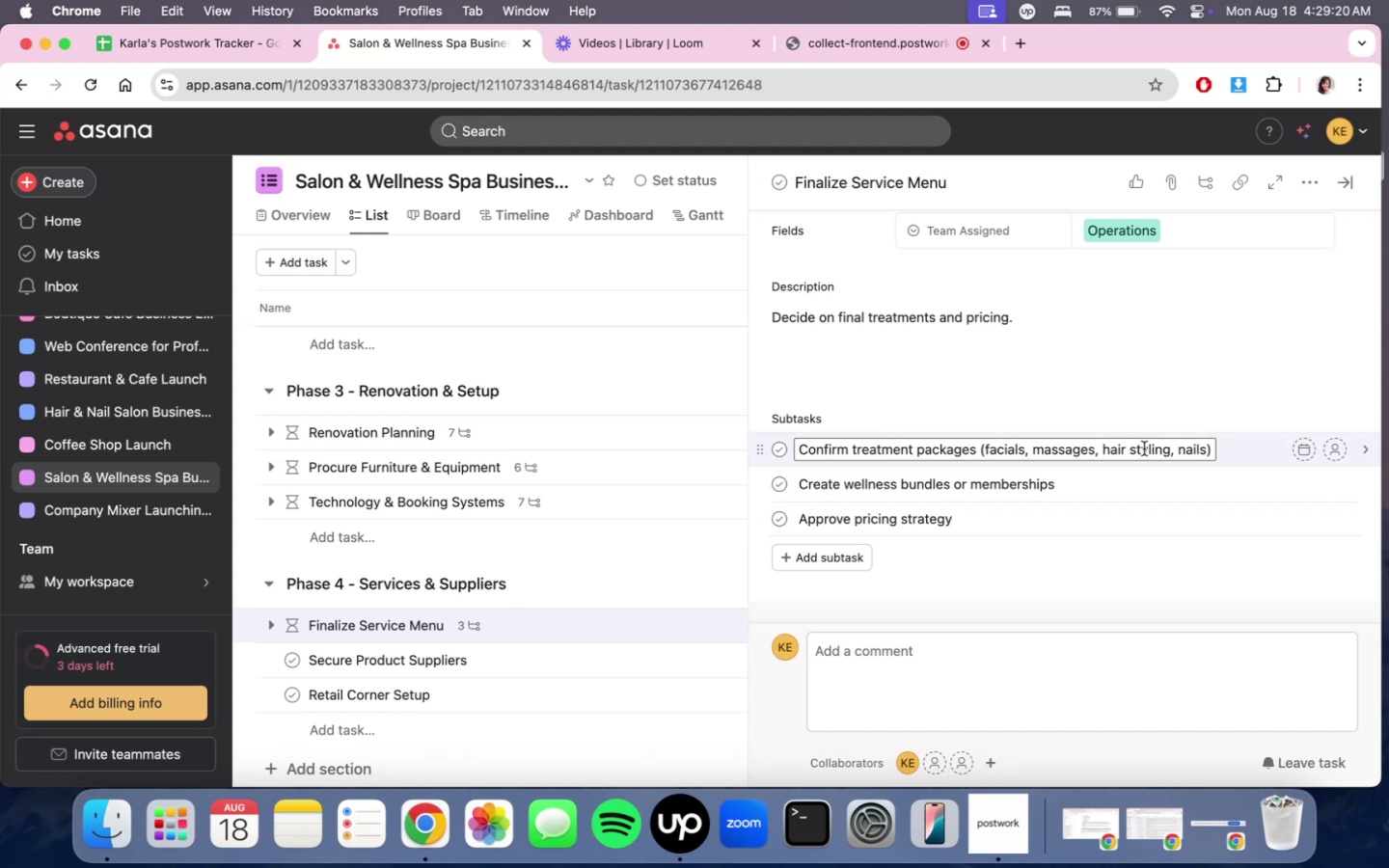 
key(ArrowLeft)
 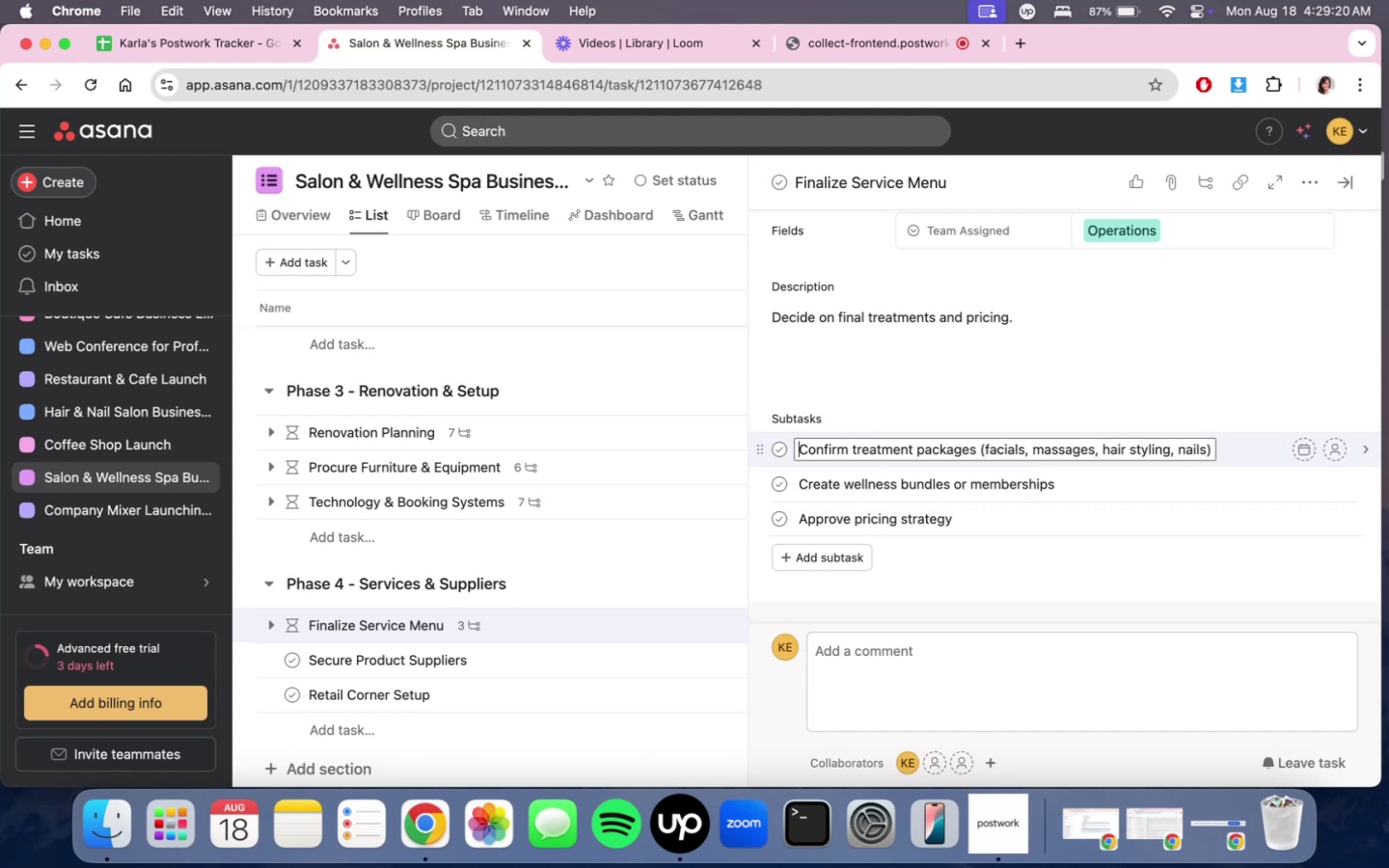 
key(Enter)
 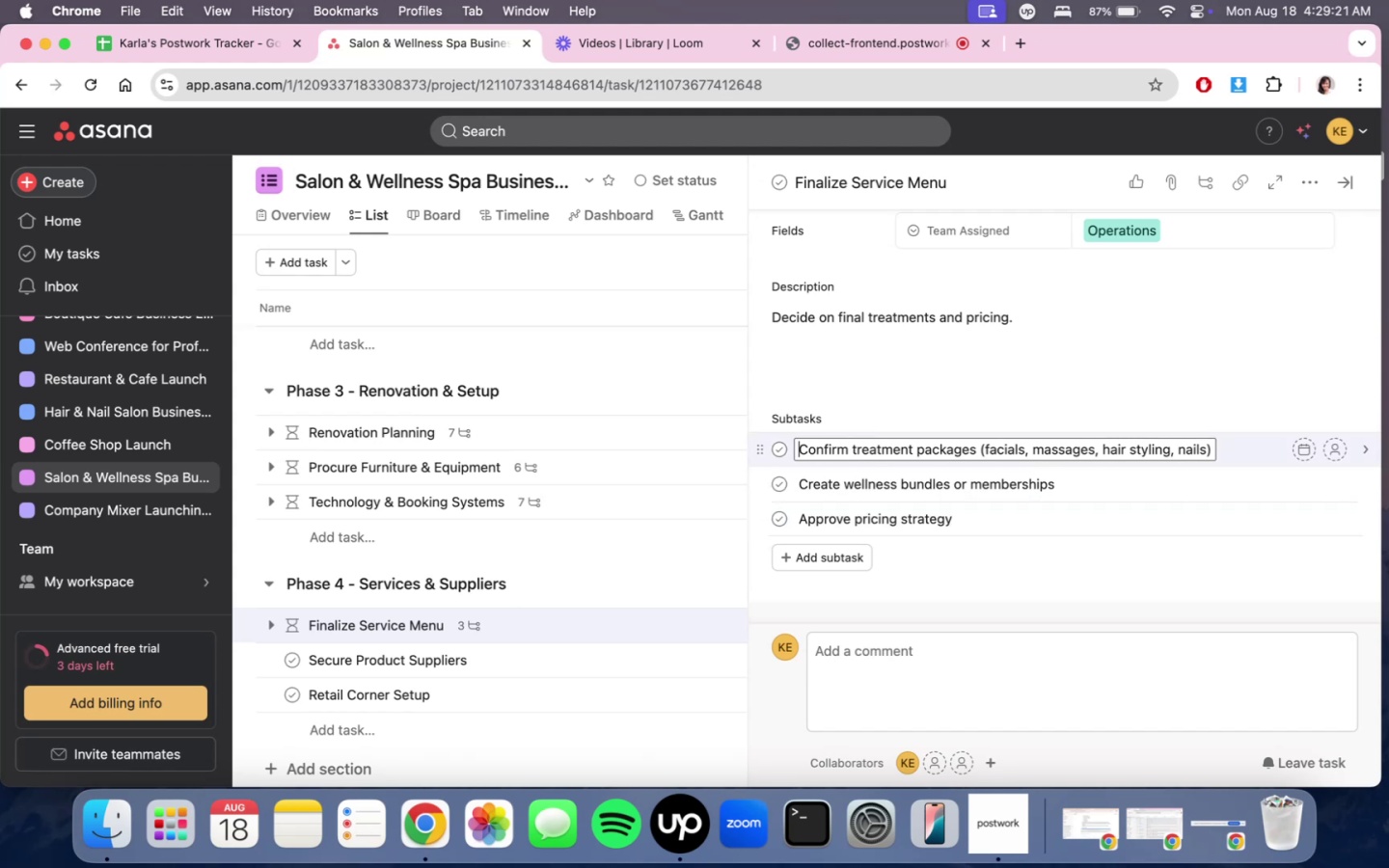 
type(Review treatl)
key(Backspace)
type(ment list with specia)
key(Backspace)
type(alis)
key(Backspace)
type(t)
key(Backspace)
type(sts)
 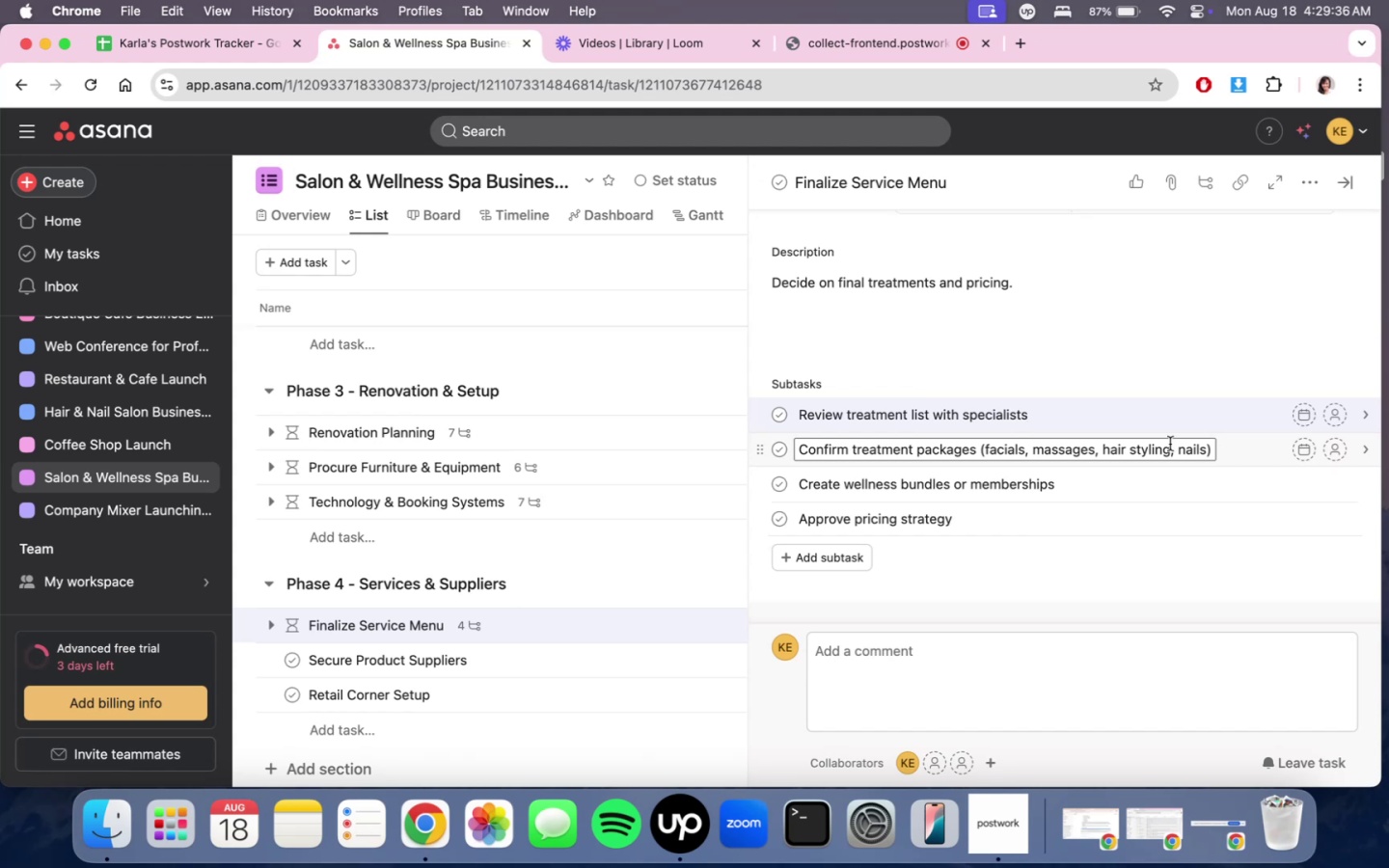 
wait(6.79)
 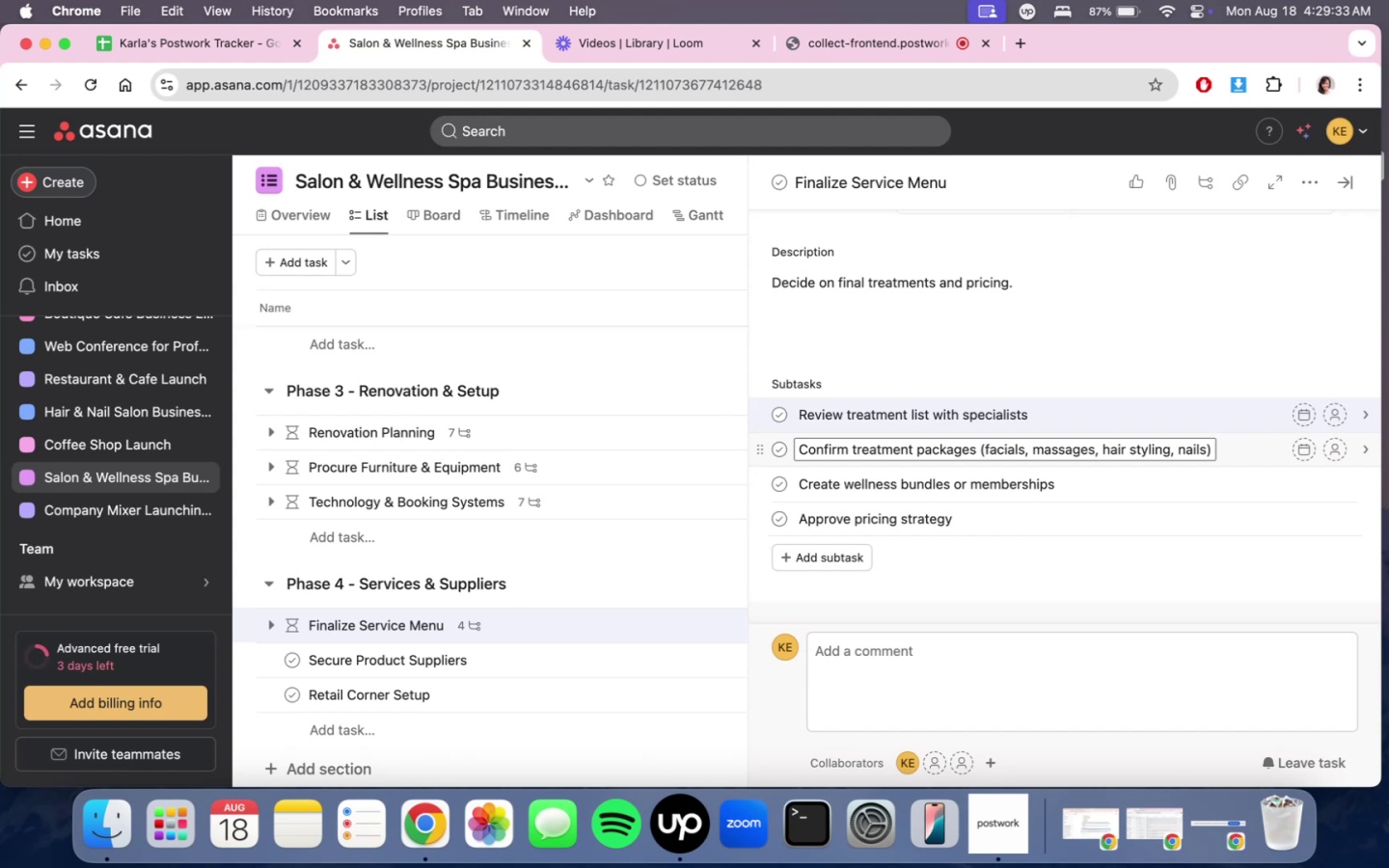 
left_click([1212, 447])
 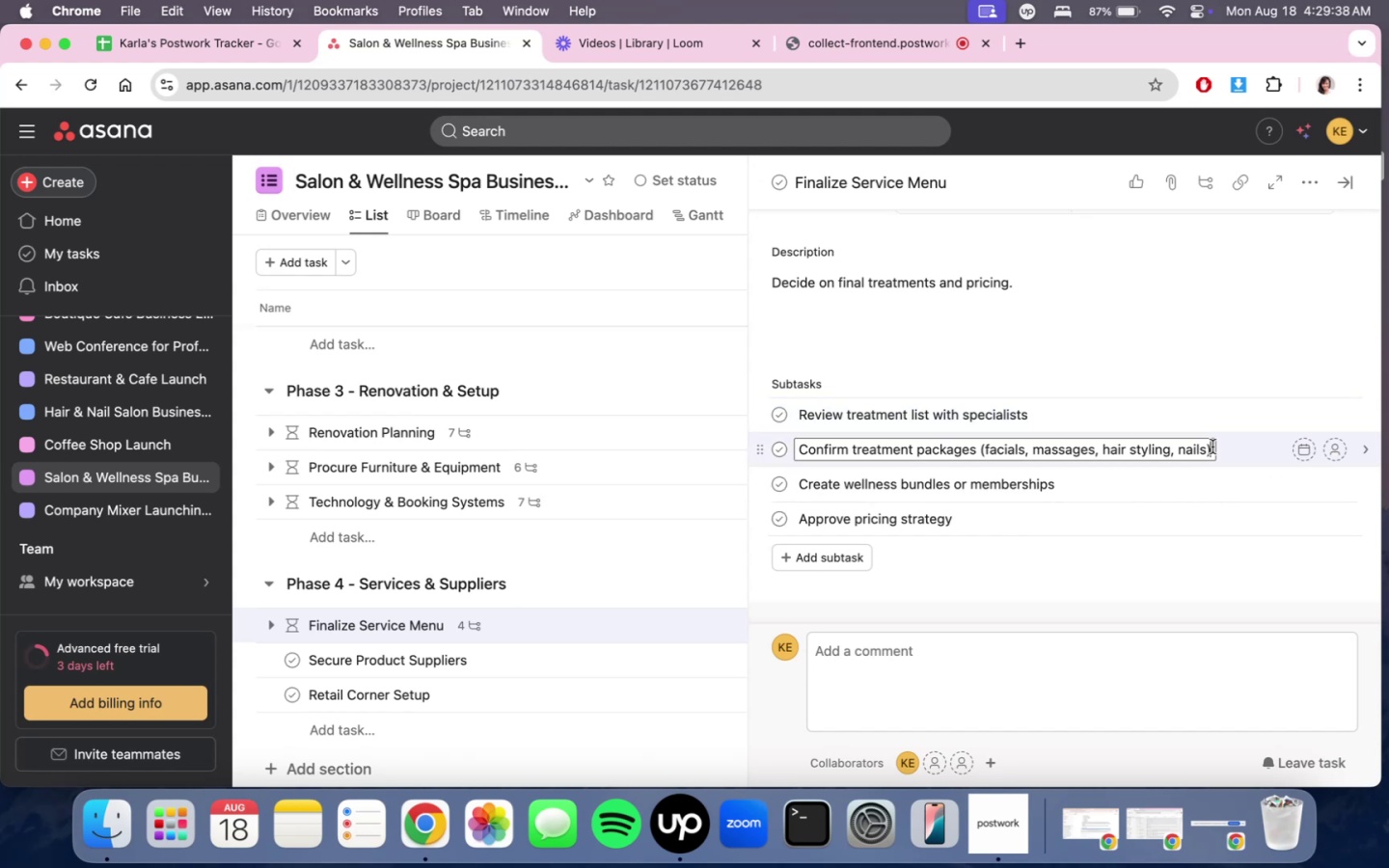 
key(Enter)
 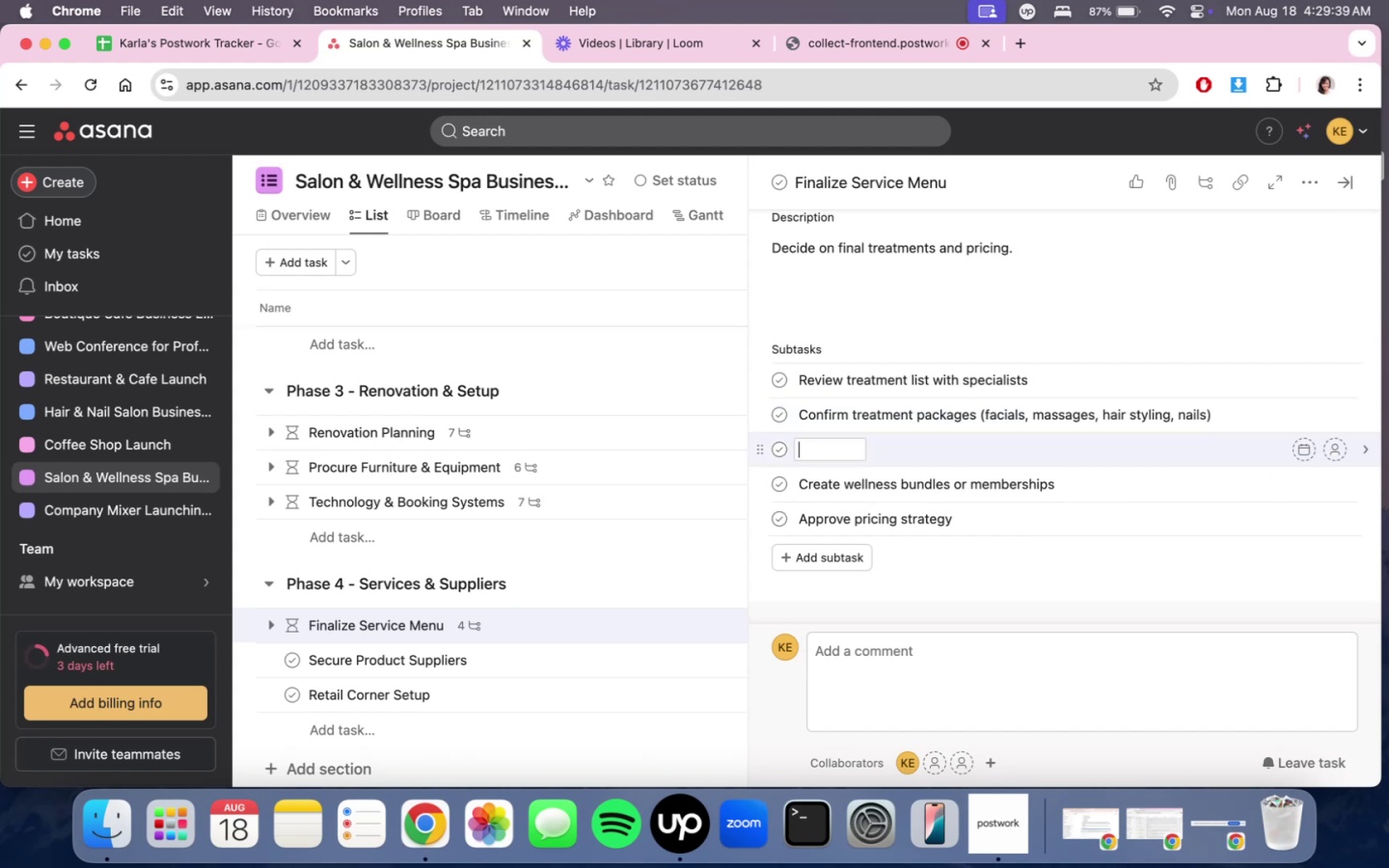 
type(Finalize spa & salon )
 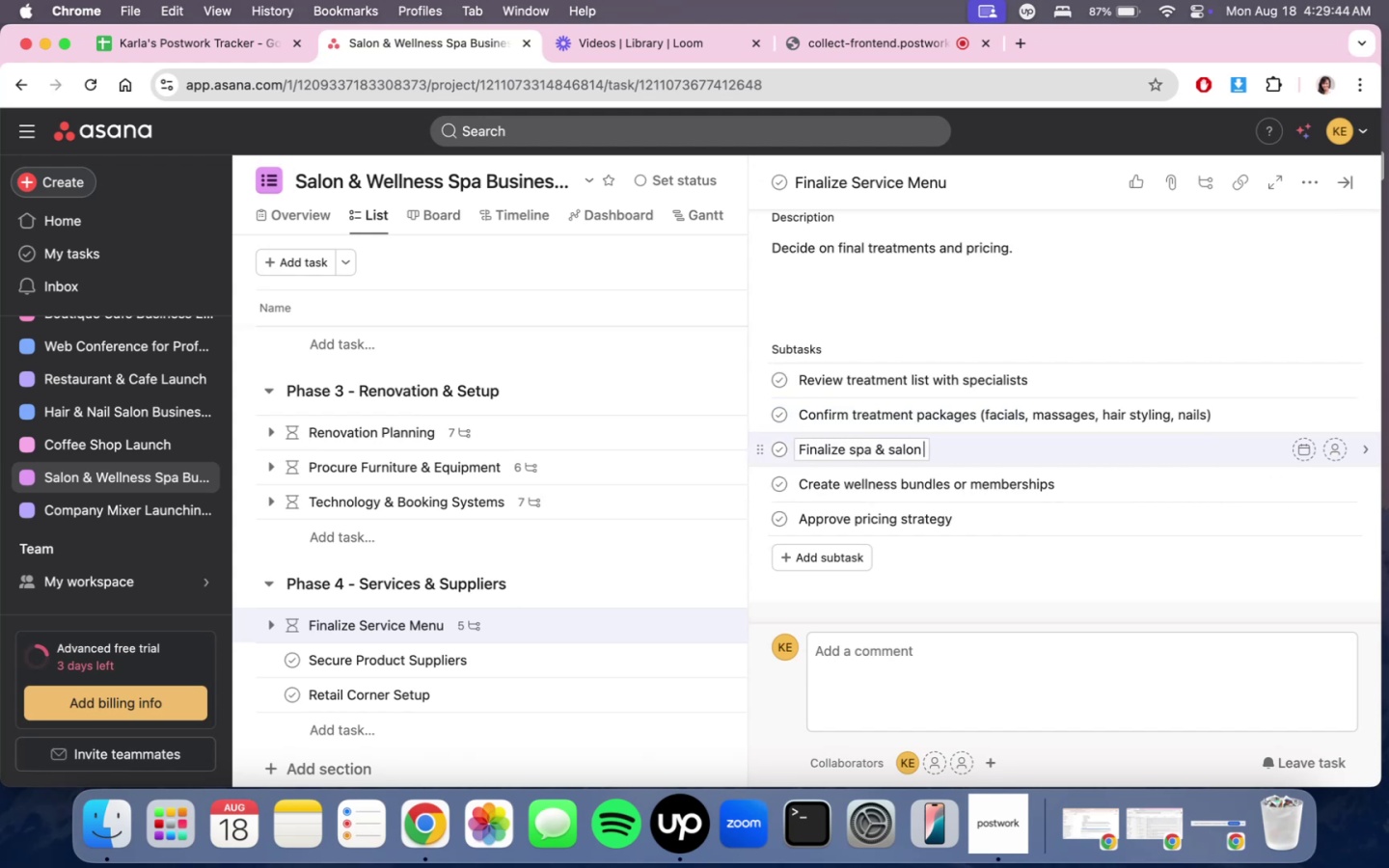 
wait(6.32)
 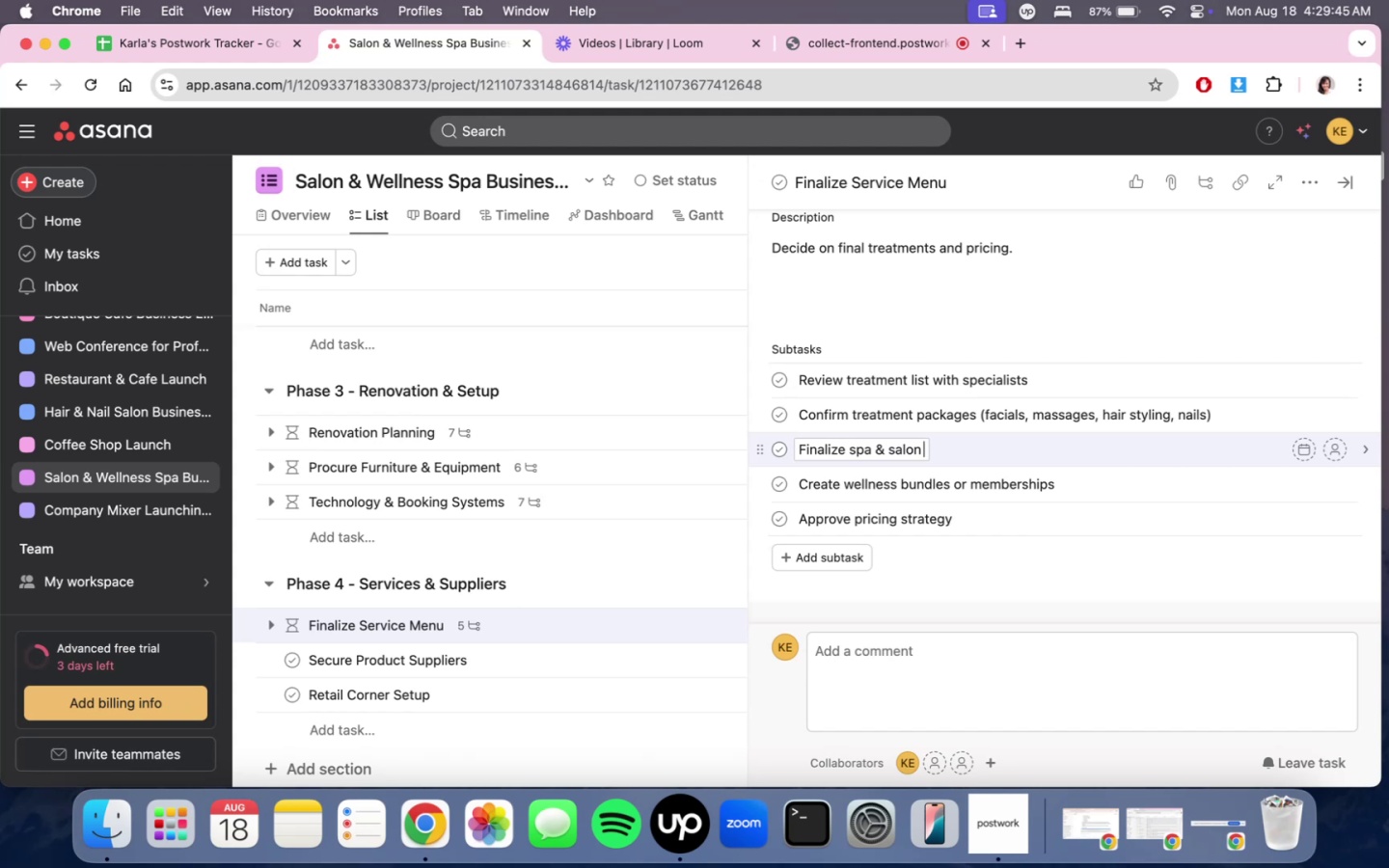 
type(bundles (eg: Relaxation PAcka)
key(Backspace)
key(Backspace)
key(Backspace)
key(Backspace)
type(aca)
key(Backspace)
type(kage))
 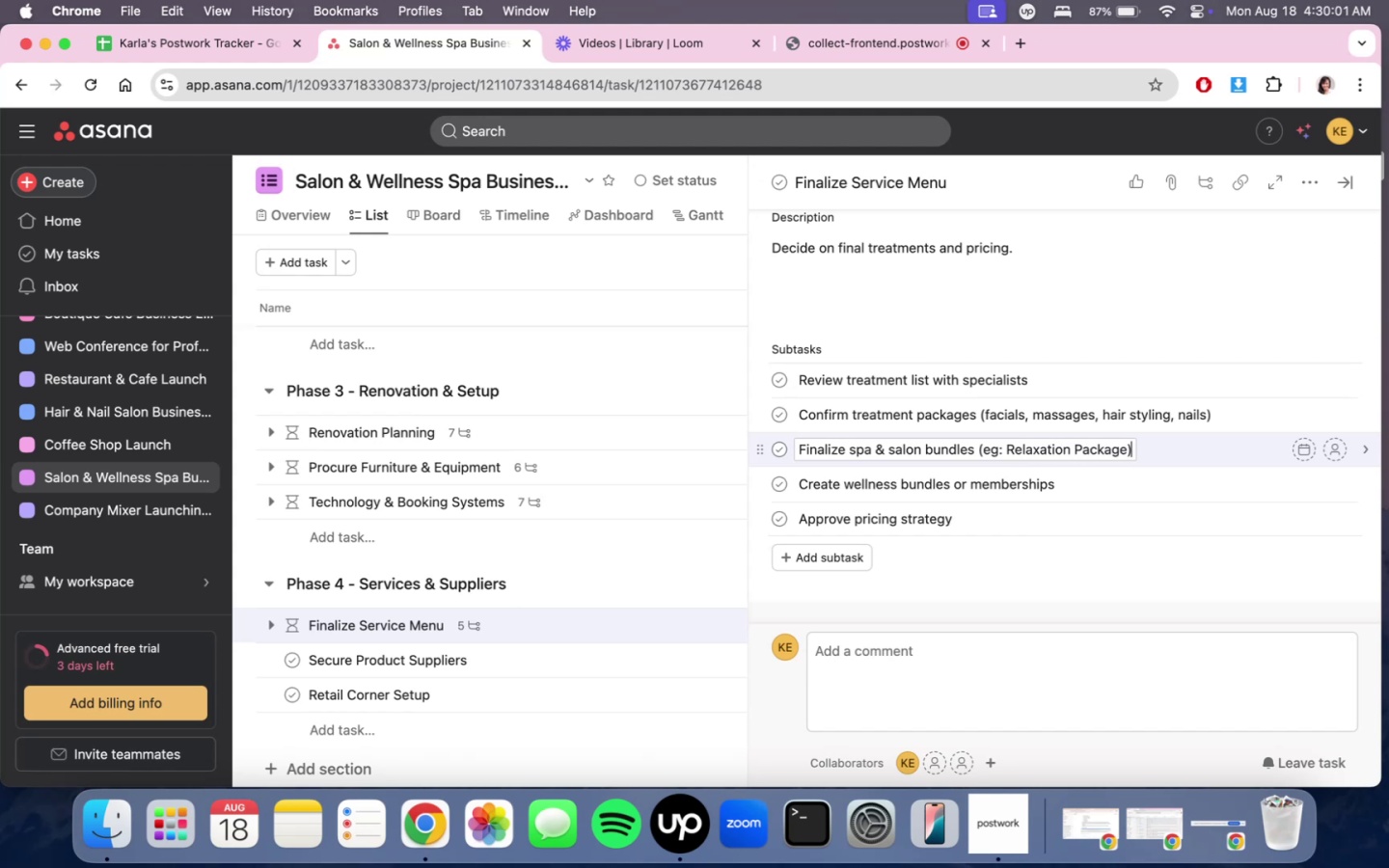 
wait(6.28)
 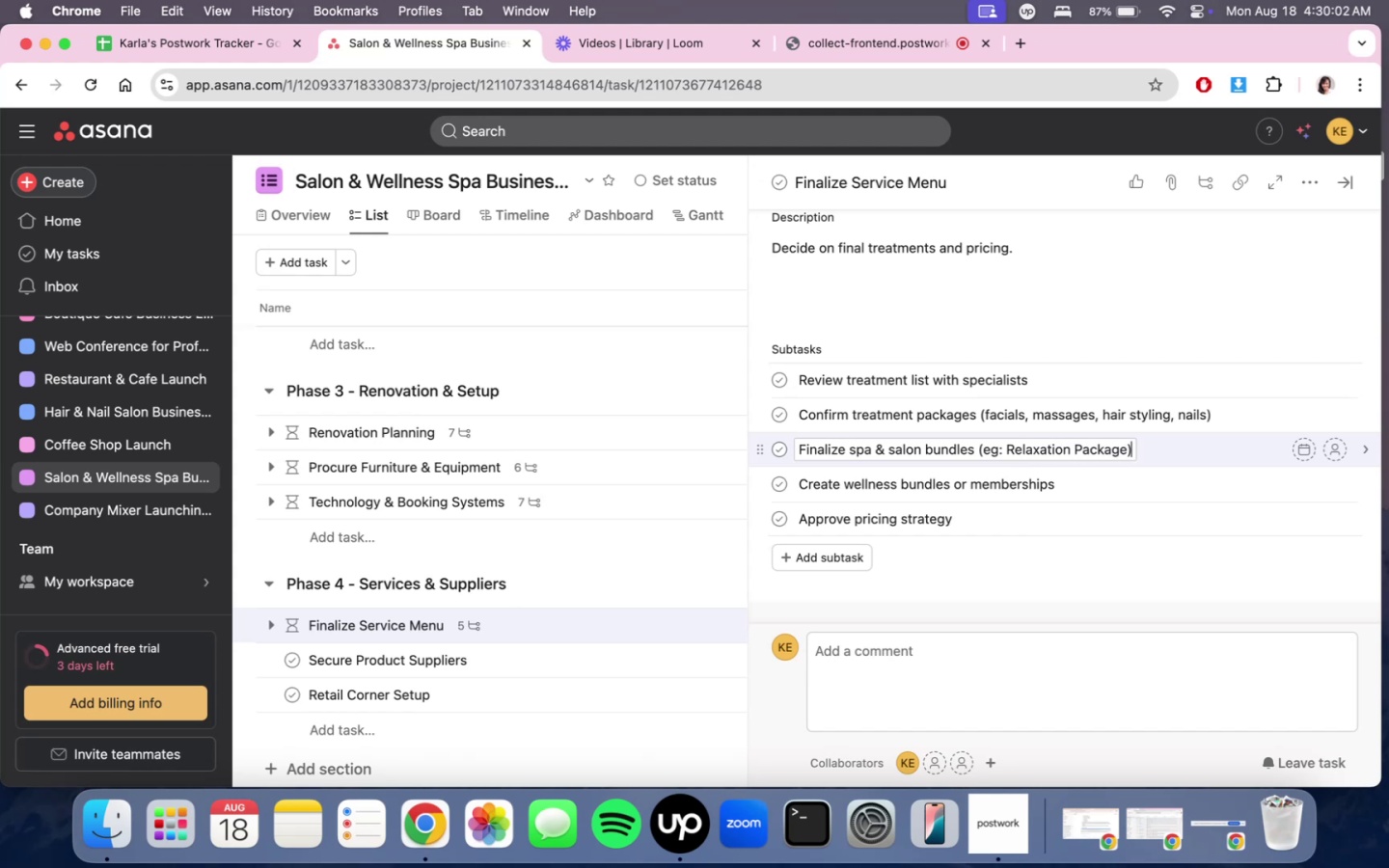 
double_click([1035, 488])
 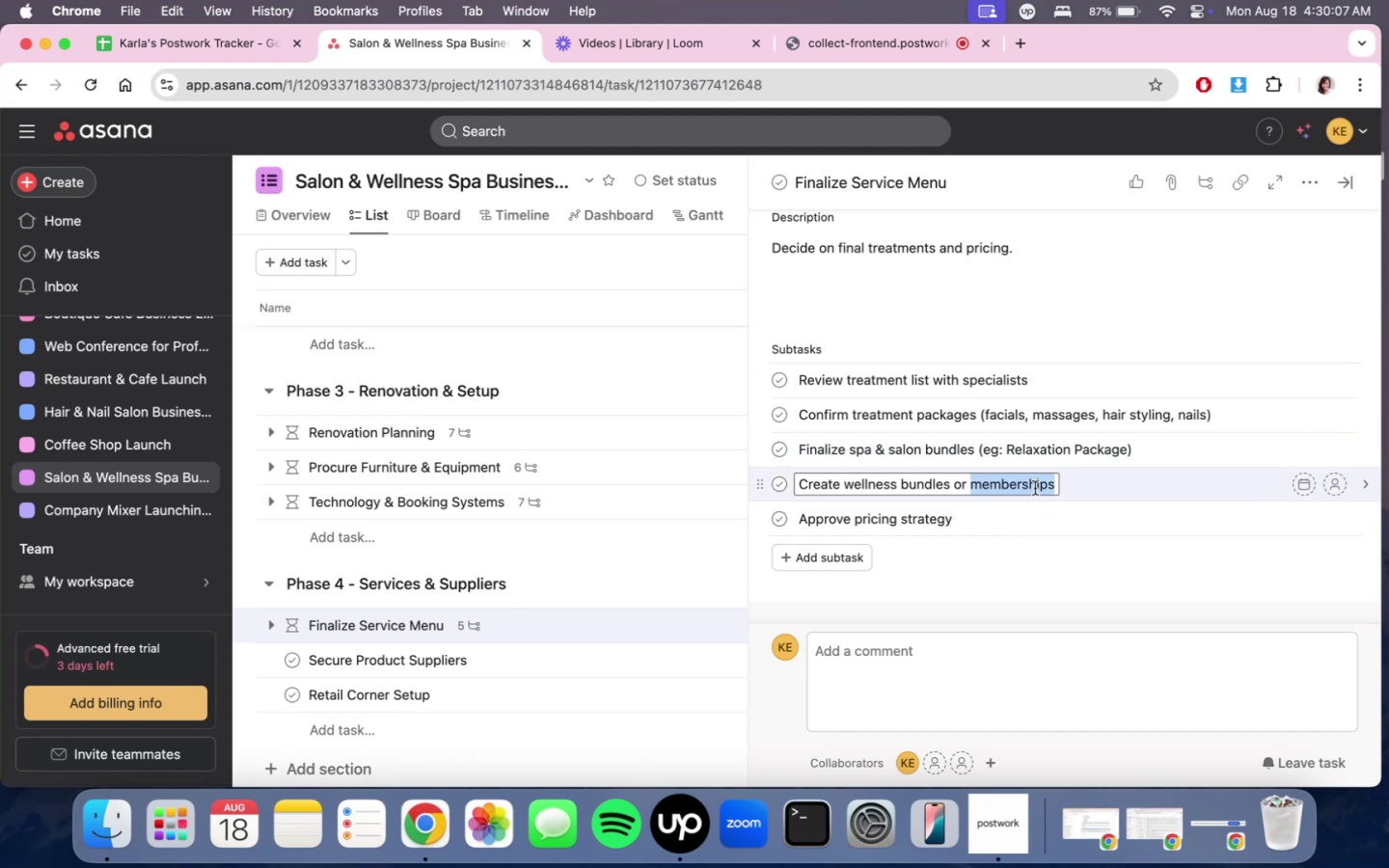 
triple_click([1035, 488])
 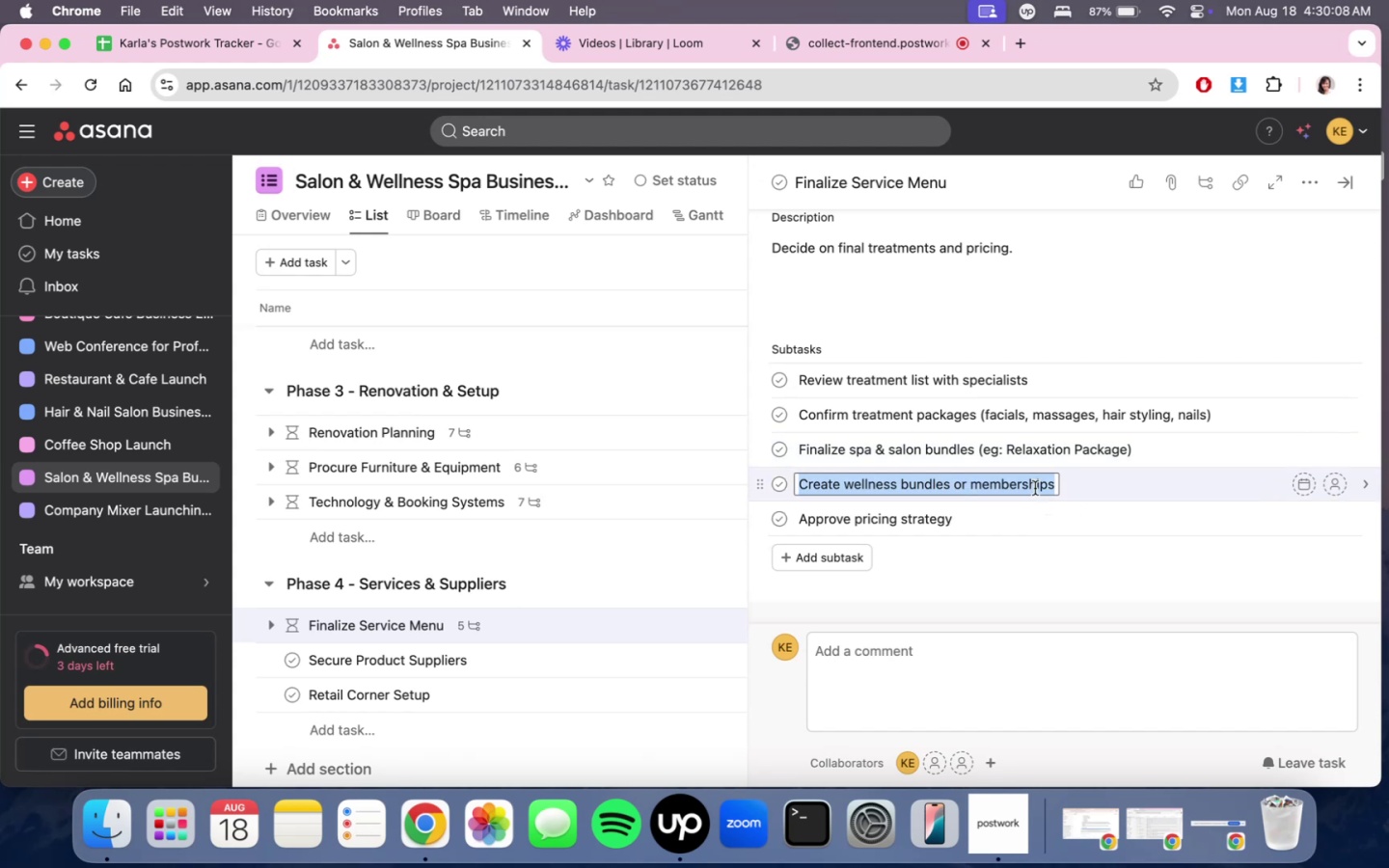 
type(Approve memberships )
key(Backspace)
key(Backspace)
type( tiers ))
key(Backspace)
type((monthly, quarterly))
 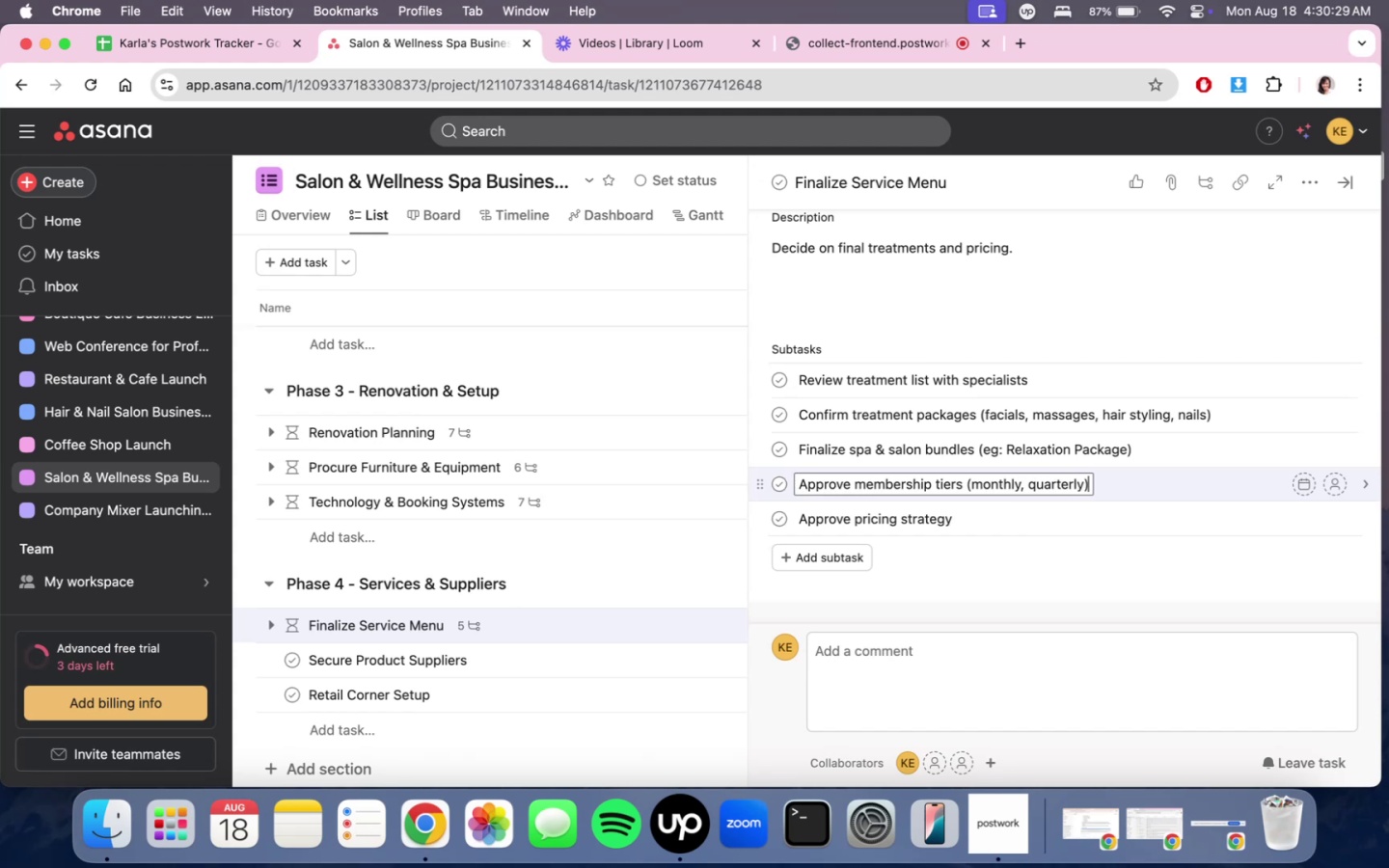 
wait(6.14)
 